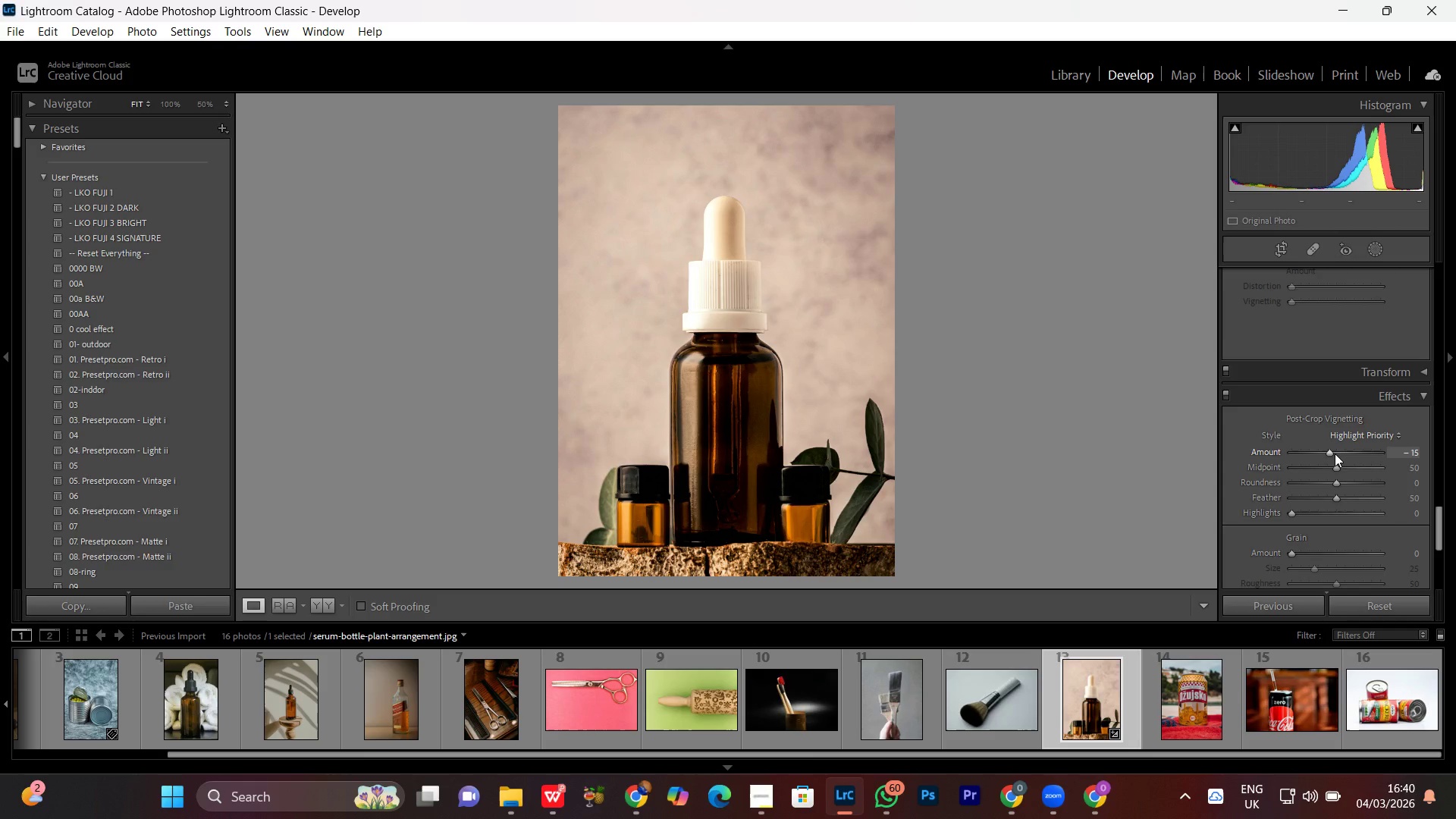 
scroll: coordinate [1335, 453], scroll_direction: none, amount: 0.0
 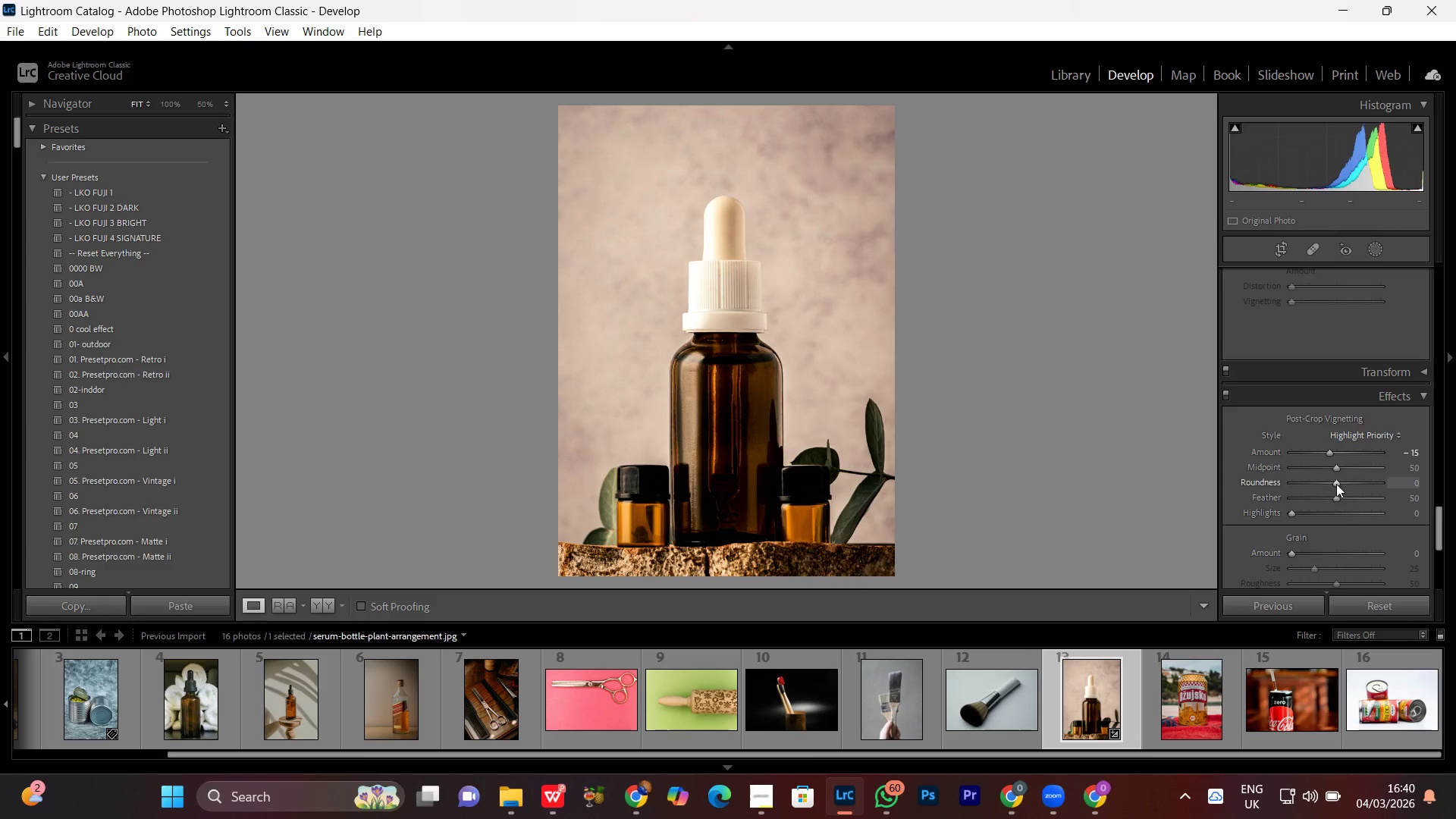 
left_click_drag(start_coordinate=[1336, 468], to_coordinate=[1346, 471])
 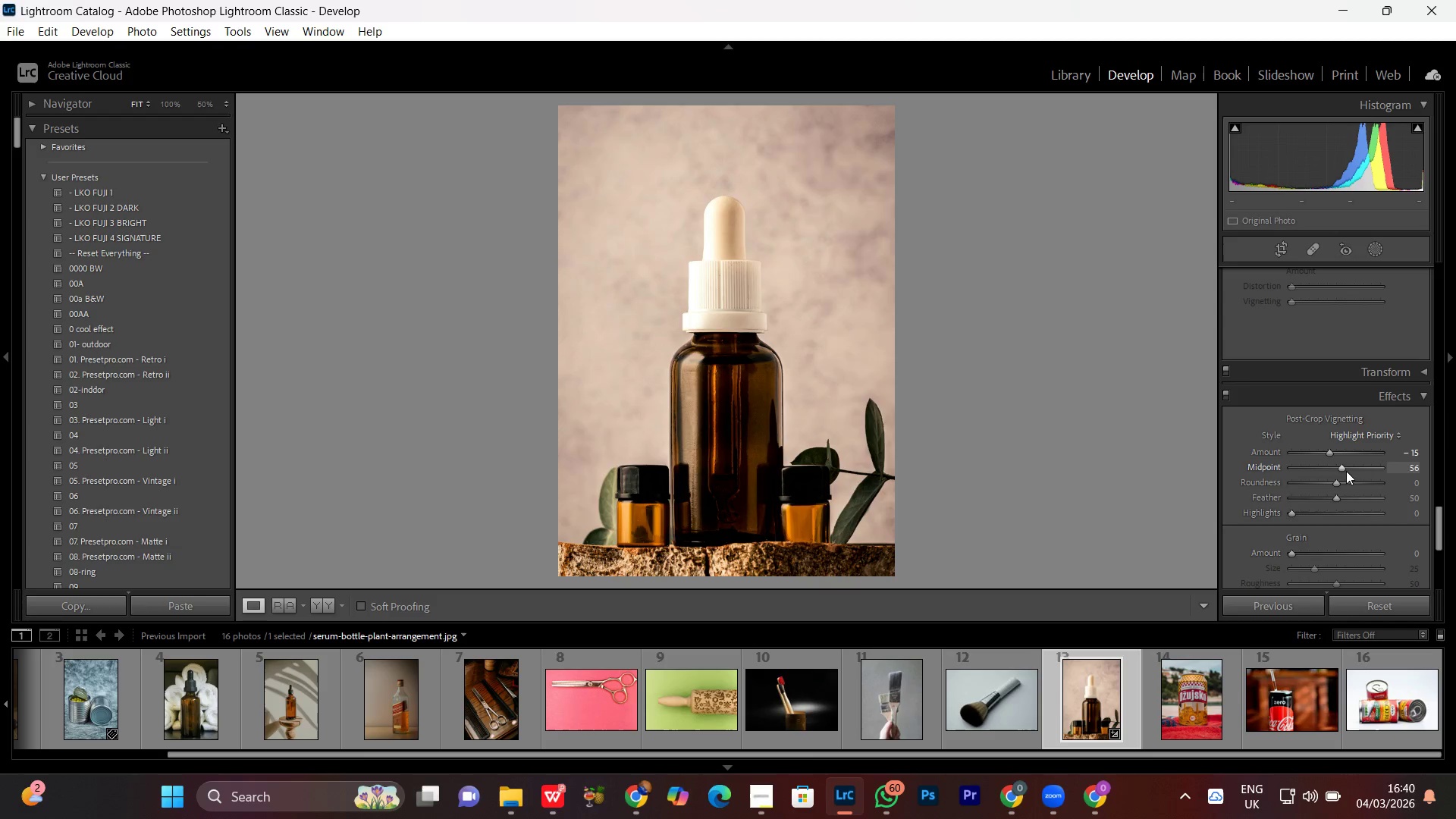 
scroll: coordinate [1346, 471], scroll_direction: down, amount: 3.0
 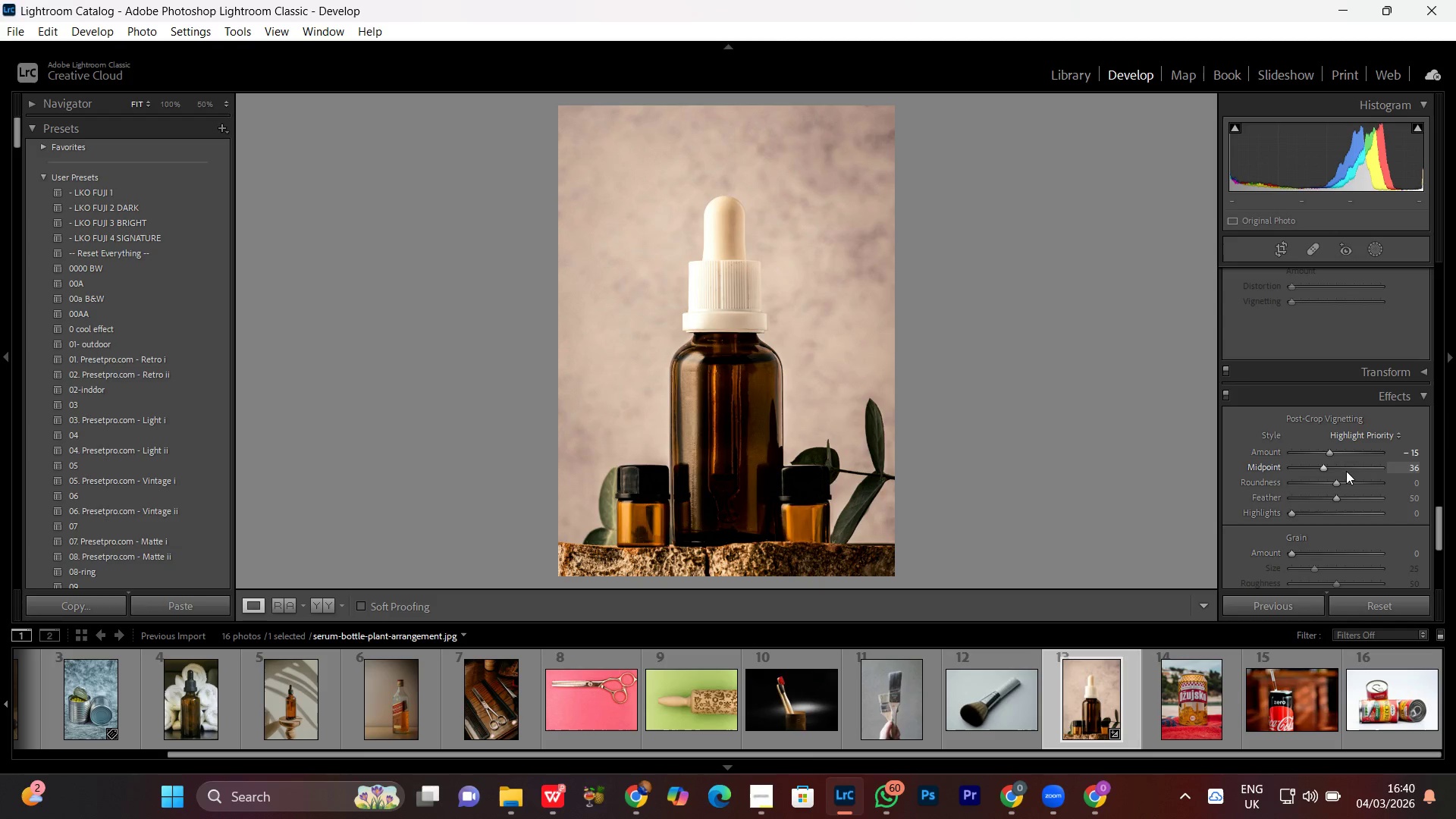 
scroll: coordinate [1346, 471], scroll_direction: up, amount: 3.0
 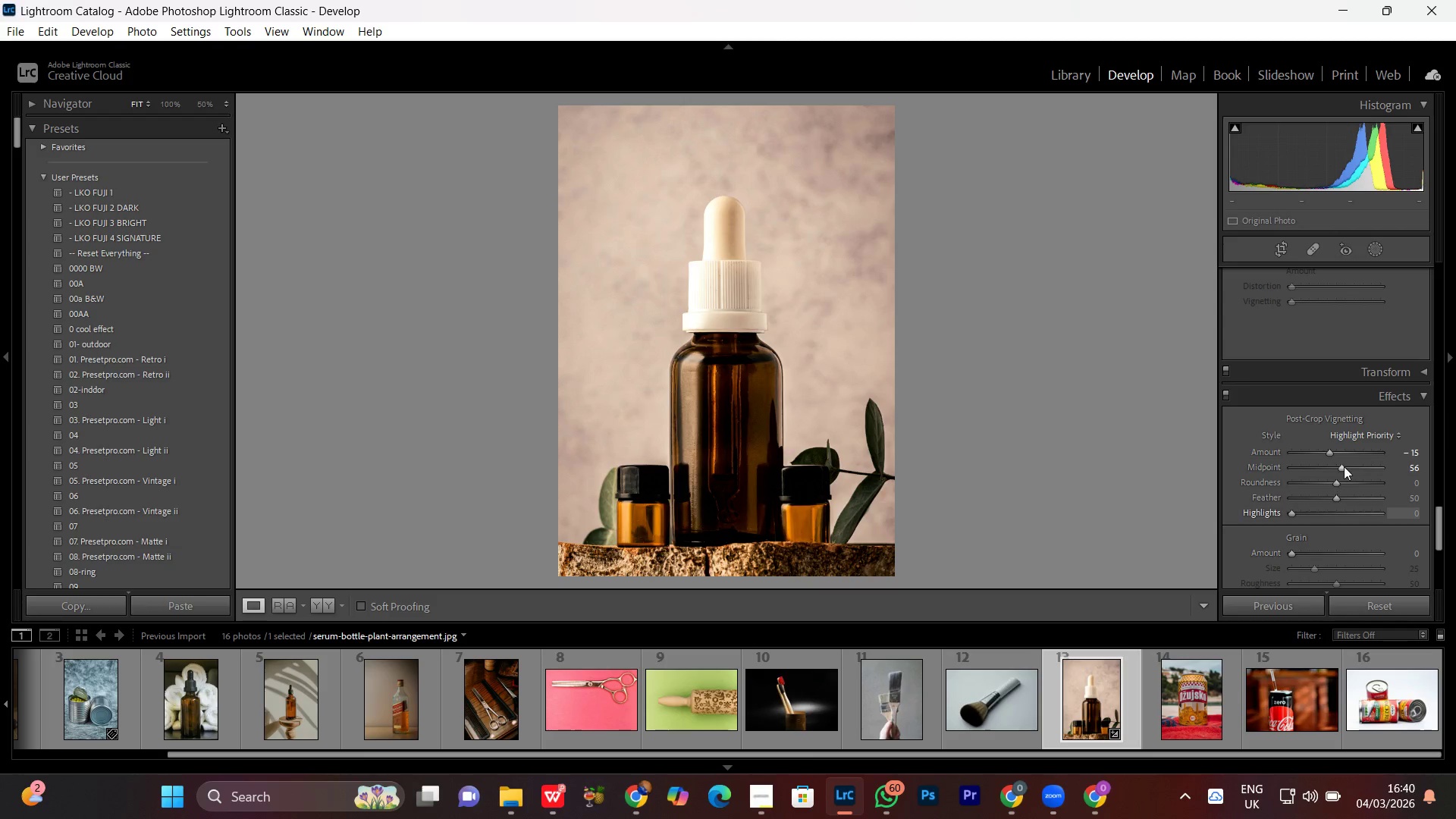 
left_click([1341, 468])
 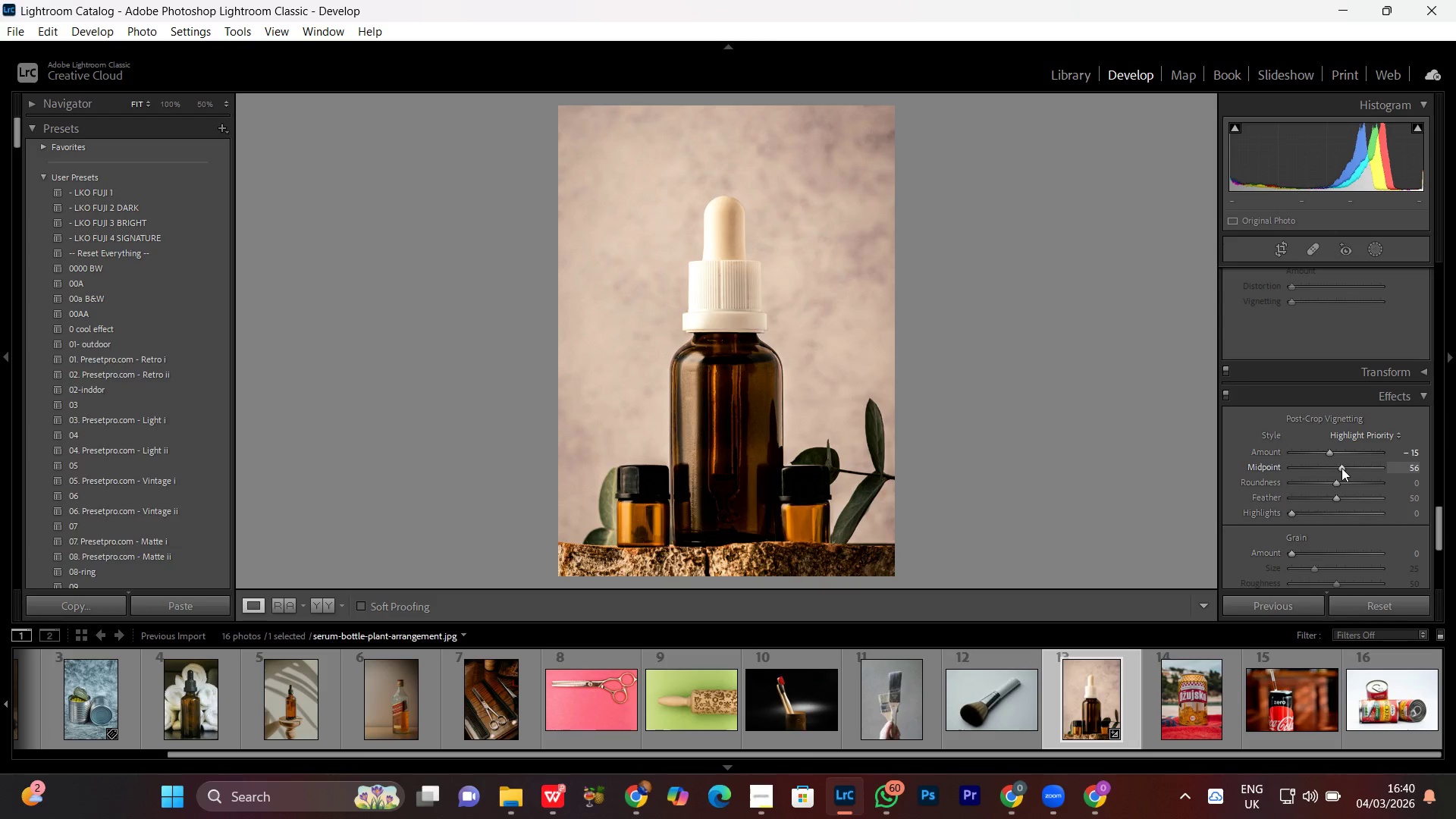 
scroll: coordinate [1341, 468], scroll_direction: down, amount: 2.0
 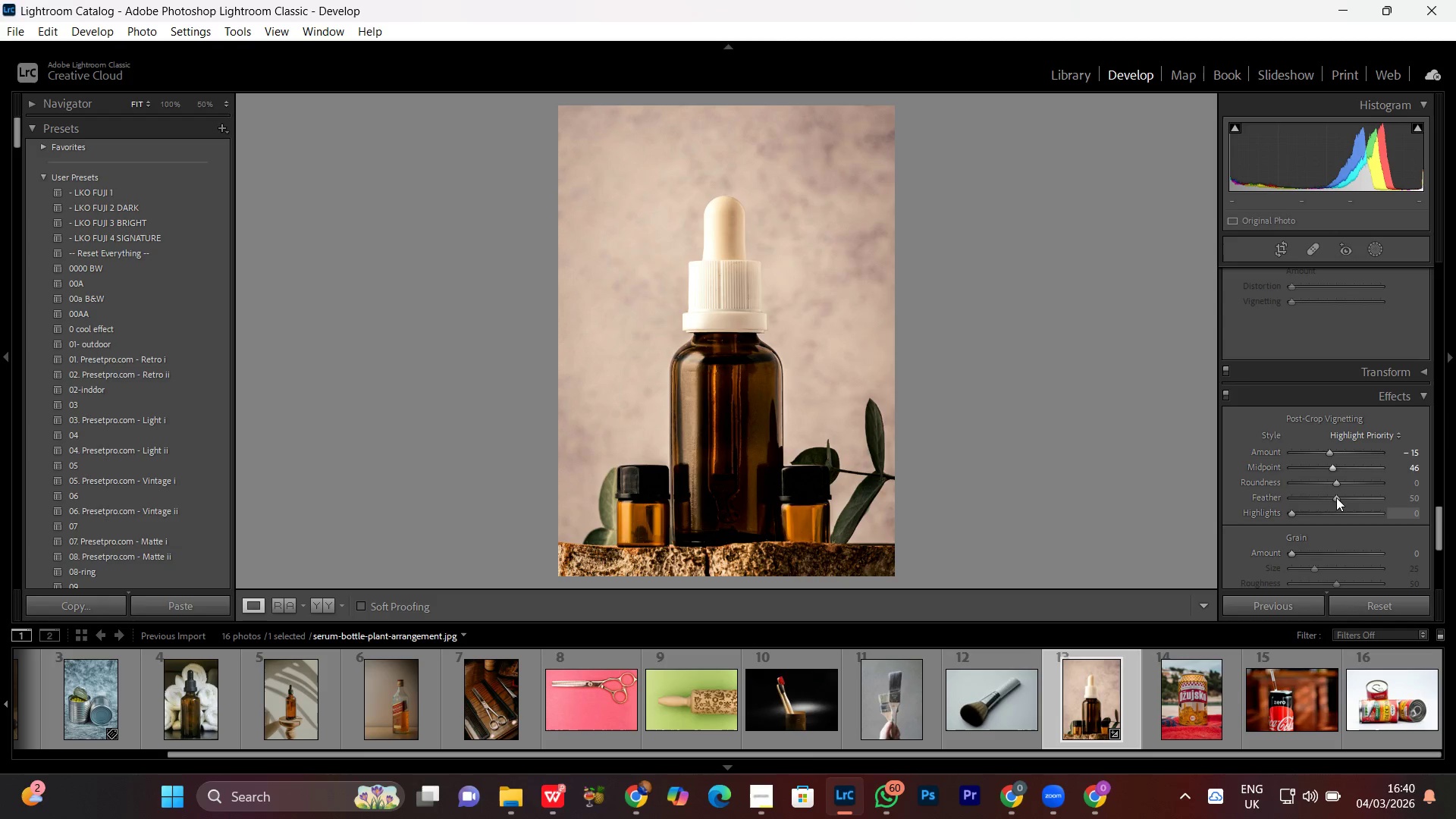 
left_click_drag(start_coordinate=[1338, 496], to_coordinate=[1354, 500])
 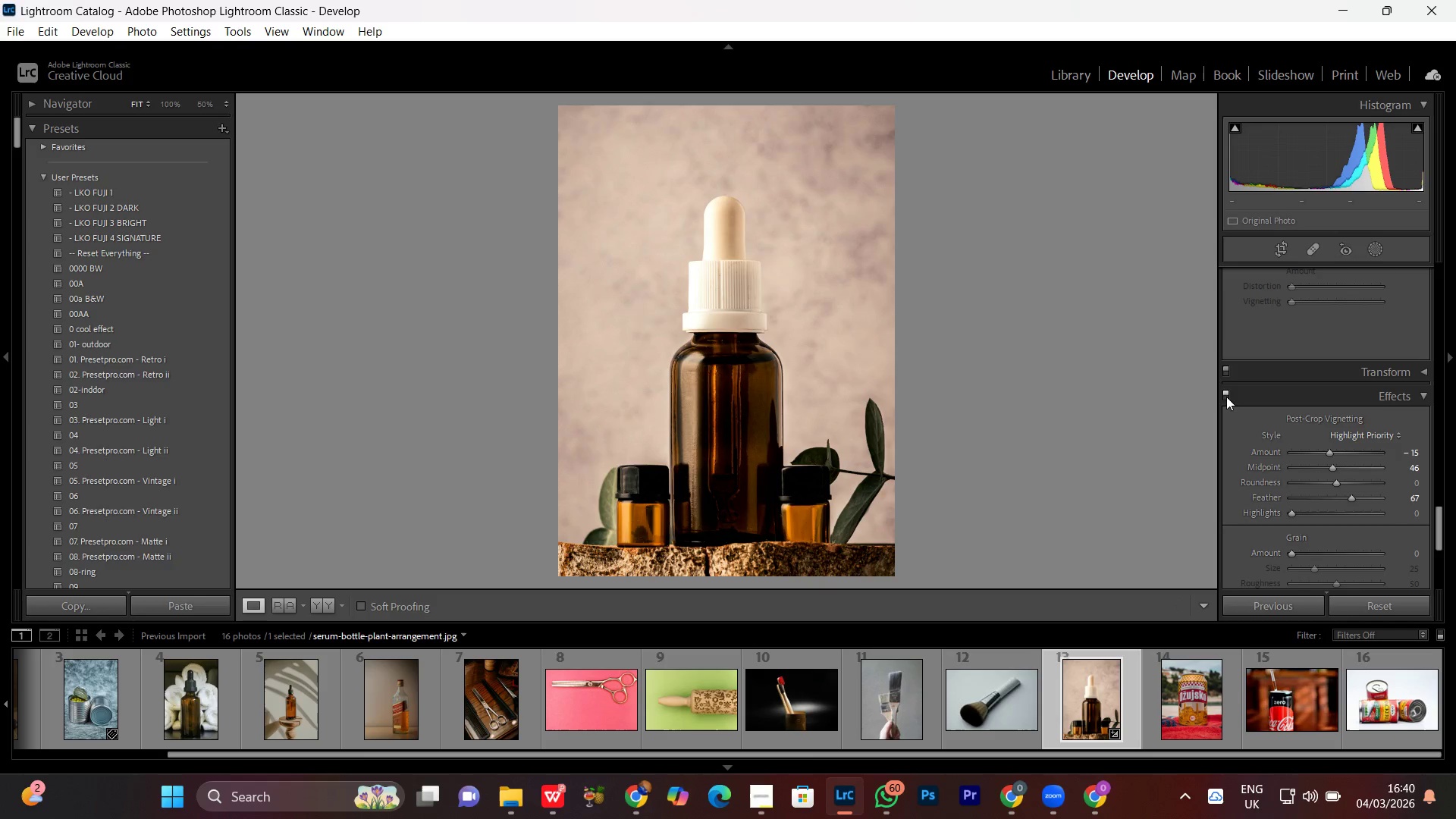 
left_click([1223, 395])
 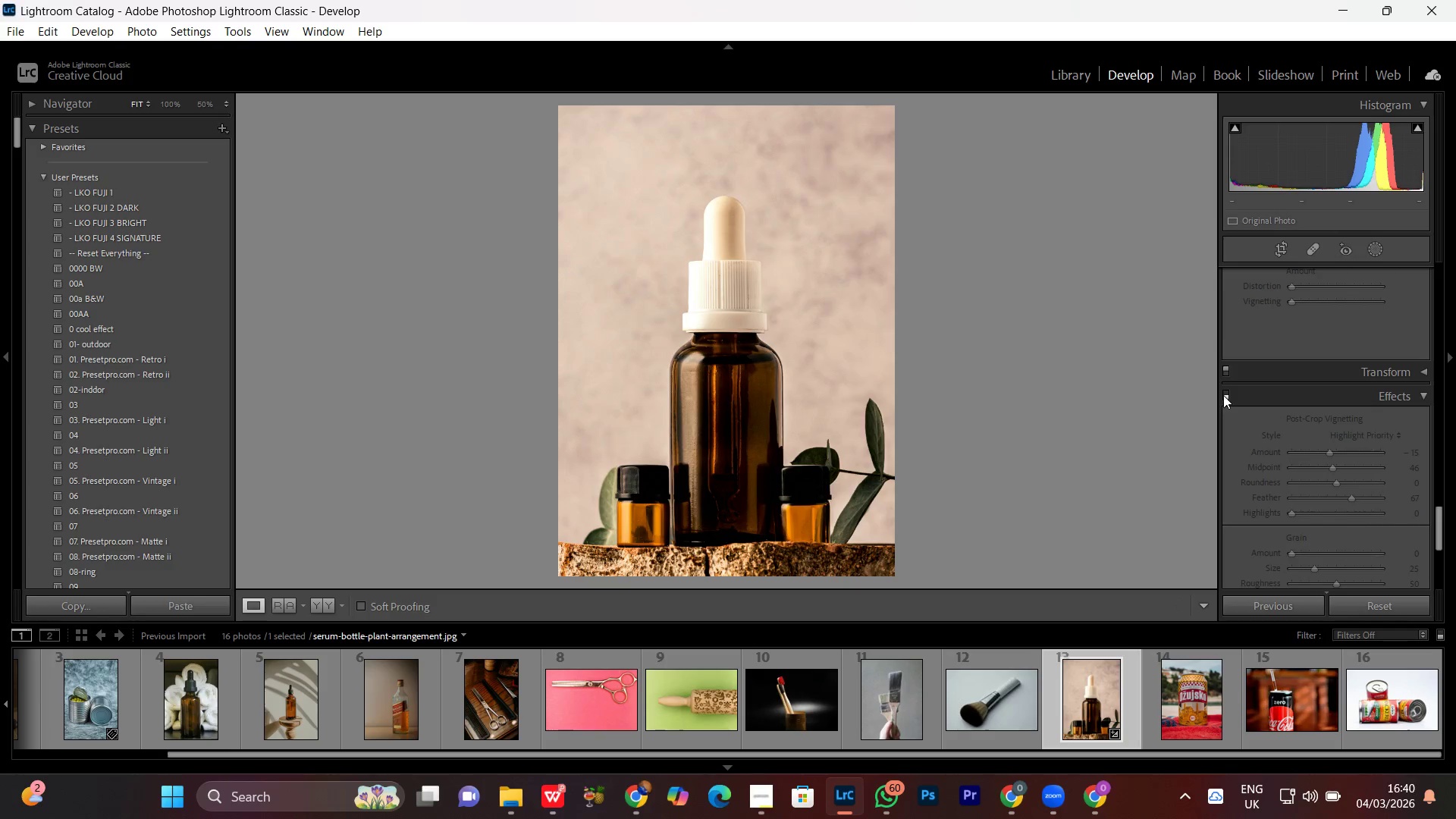 
left_click([1223, 395])
 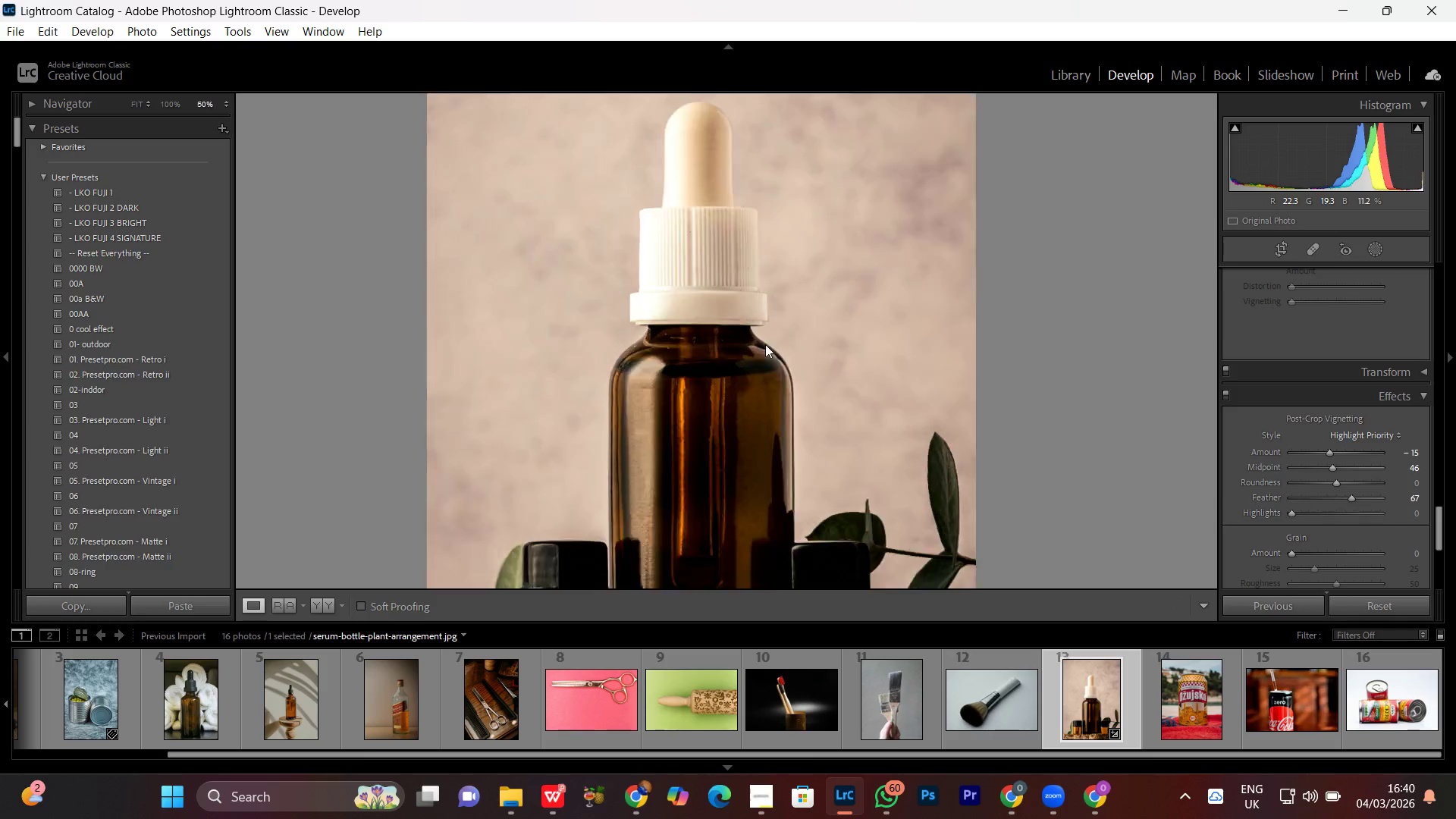 
double_click([765, 344])
 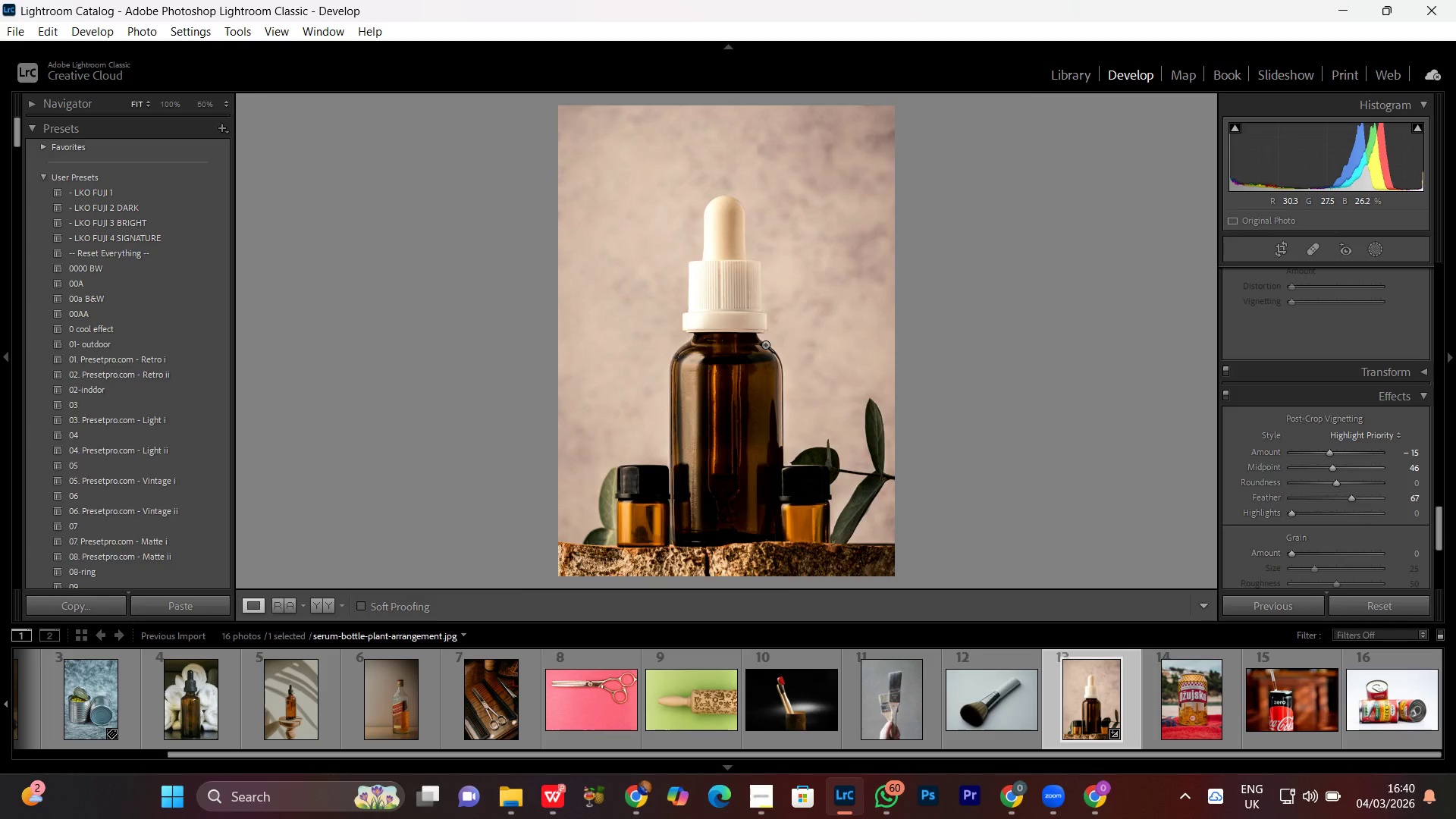 
triple_click([765, 344])
 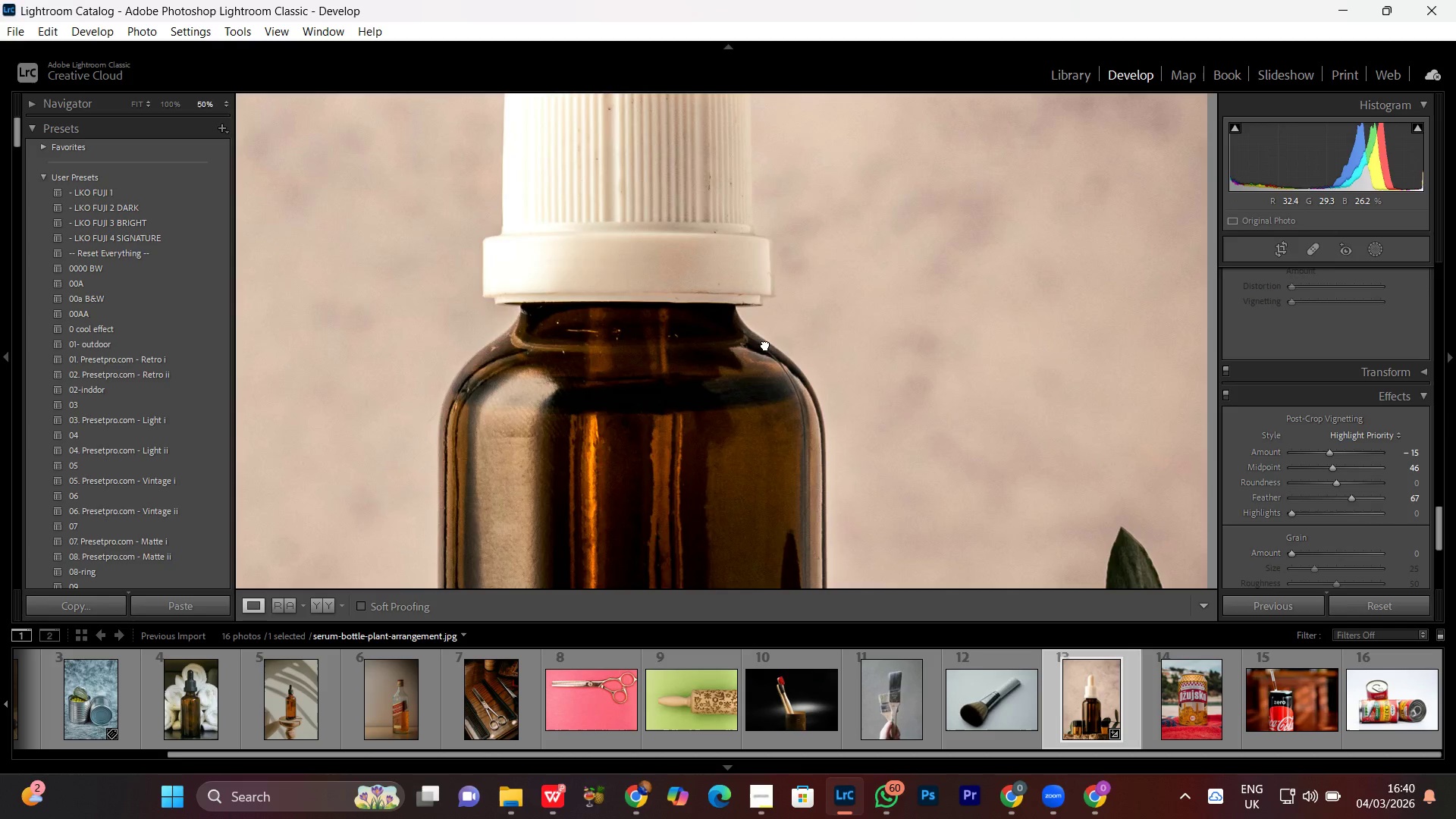 
triple_click([765, 344])
 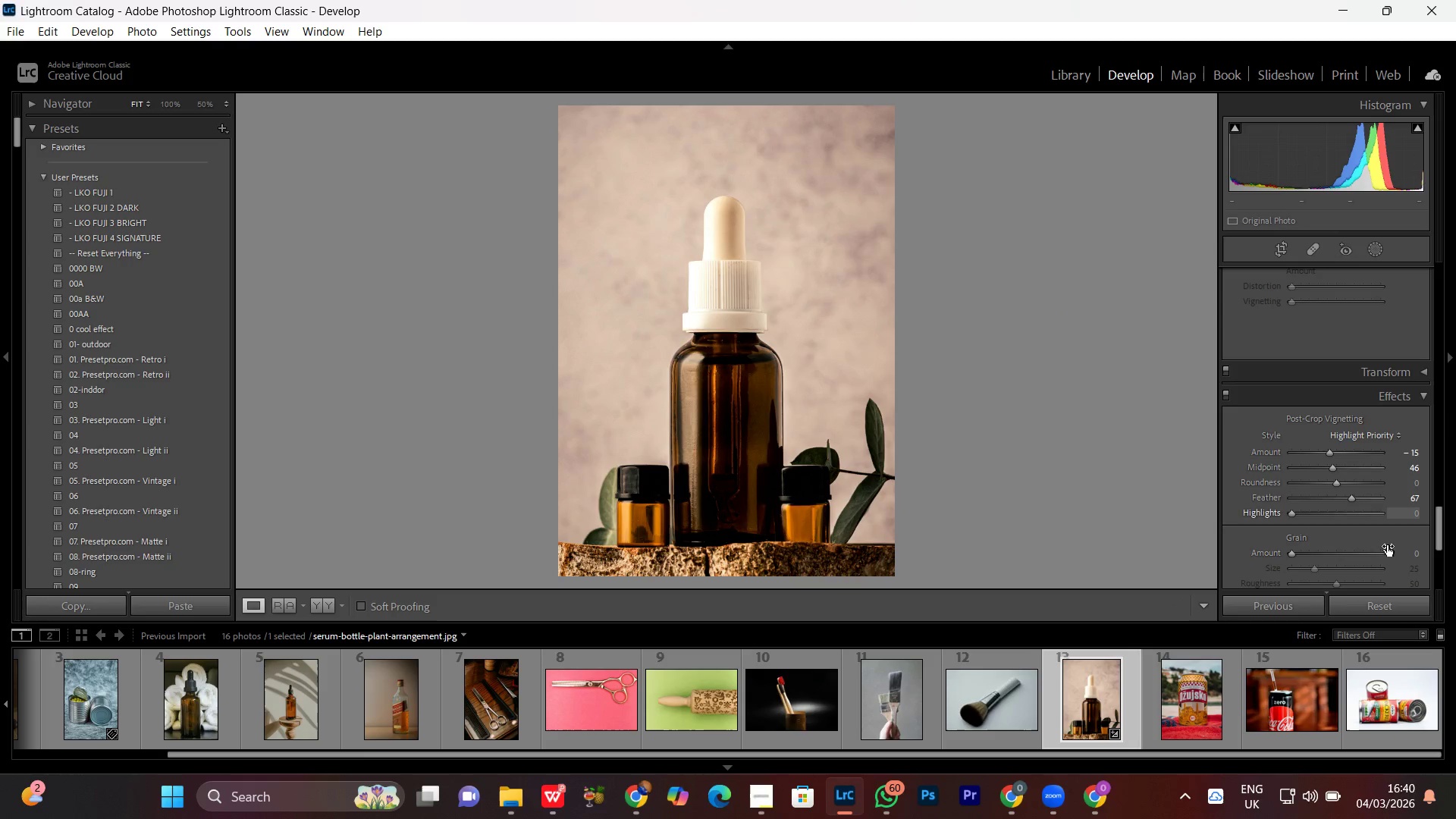 
scroll: coordinate [1341, 518], scroll_direction: up, amount: 4.0
 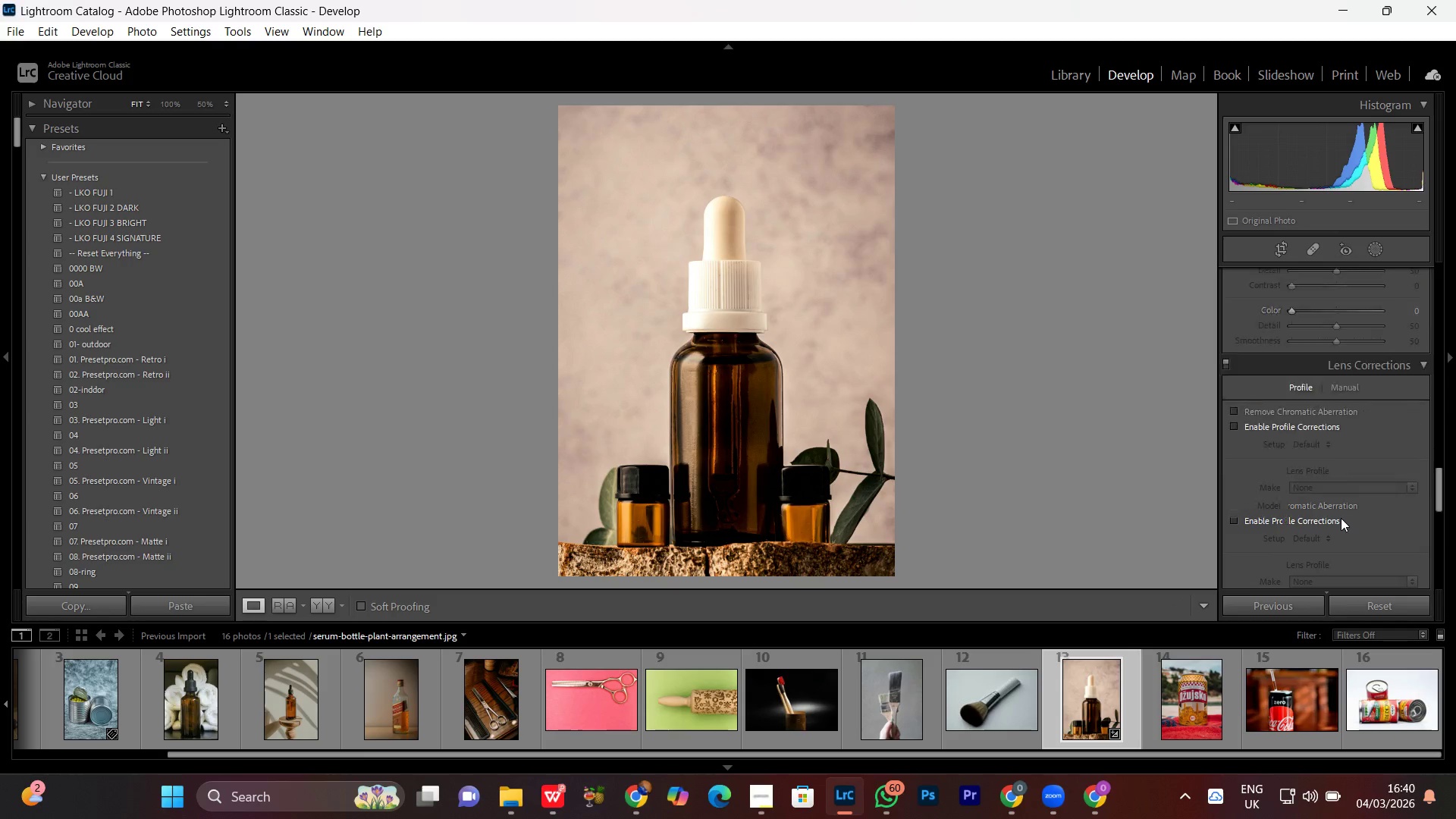 
scroll: coordinate [1341, 518], scroll_direction: down, amount: 4.0
 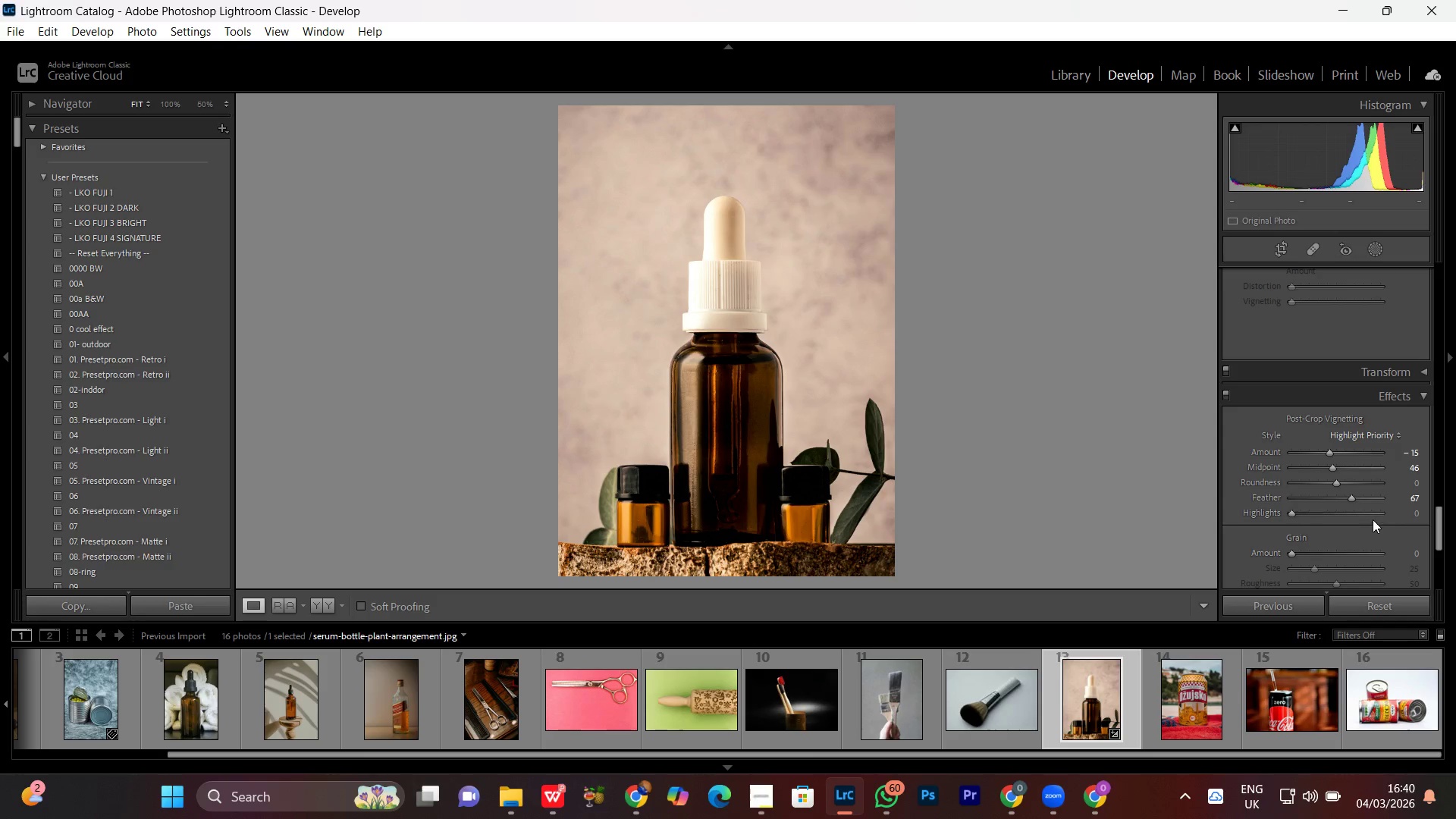 
scroll: coordinate [1358, 485], scroll_direction: up, amount: 6.0
 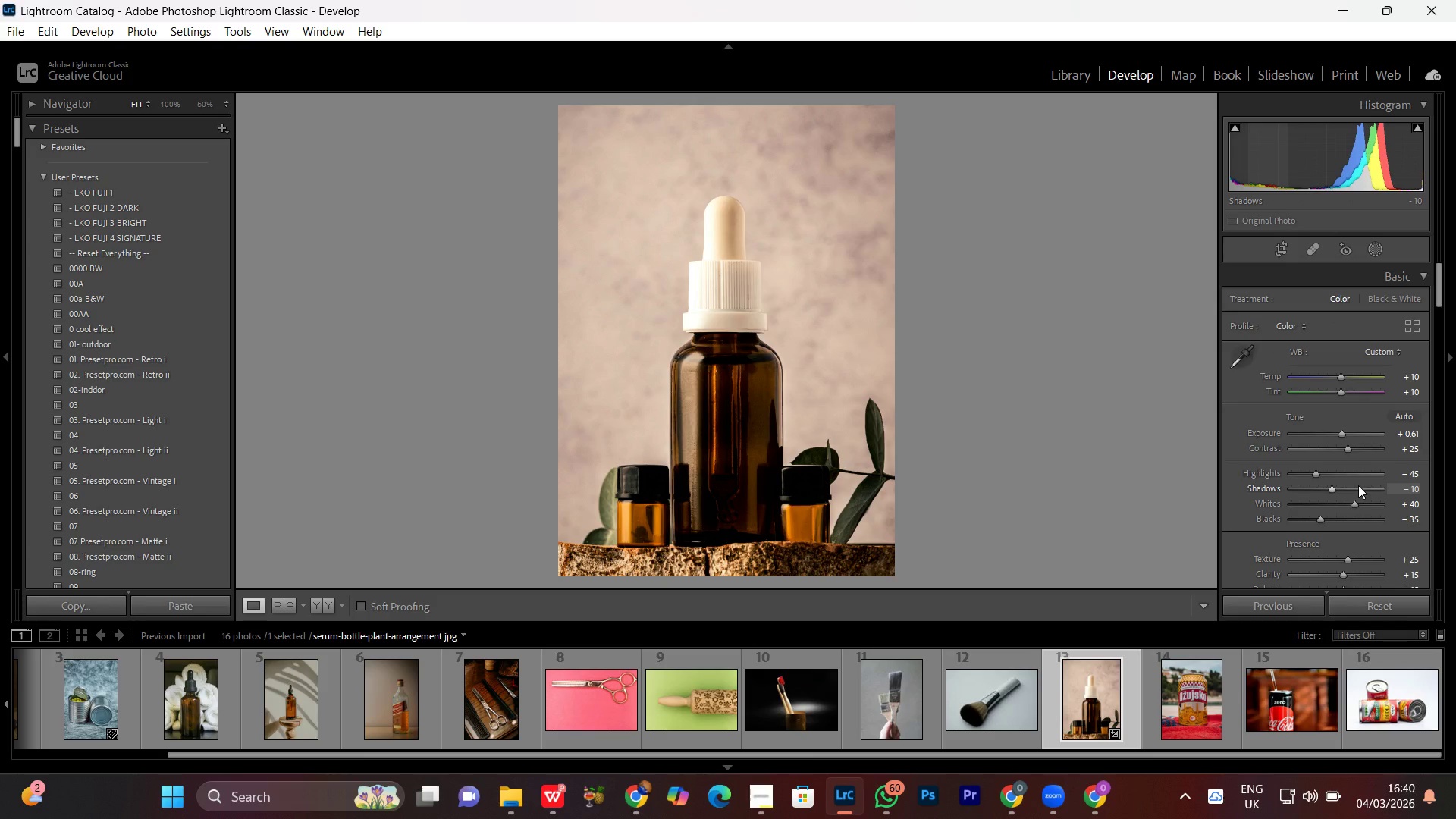 
scroll: coordinate [1367, 530], scroll_direction: down, amount: 1.0
 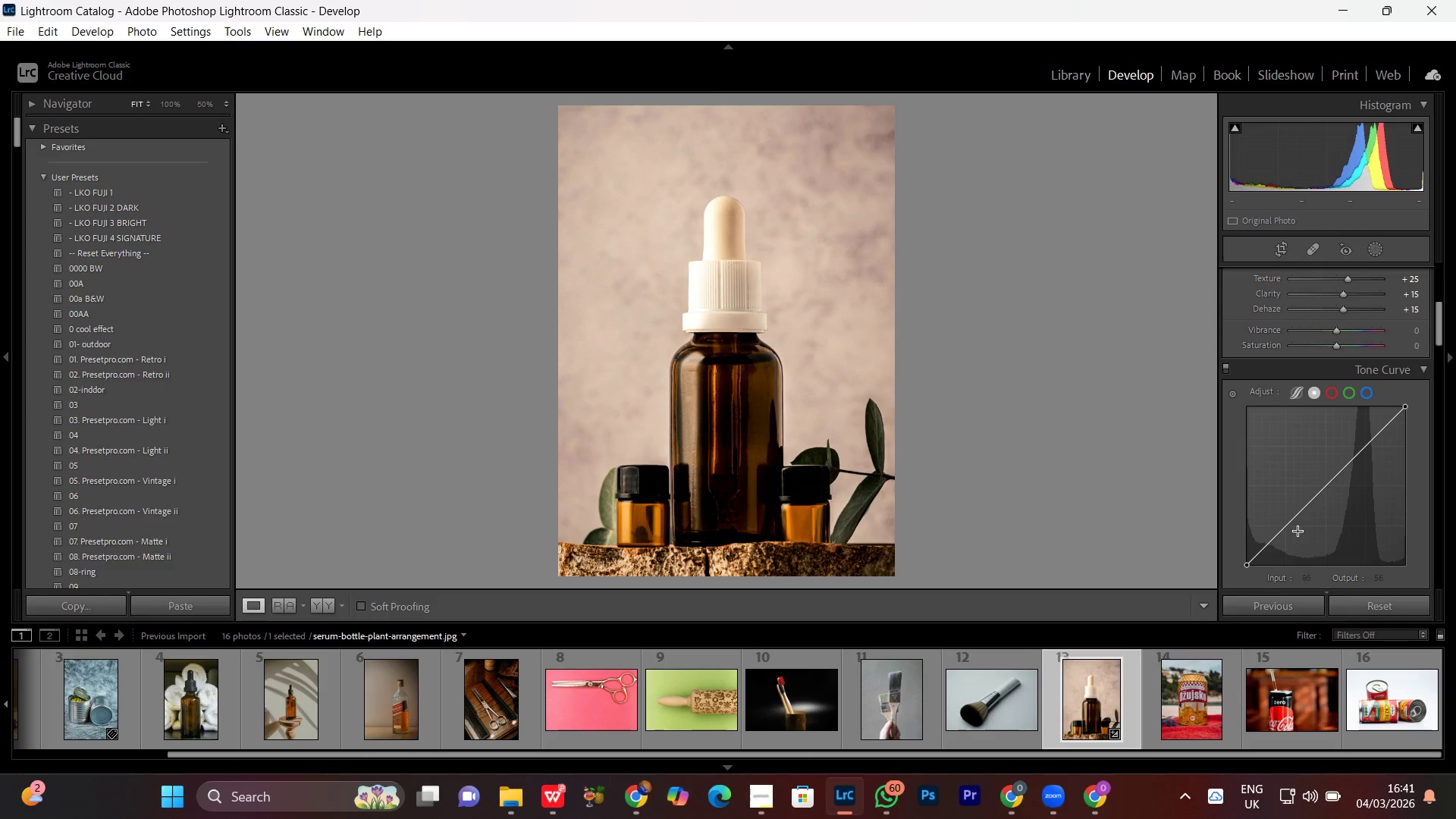 
left_click([1292, 530])
 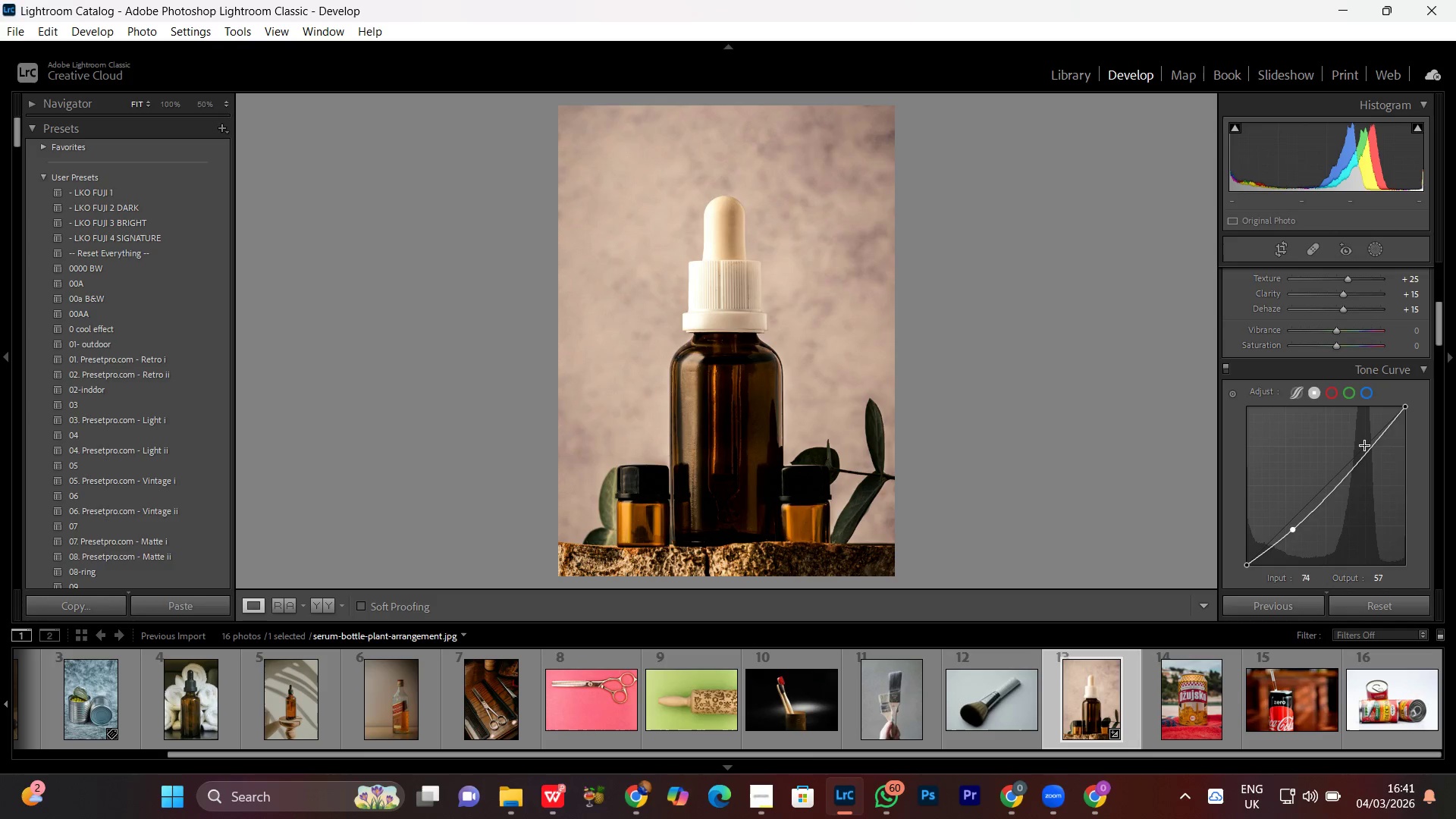 
left_click([1367, 443])
 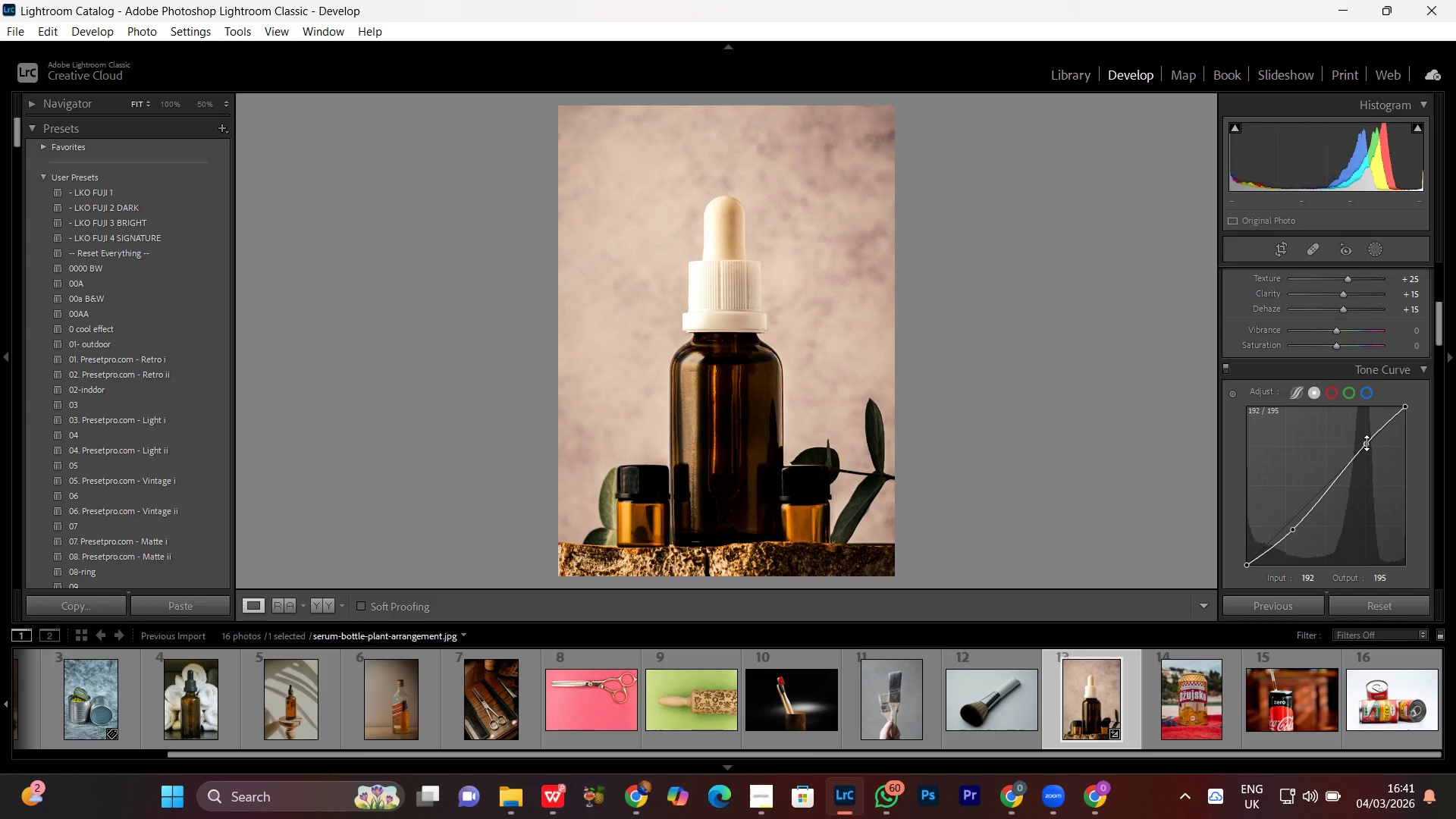 
left_click_drag(start_coordinate=[1367, 443], to_coordinate=[1365, 435])
 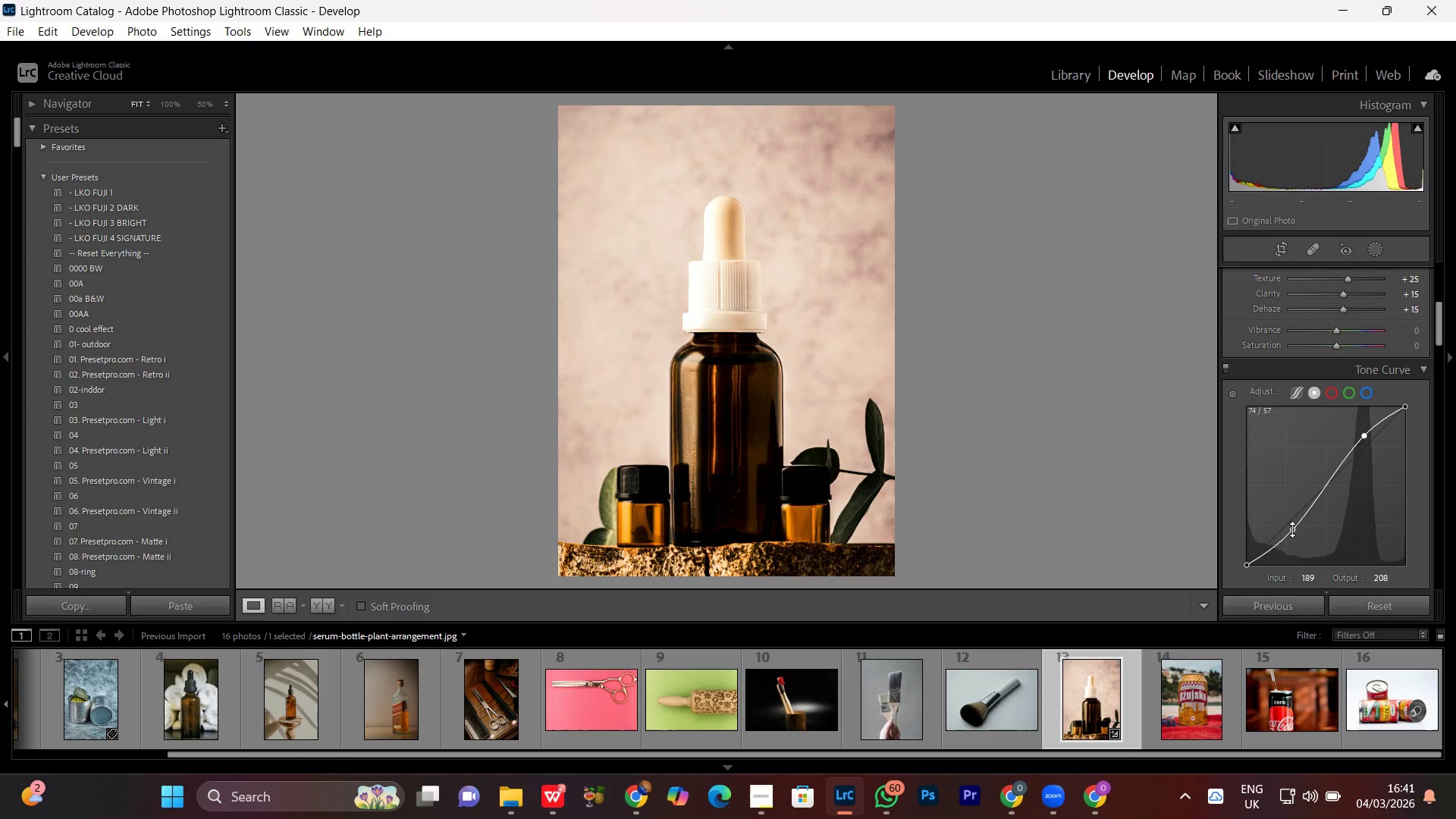 
left_click_drag(start_coordinate=[1292, 529], to_coordinate=[1292, 525])
 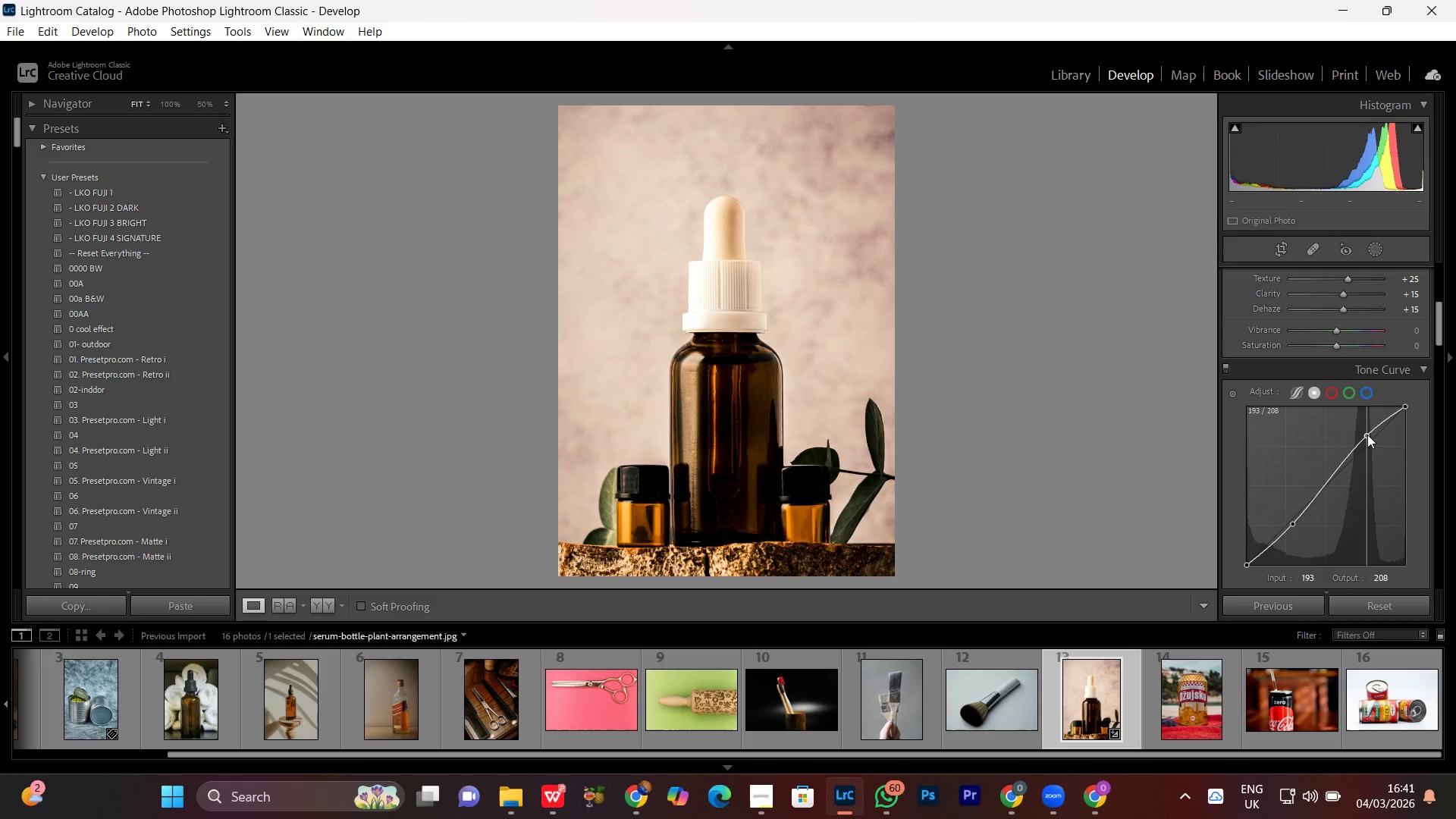 
left_click([1227, 370])
 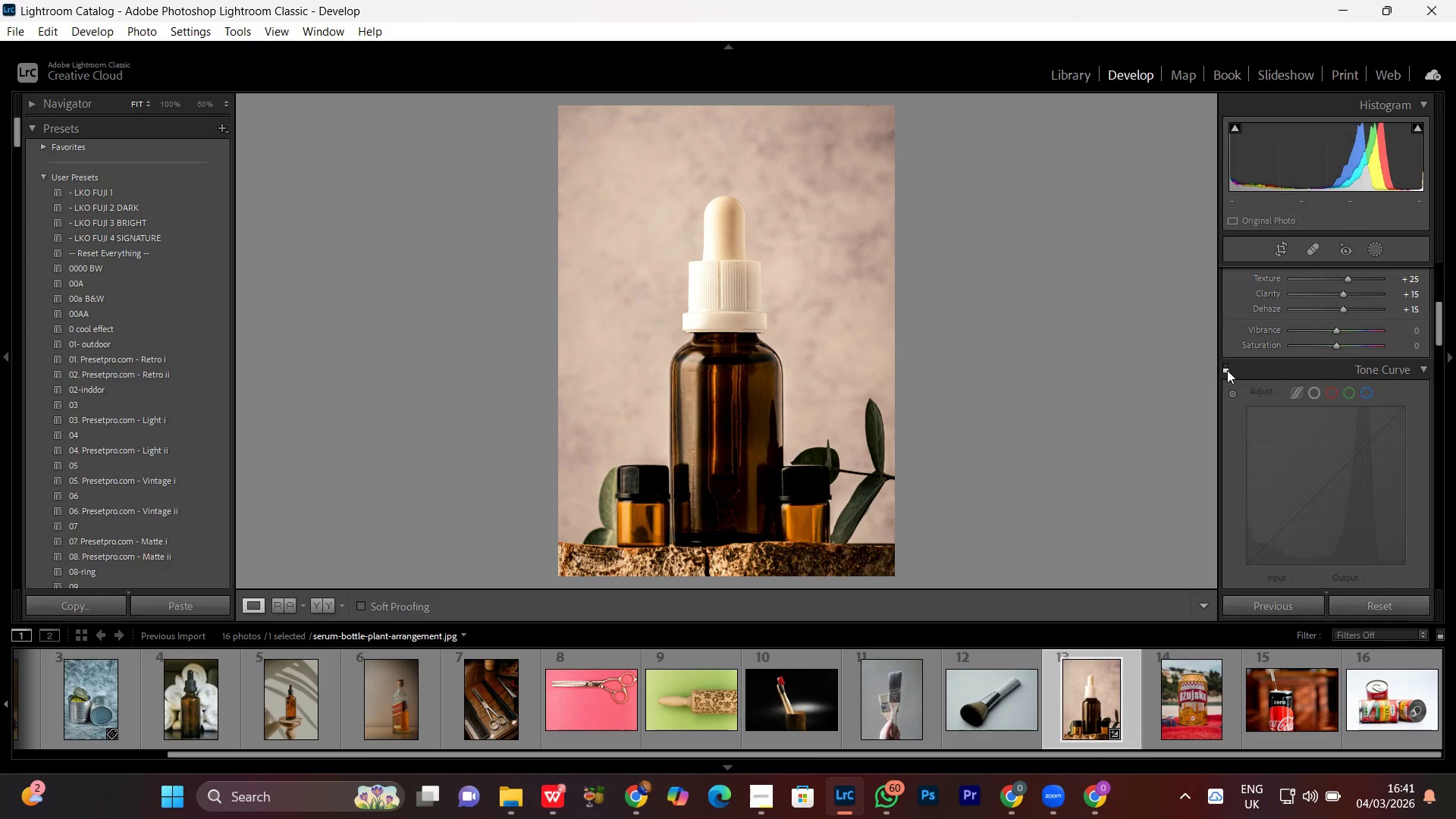 
left_click([1227, 370])
 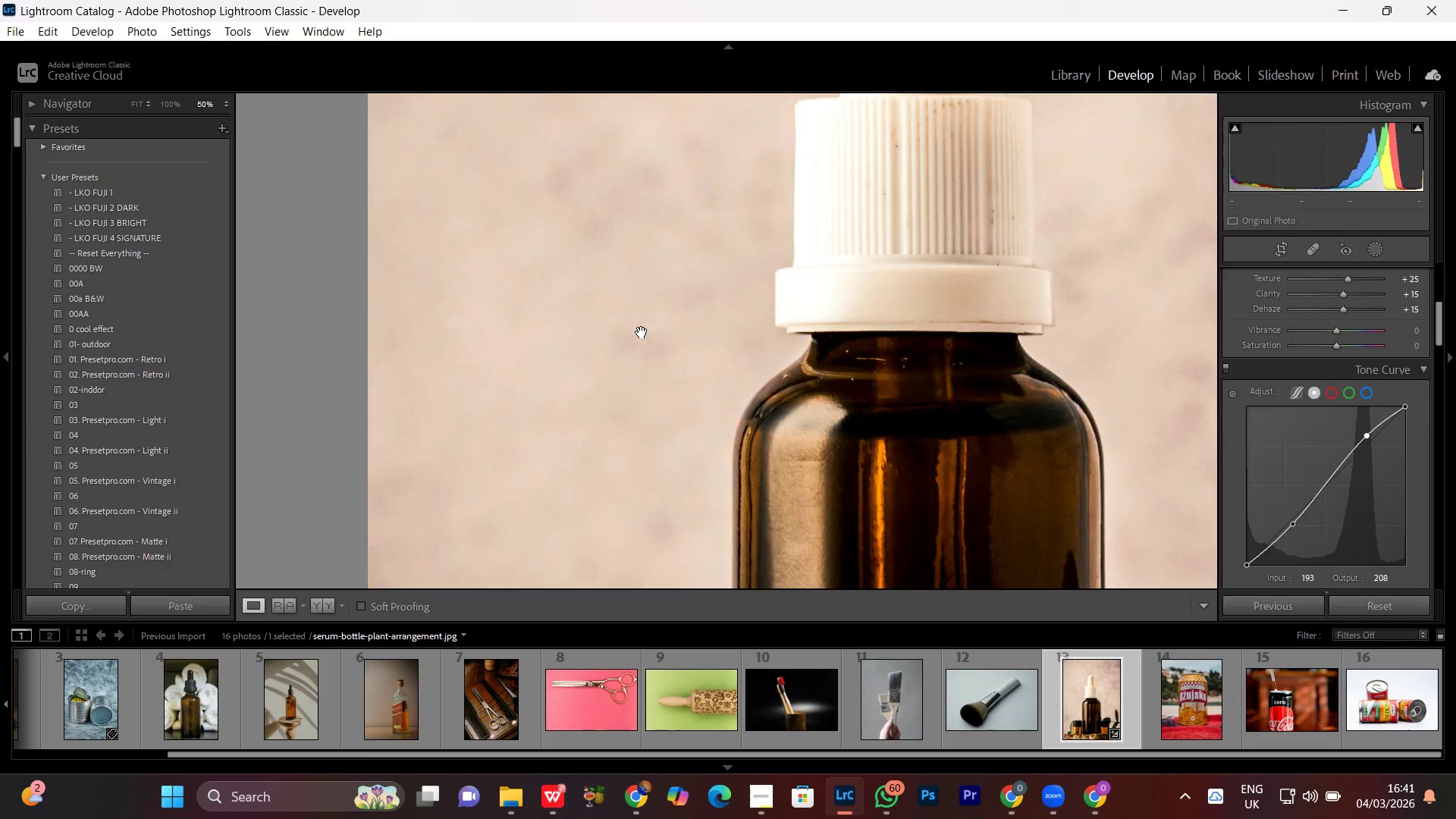 
double_click([884, 334])
 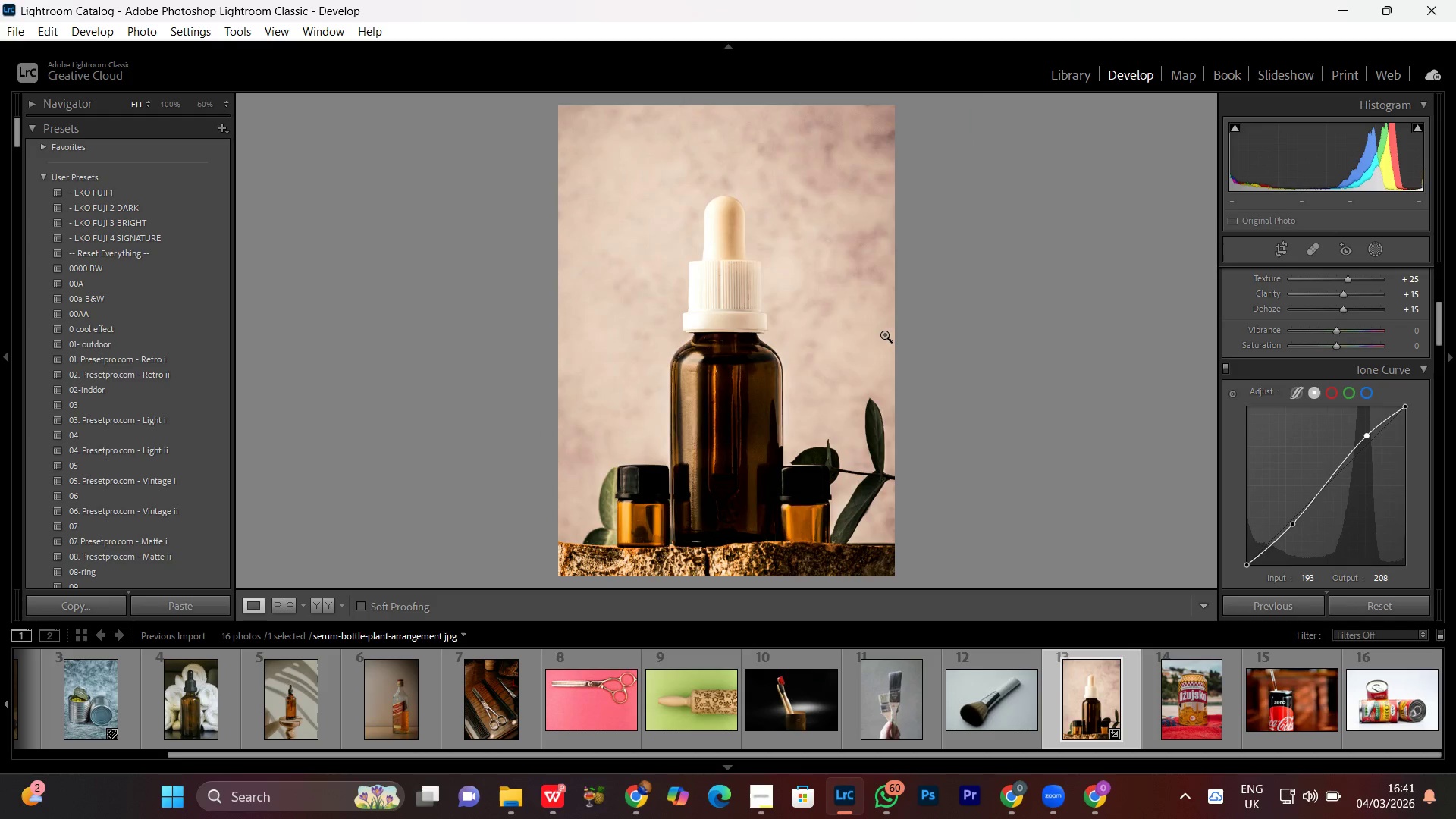 
triple_click([884, 334])
 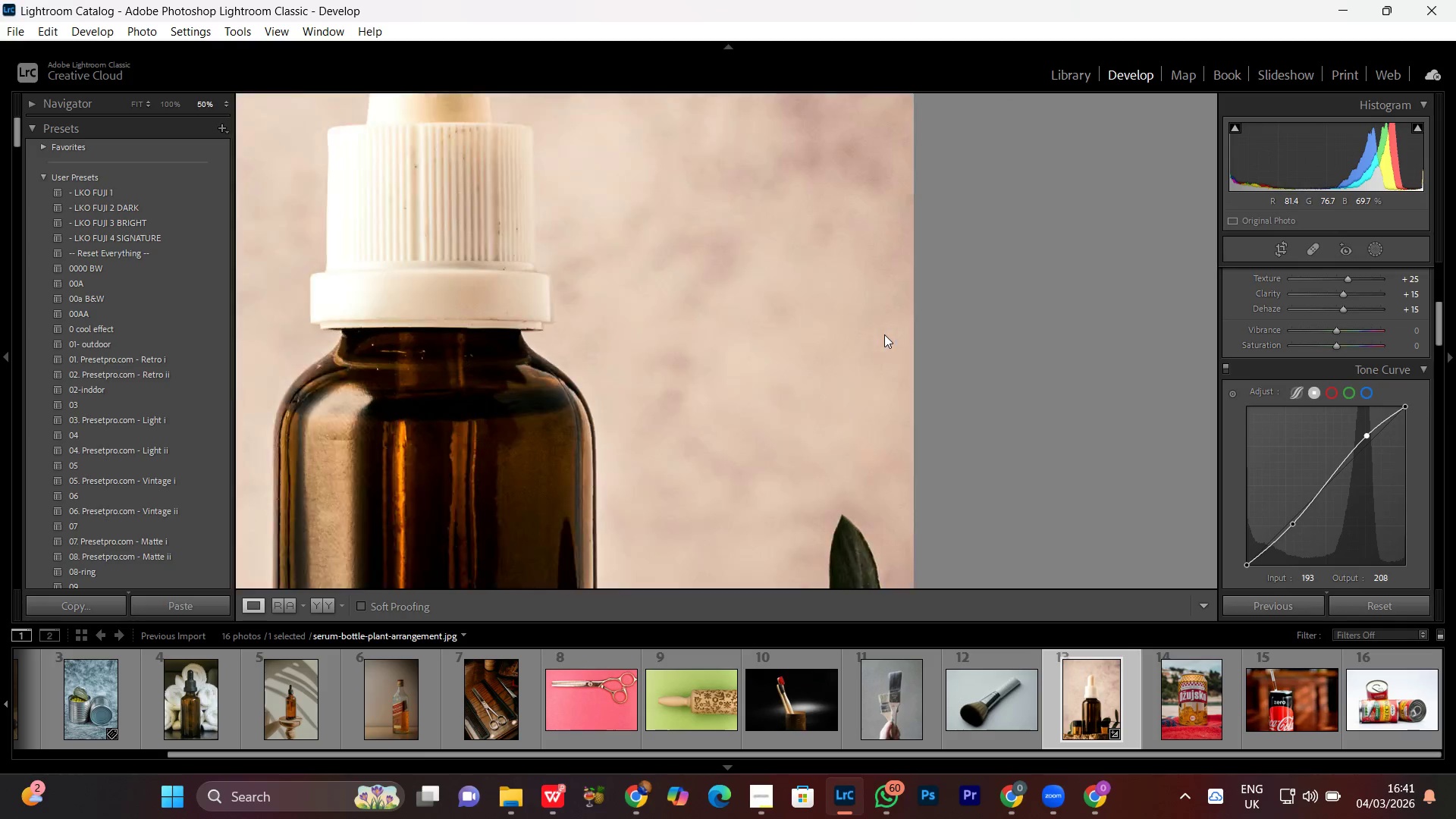 
triple_click([884, 334])
 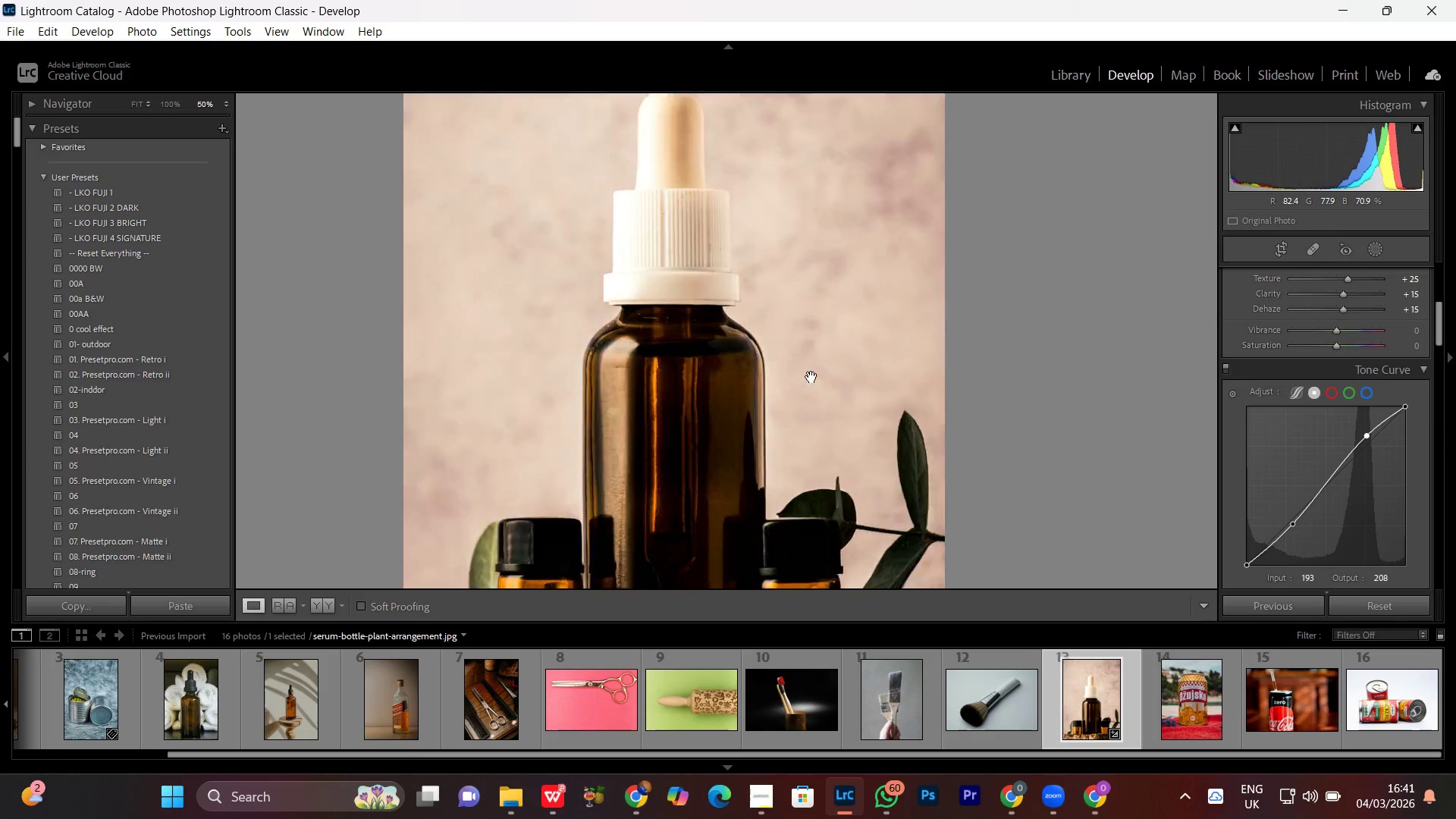 
double_click([811, 377])
 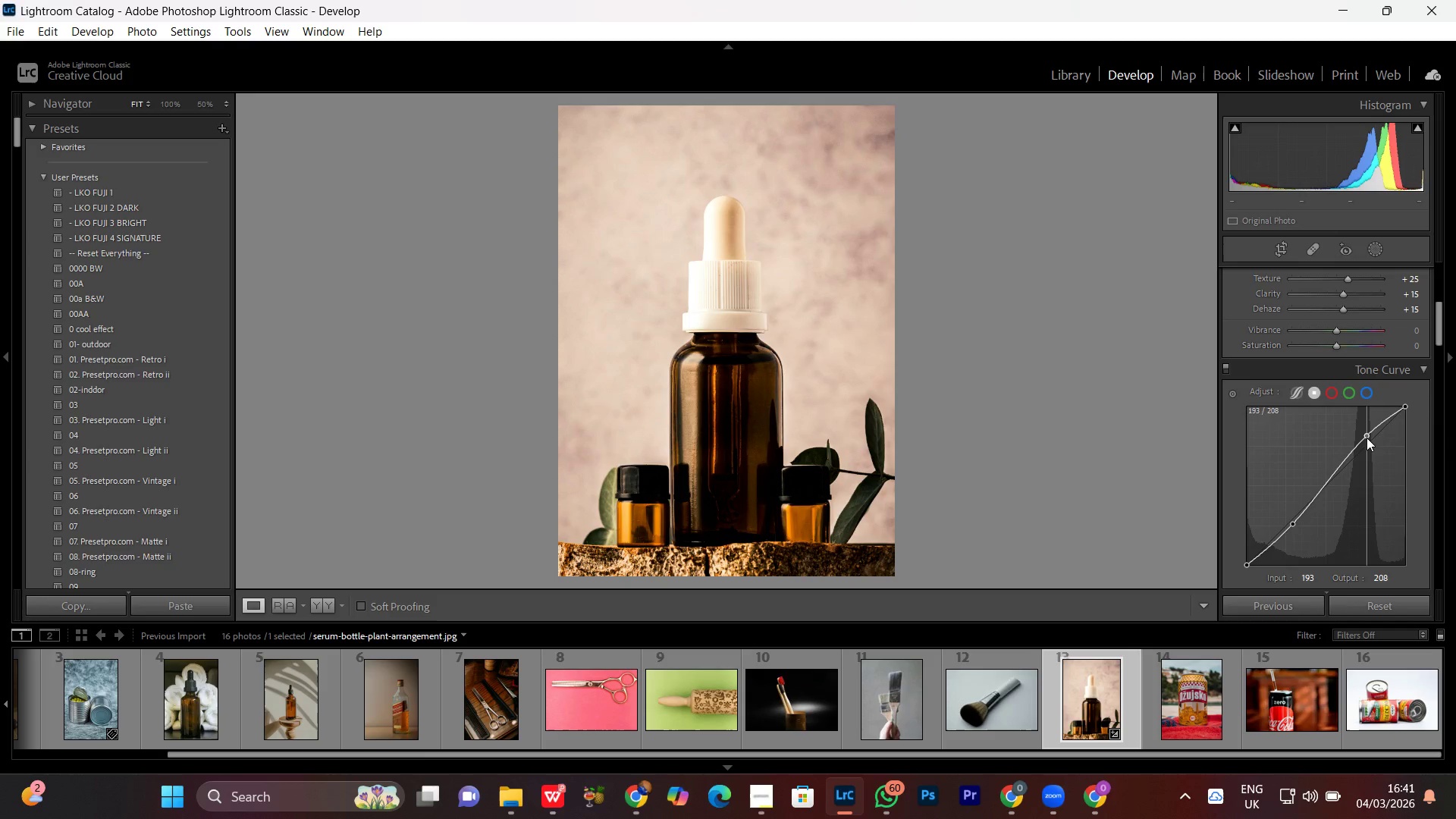 
wait(9.55)
 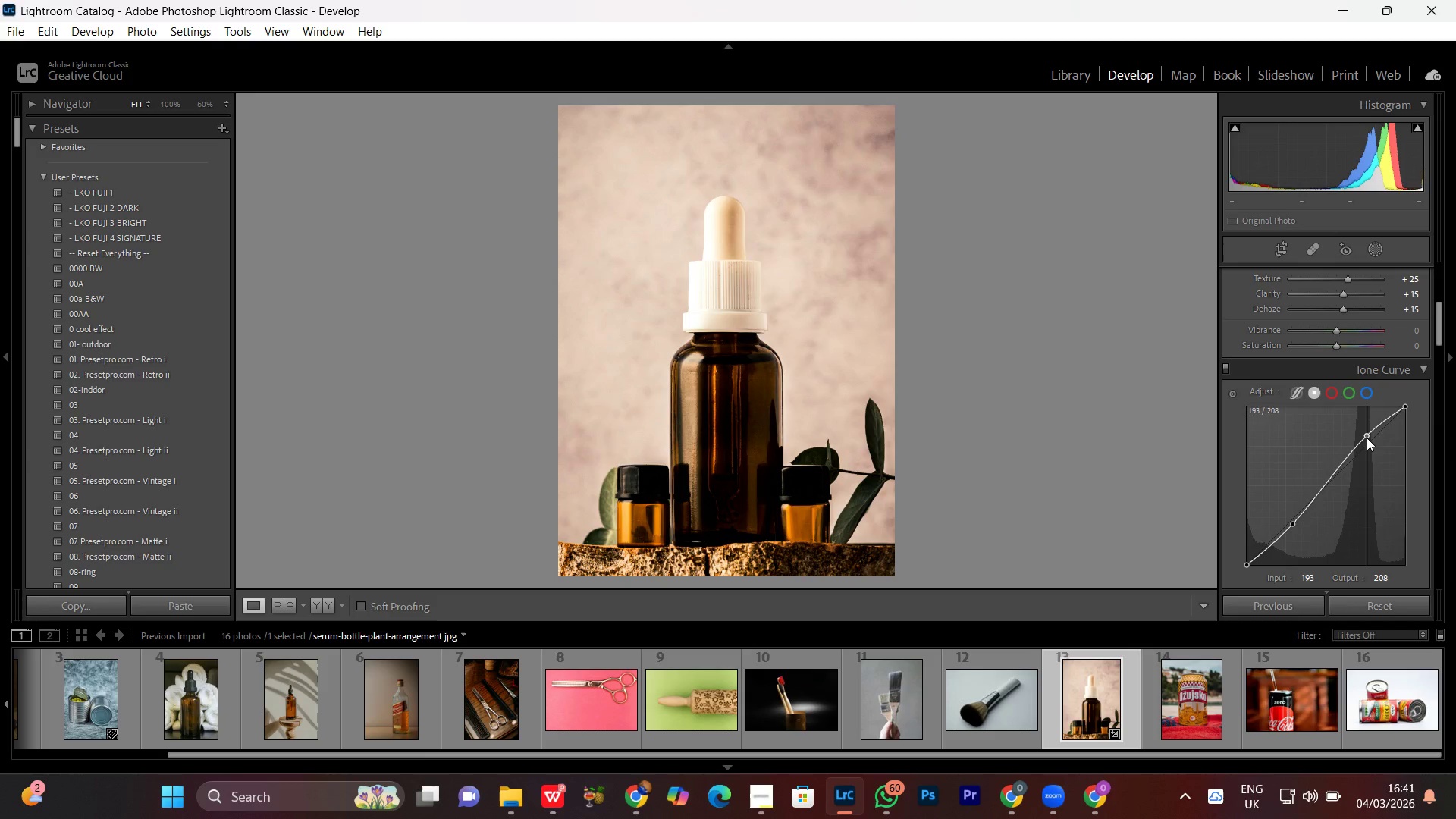 
left_click([1225, 369])
 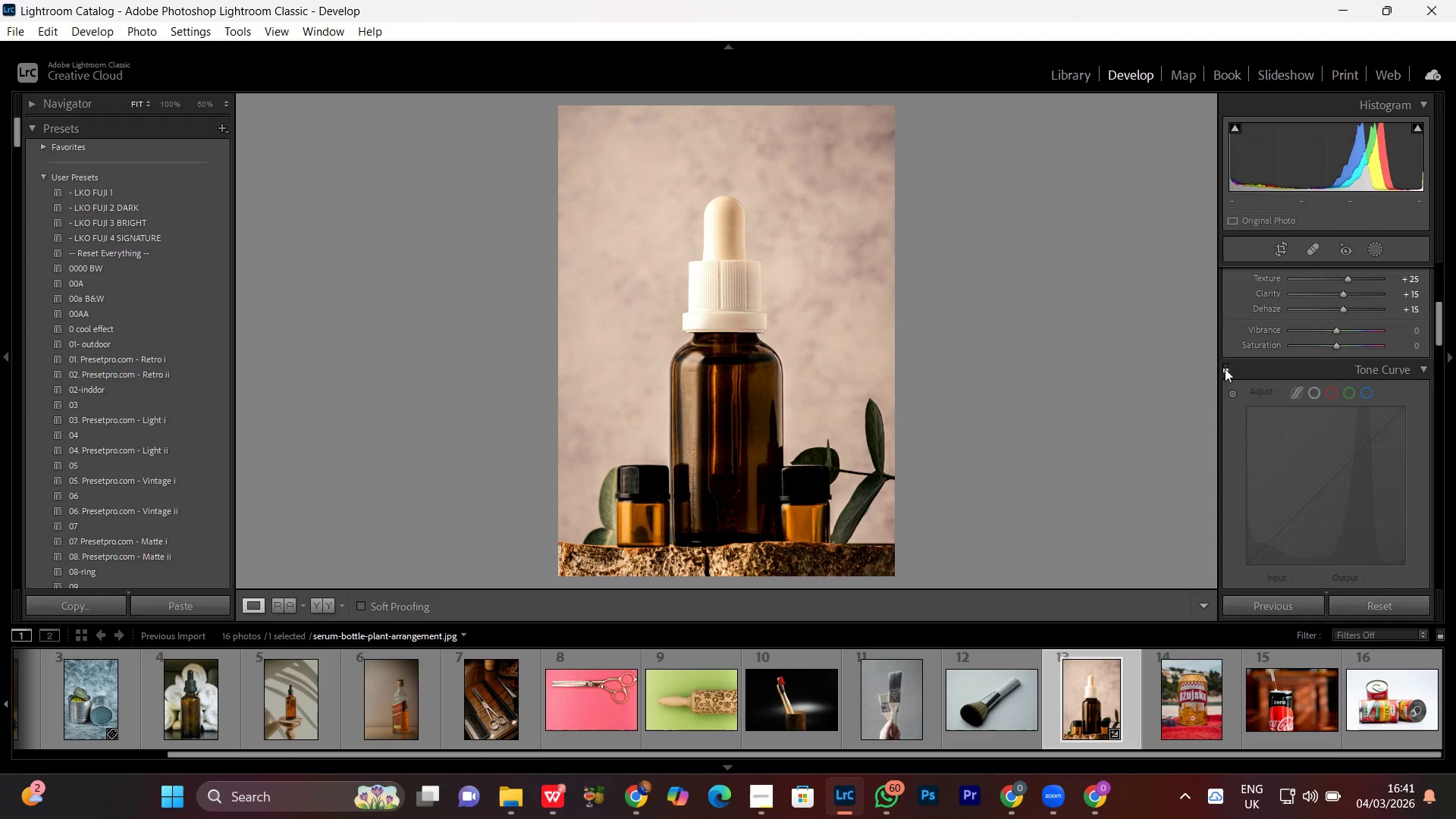 
left_click([1225, 369])
 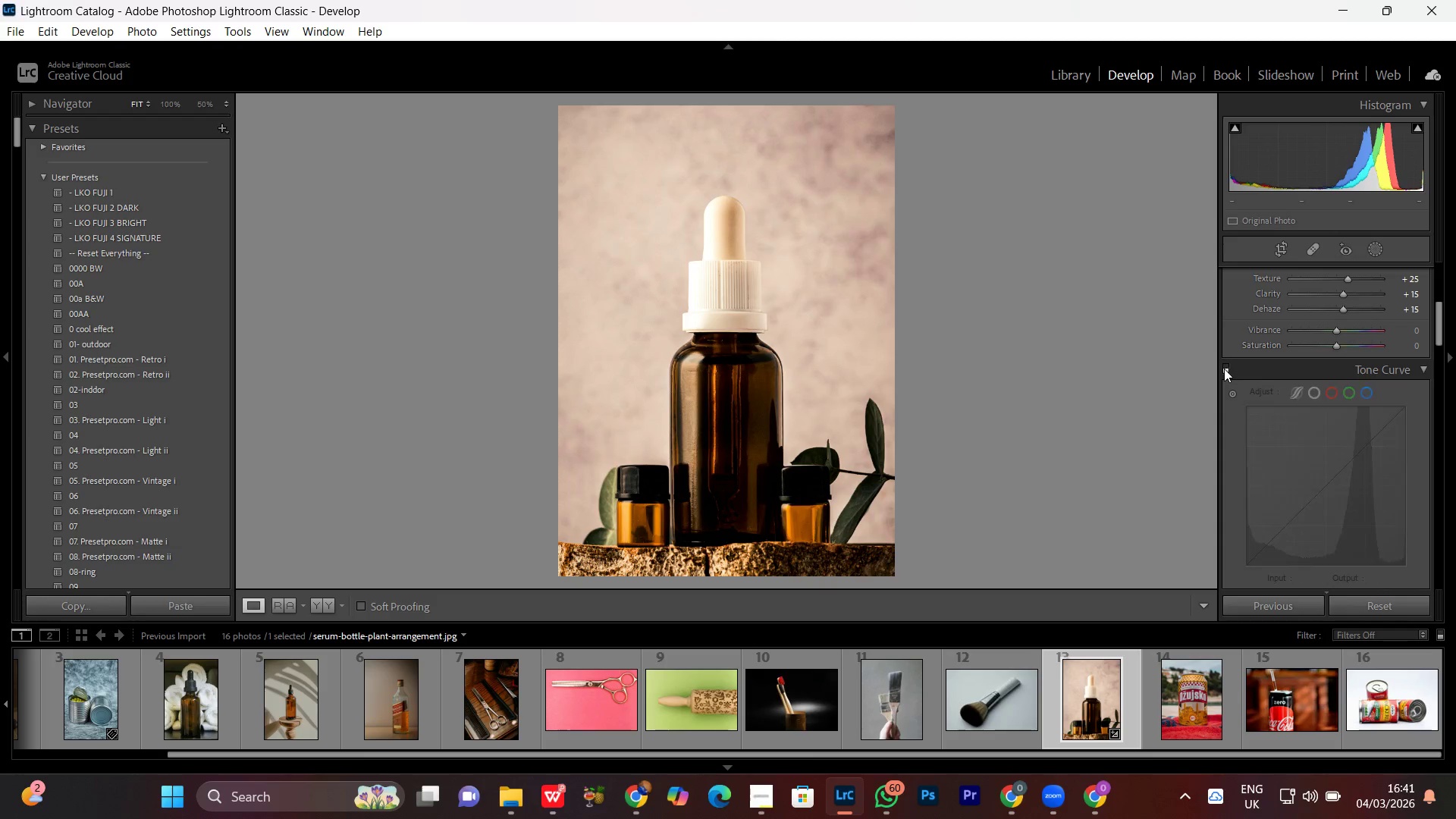 
double_click([1224, 369])
 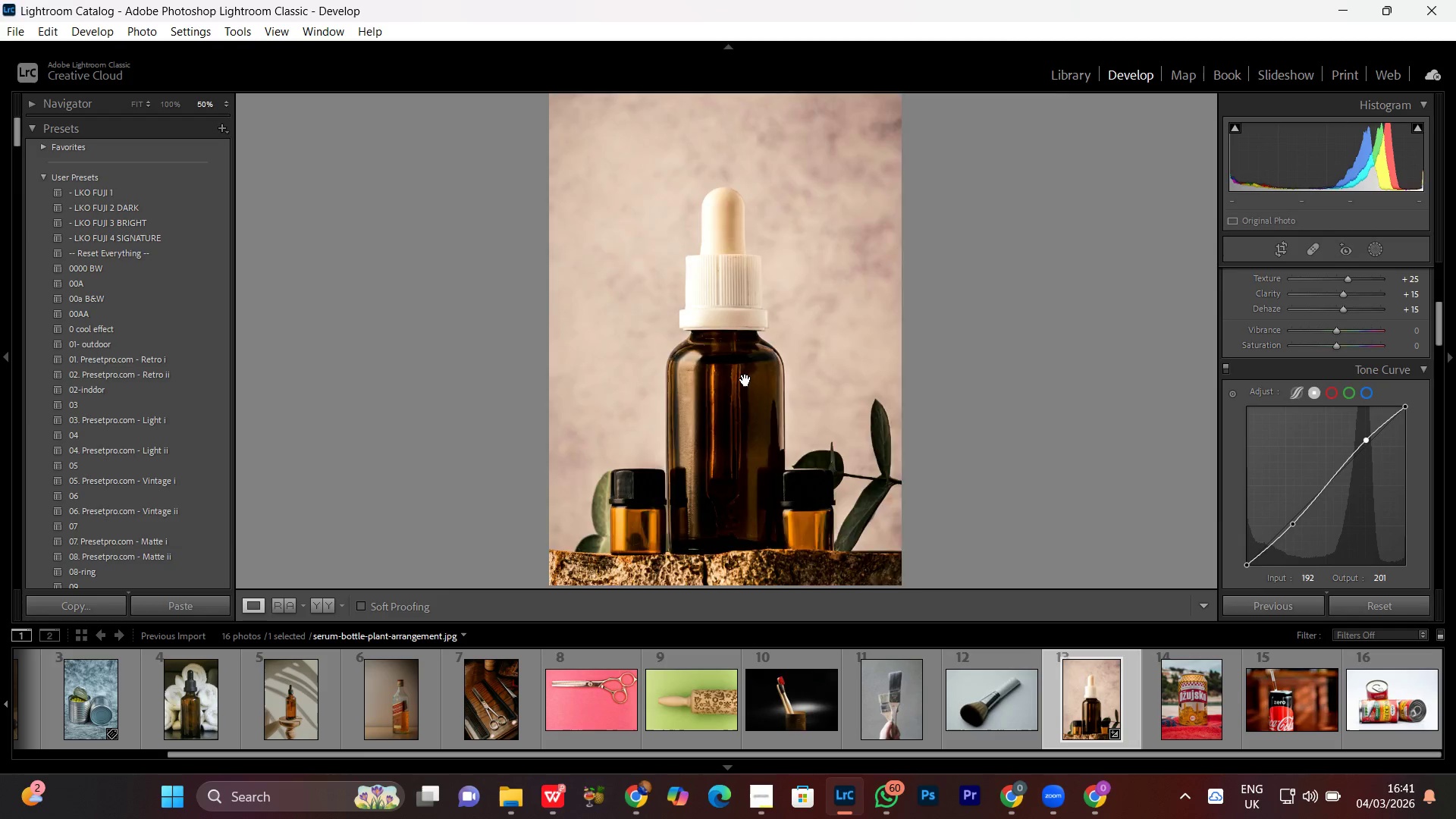 
double_click([745, 380])
 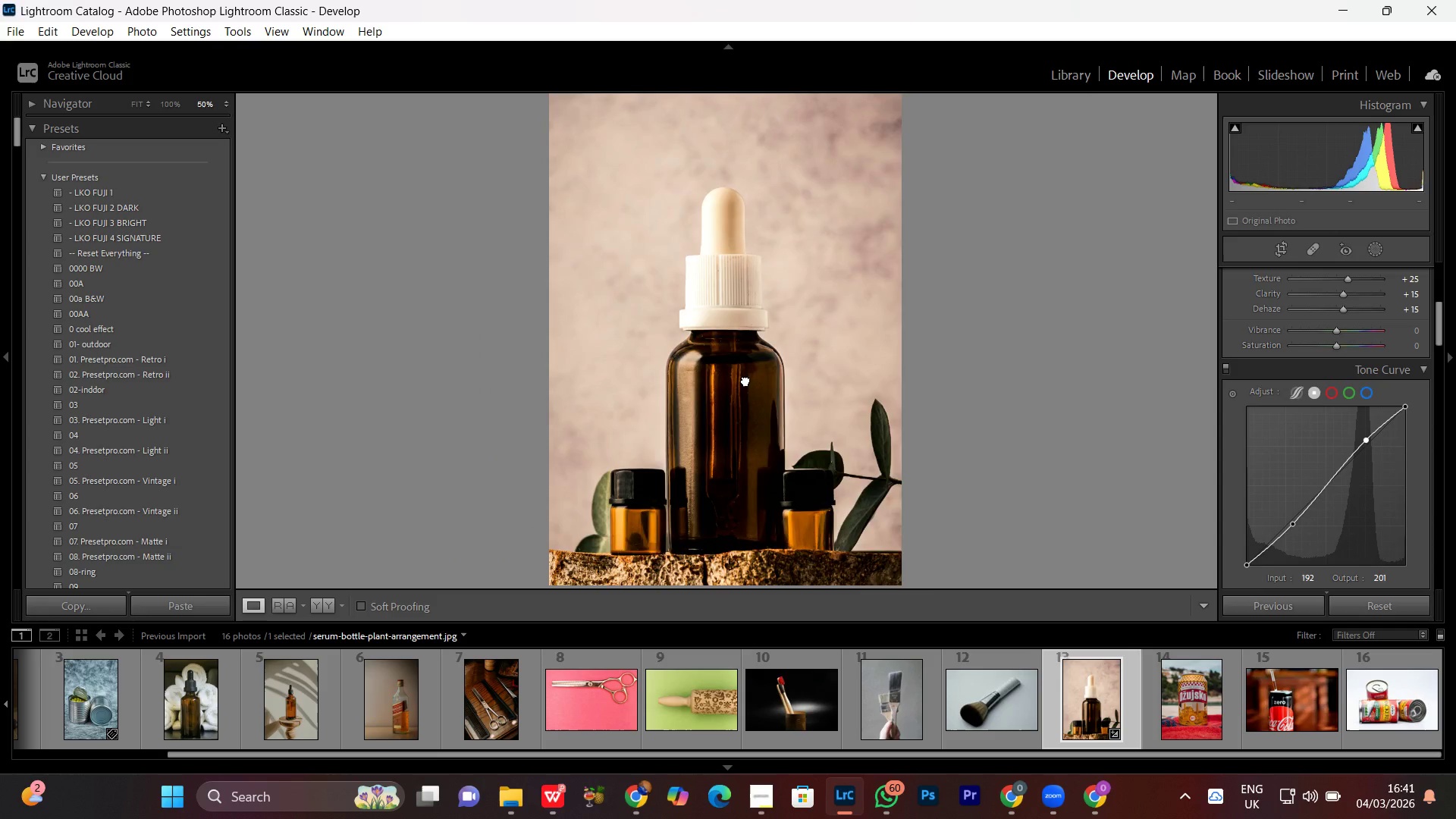 
triple_click([745, 380])
 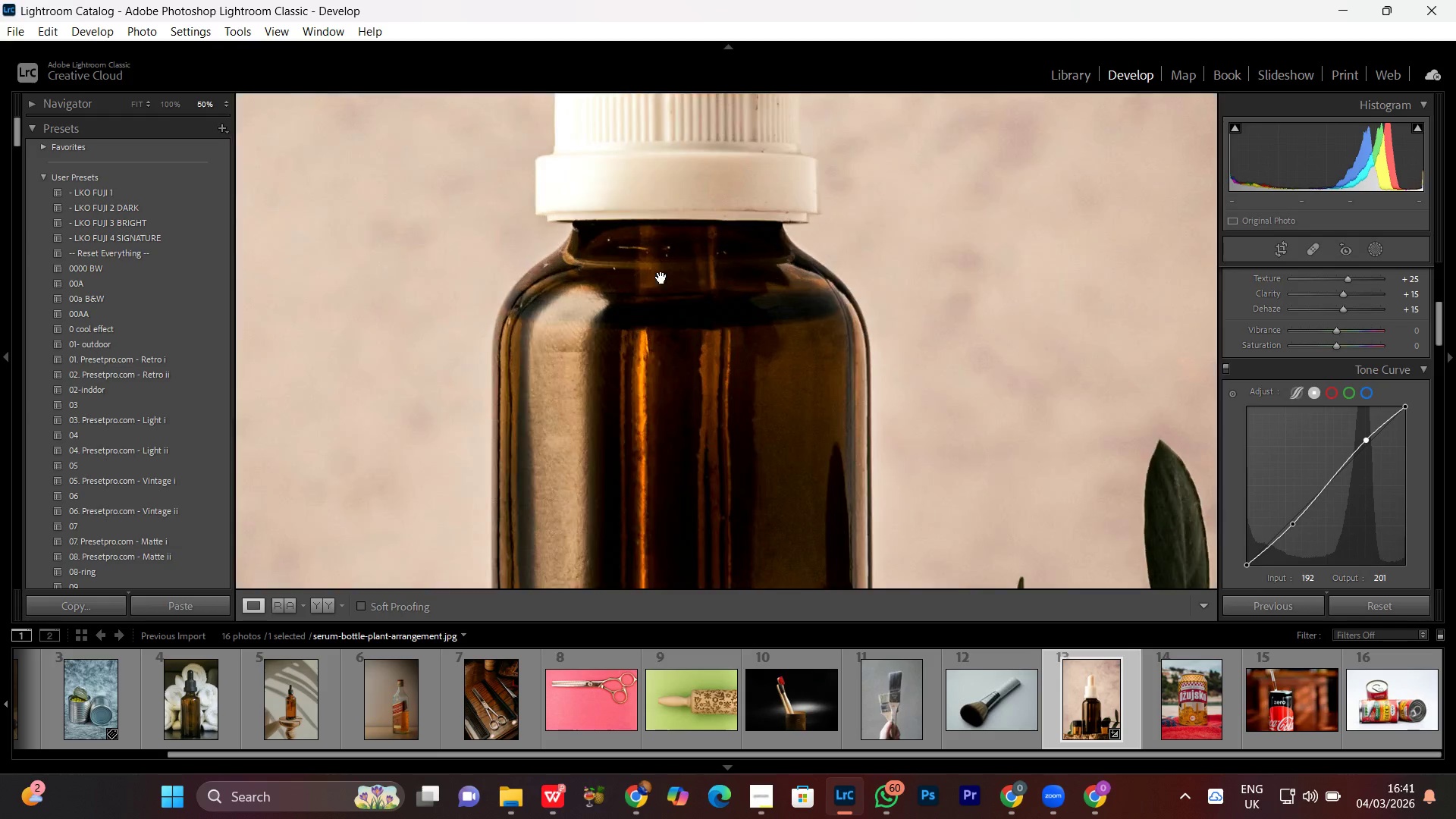 
triple_click([661, 278])
 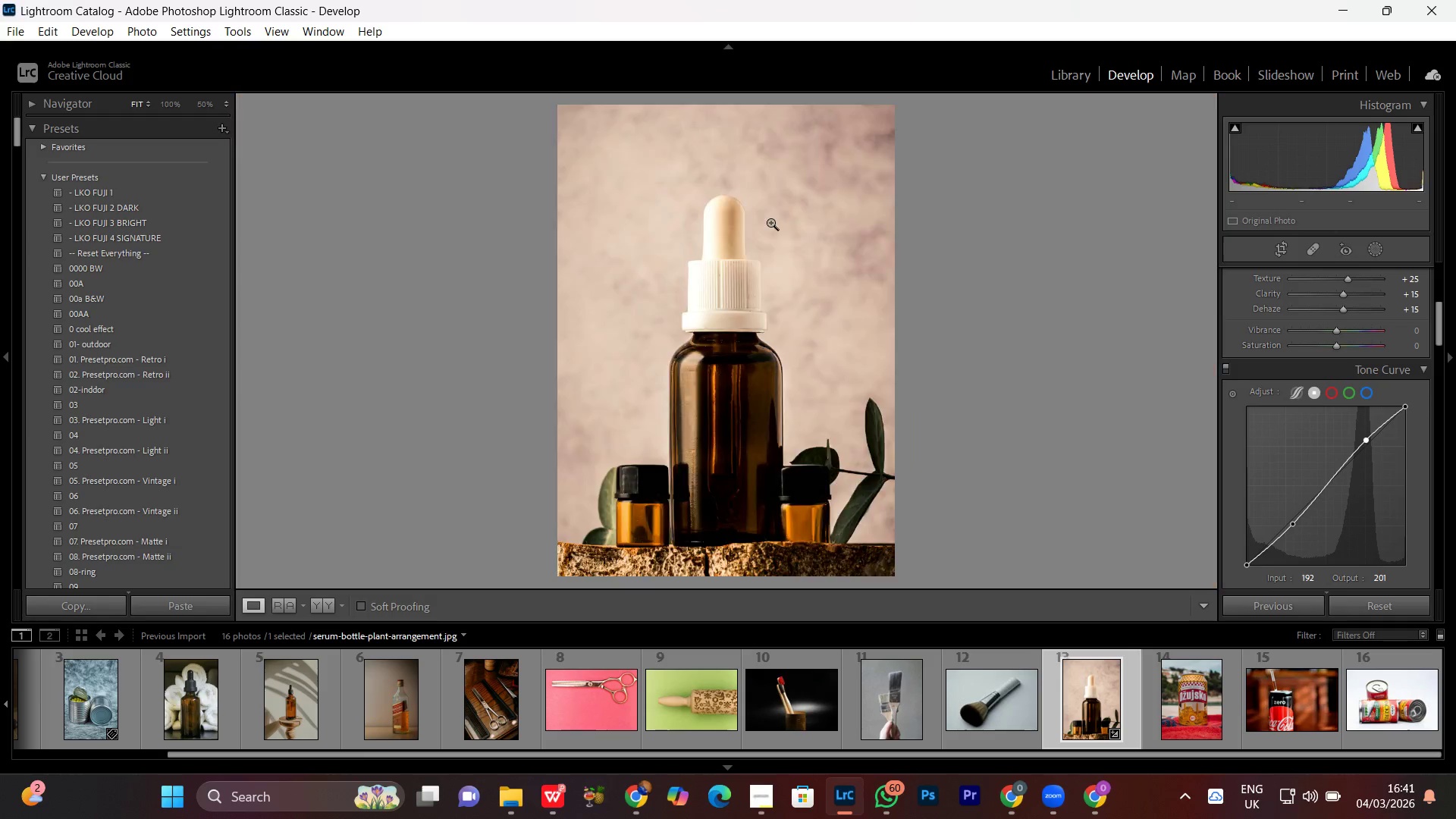 
triple_click([770, 222])
 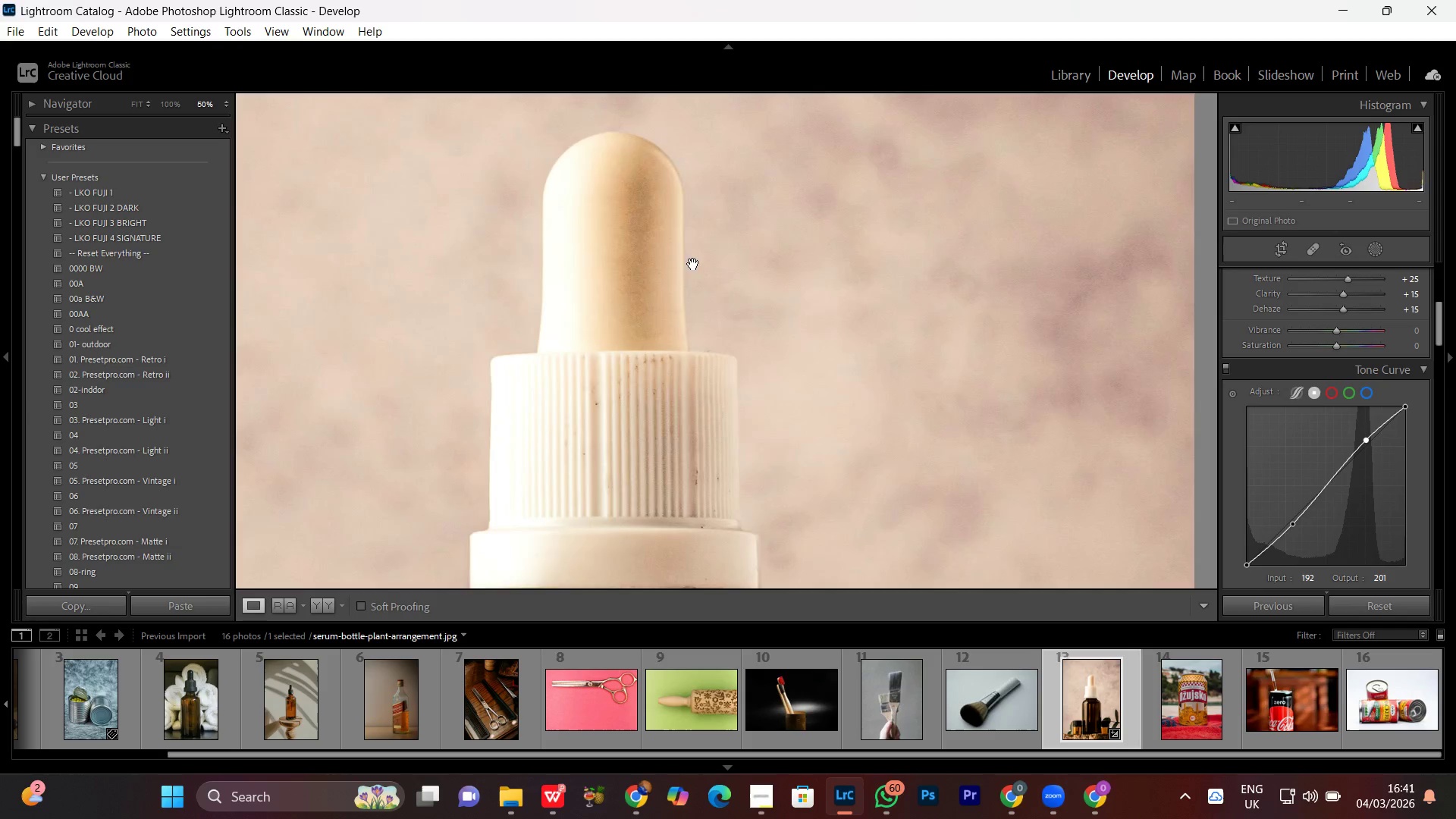 
left_click_drag(start_coordinate=[692, 264], to_coordinate=[731, 337])
 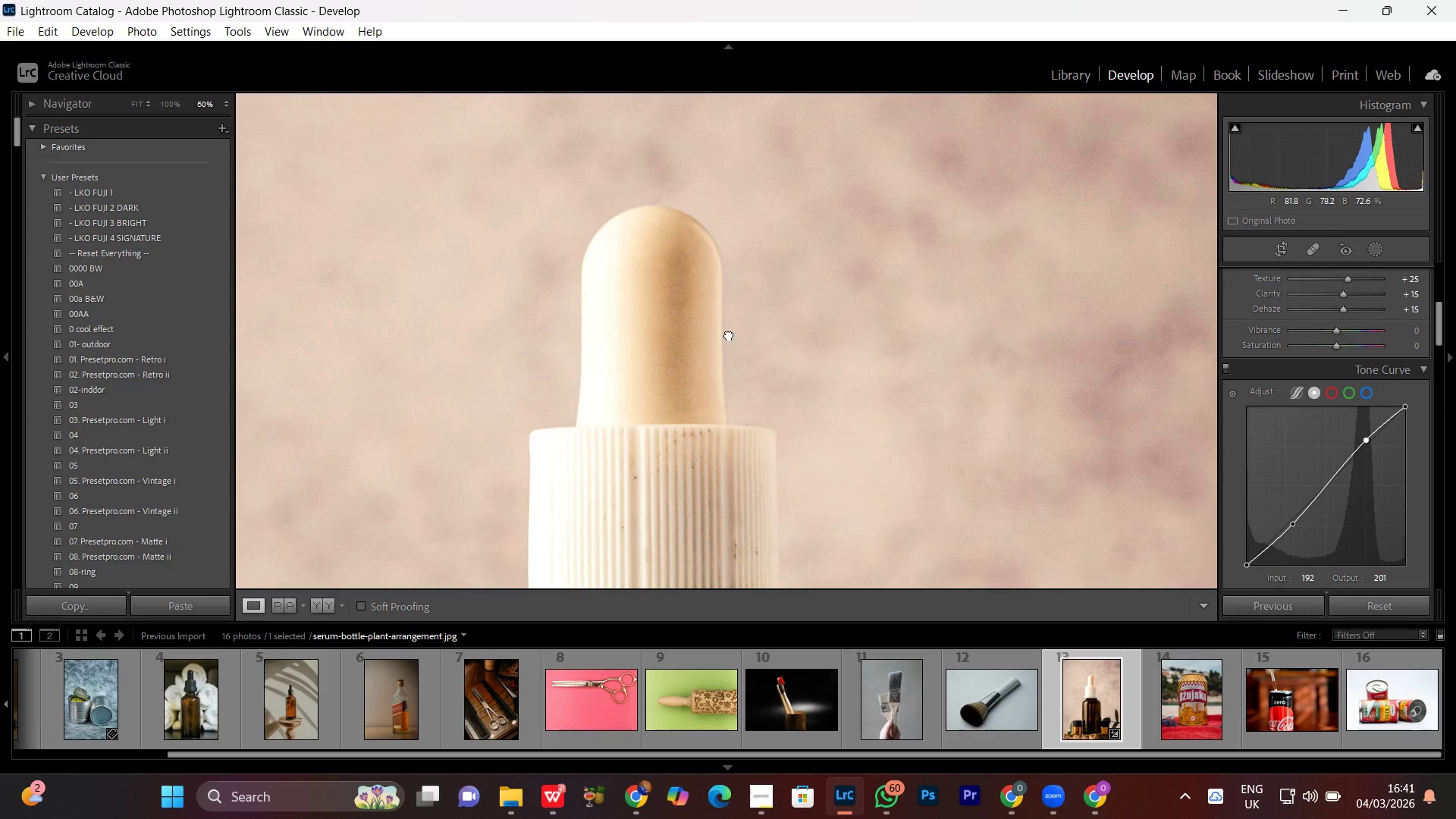 
triple_click([729, 334])
 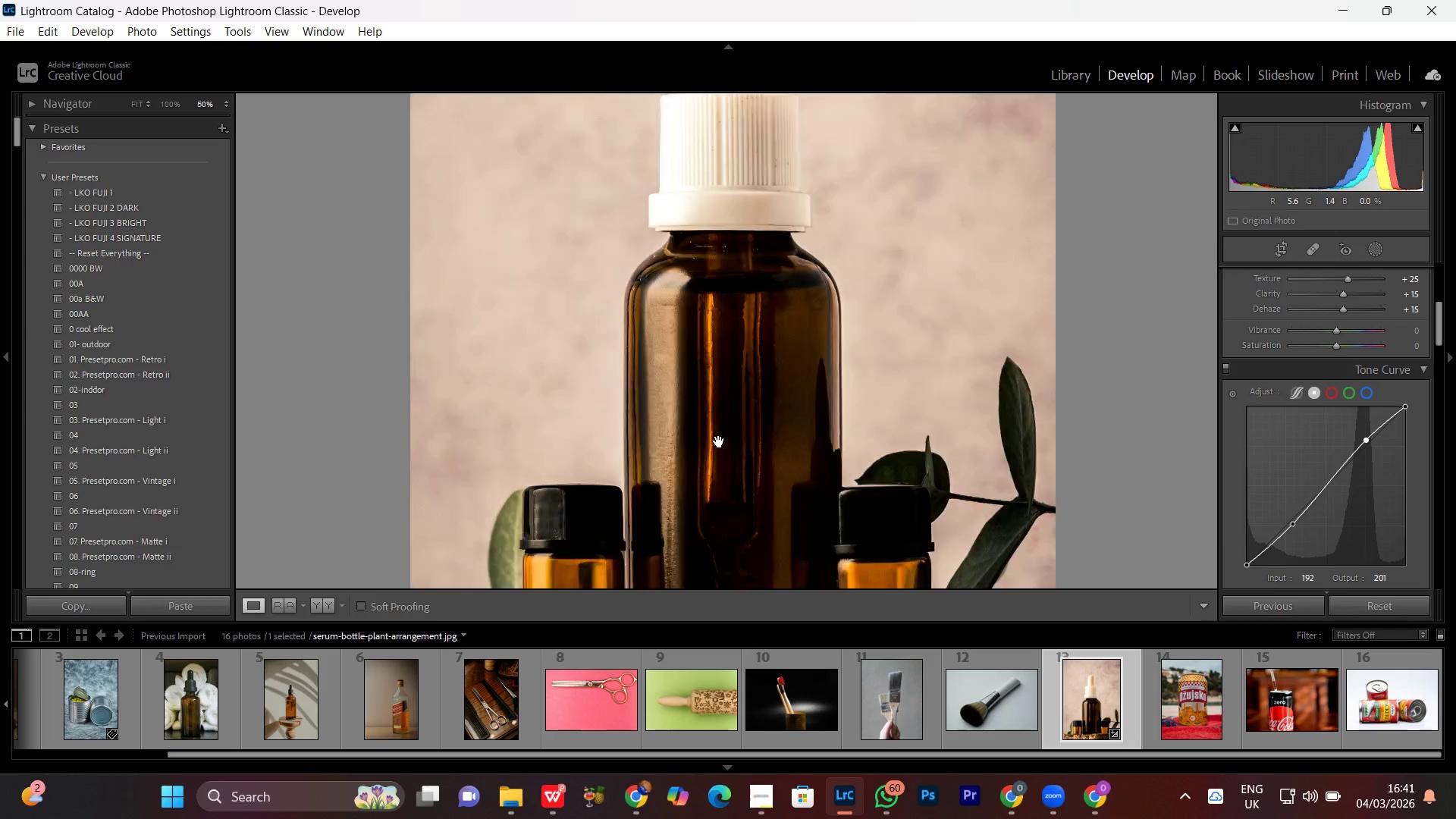 
double_click([735, 410])
 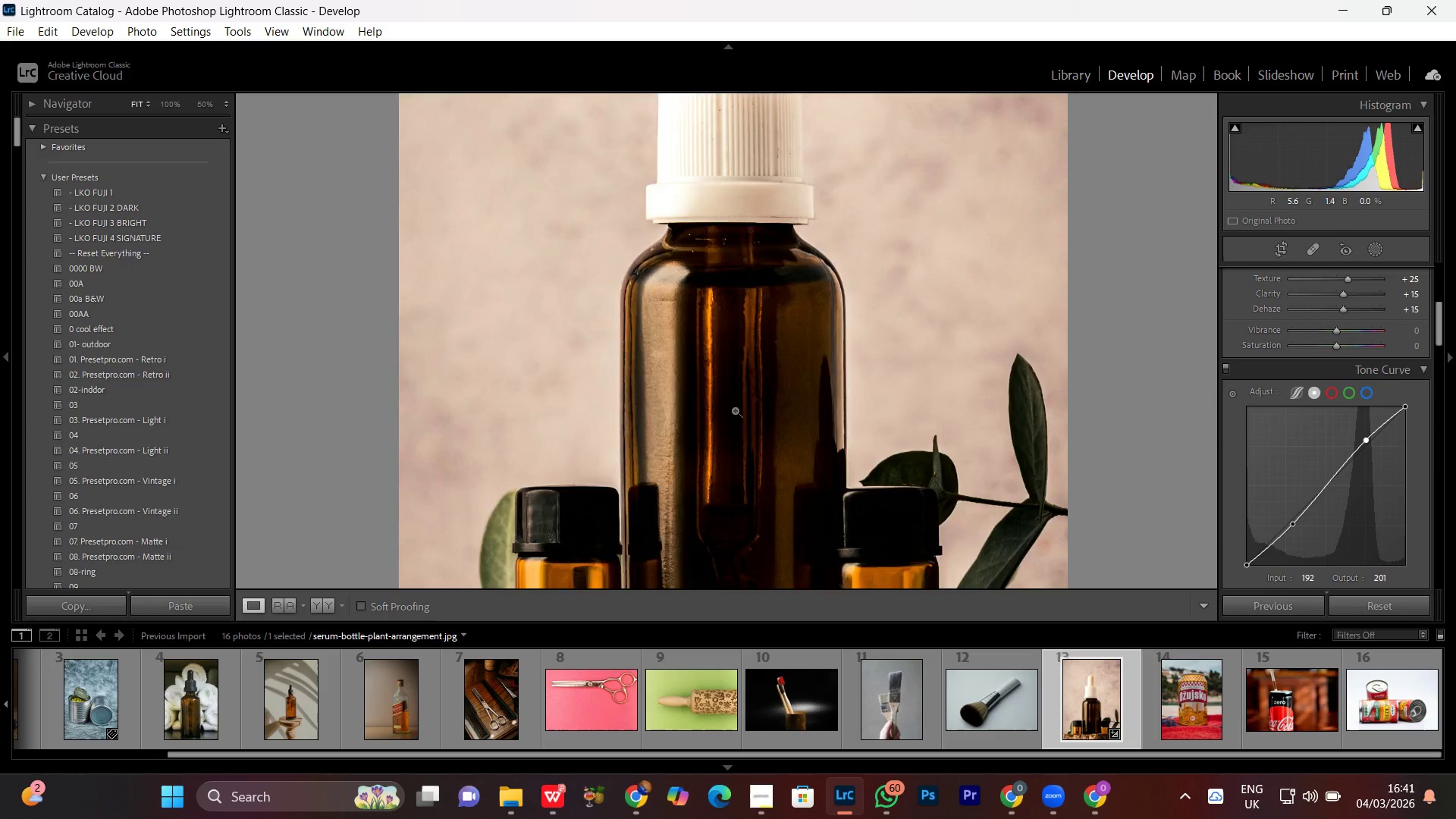 
triple_click([735, 410])
 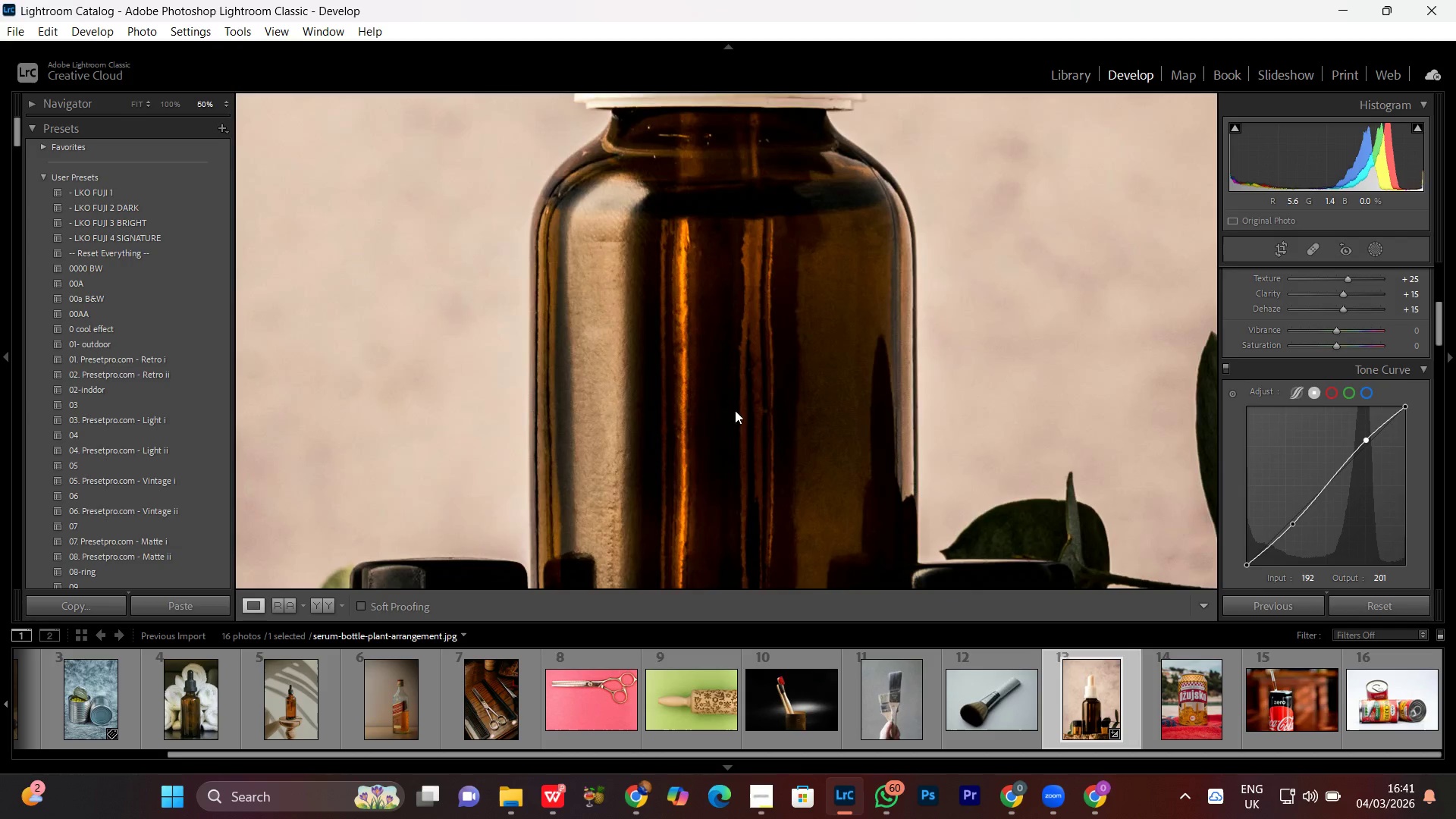 
triple_click([735, 410])
 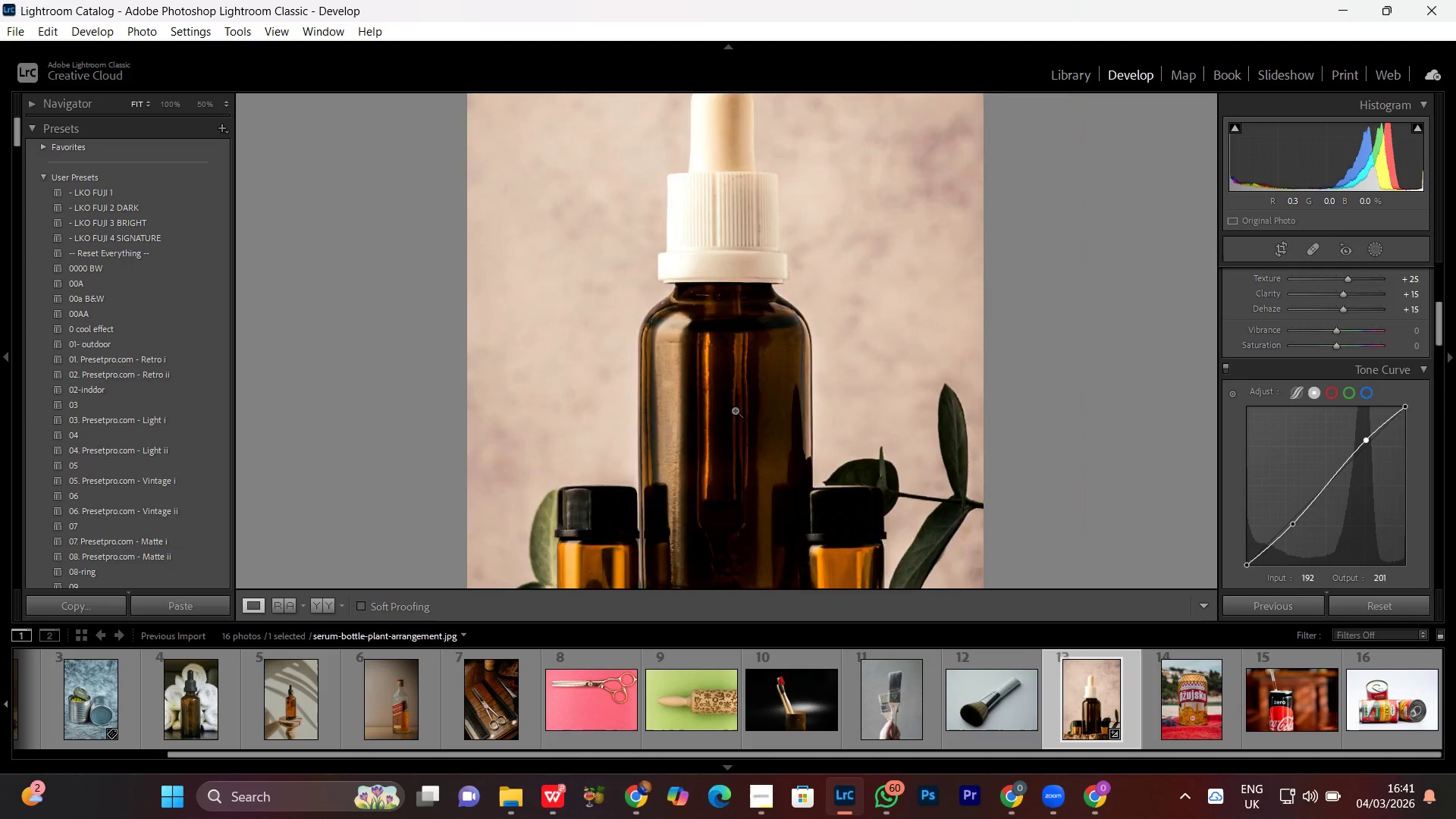 
triple_click([735, 410])
 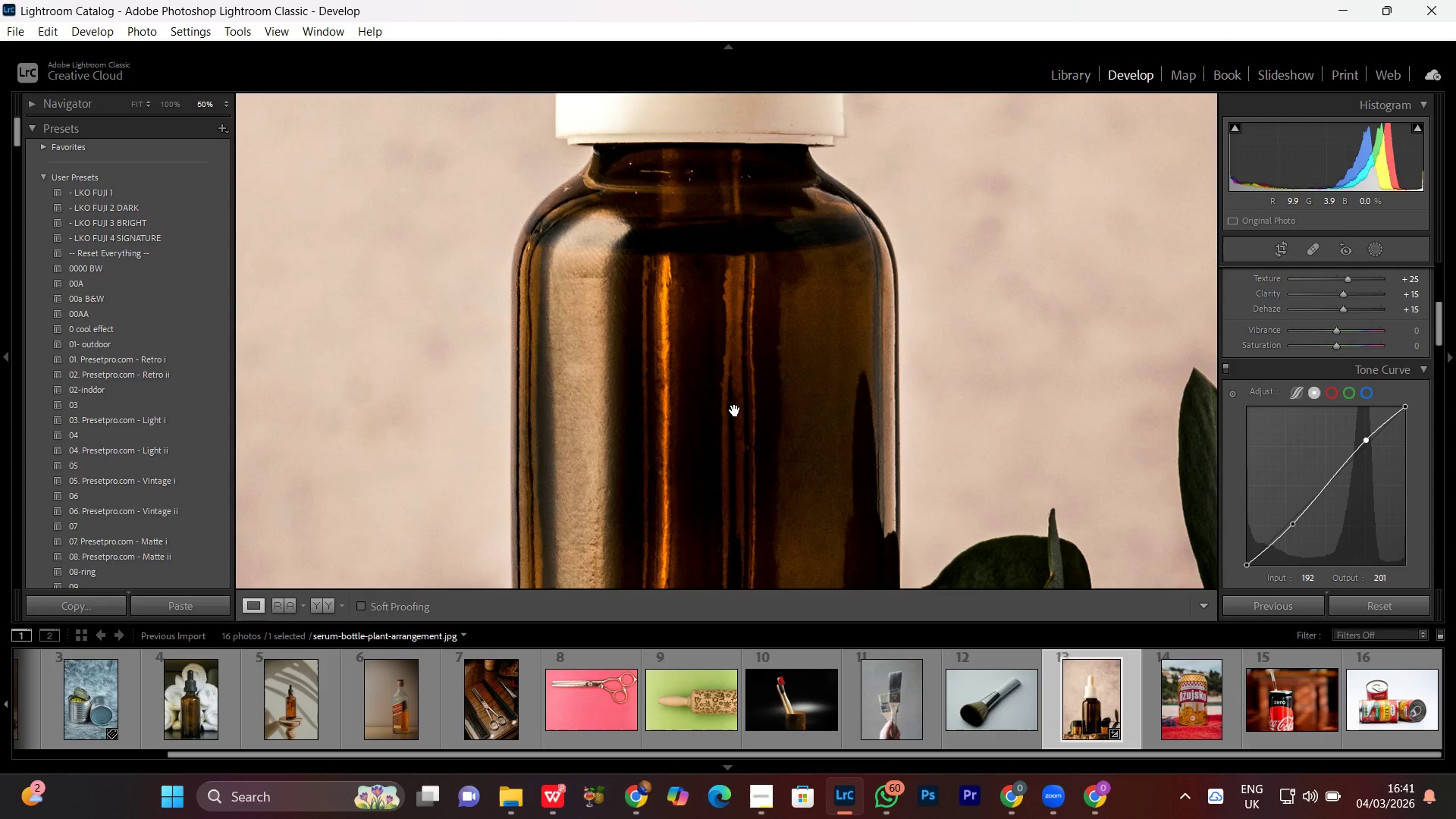 
left_click([735, 410])
 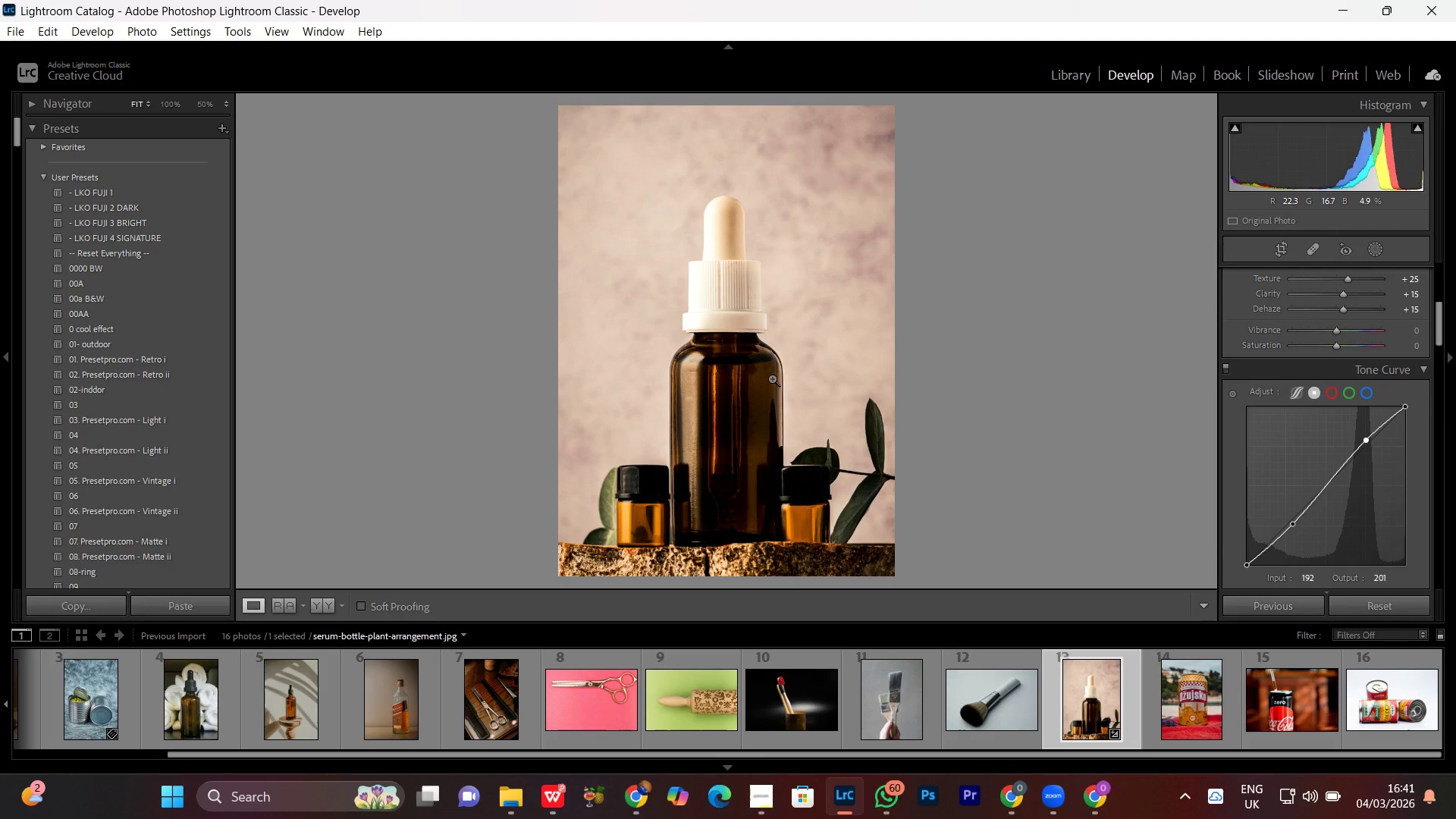 
double_click([772, 378])
 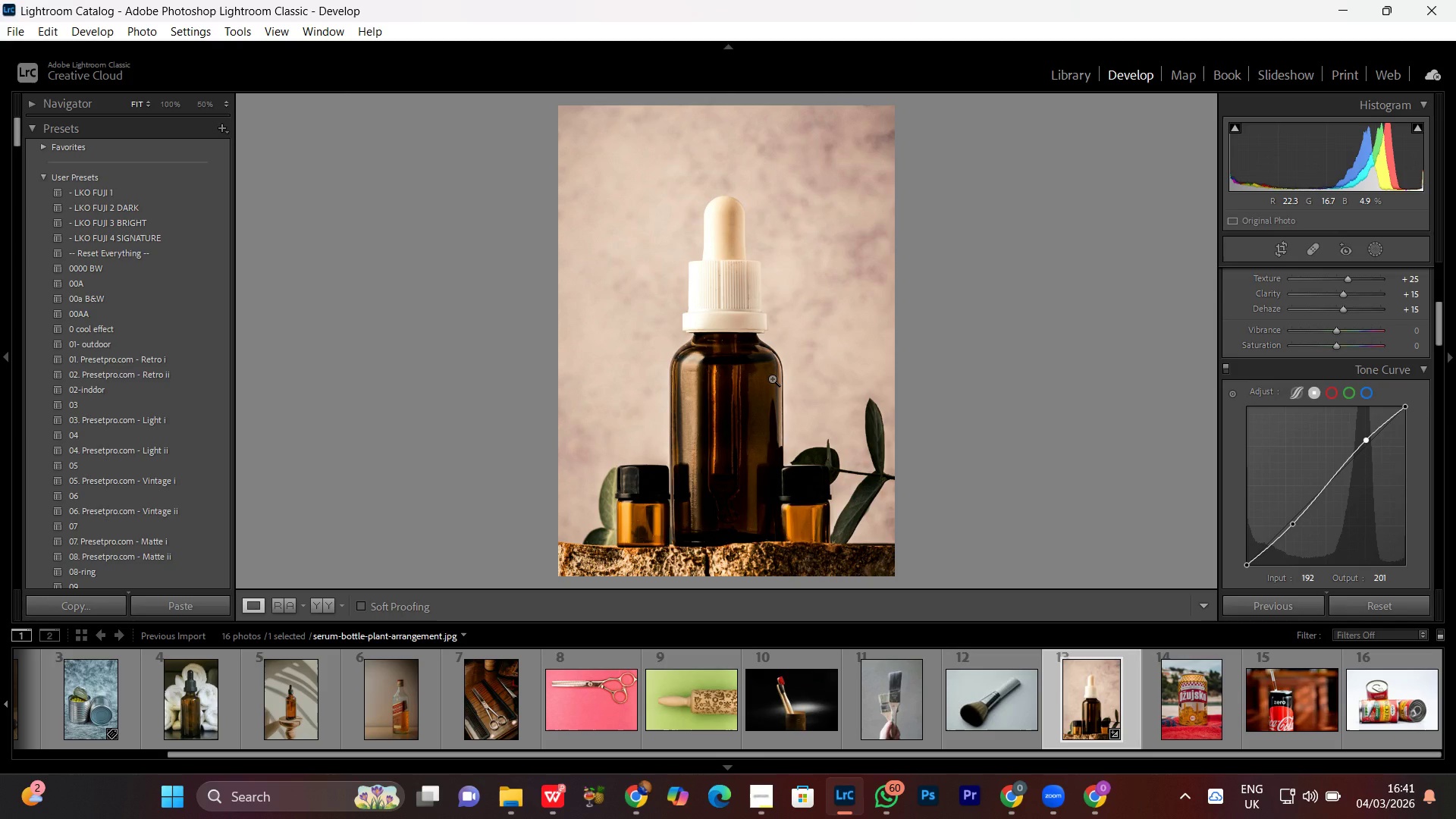 
left_click([772, 378])
 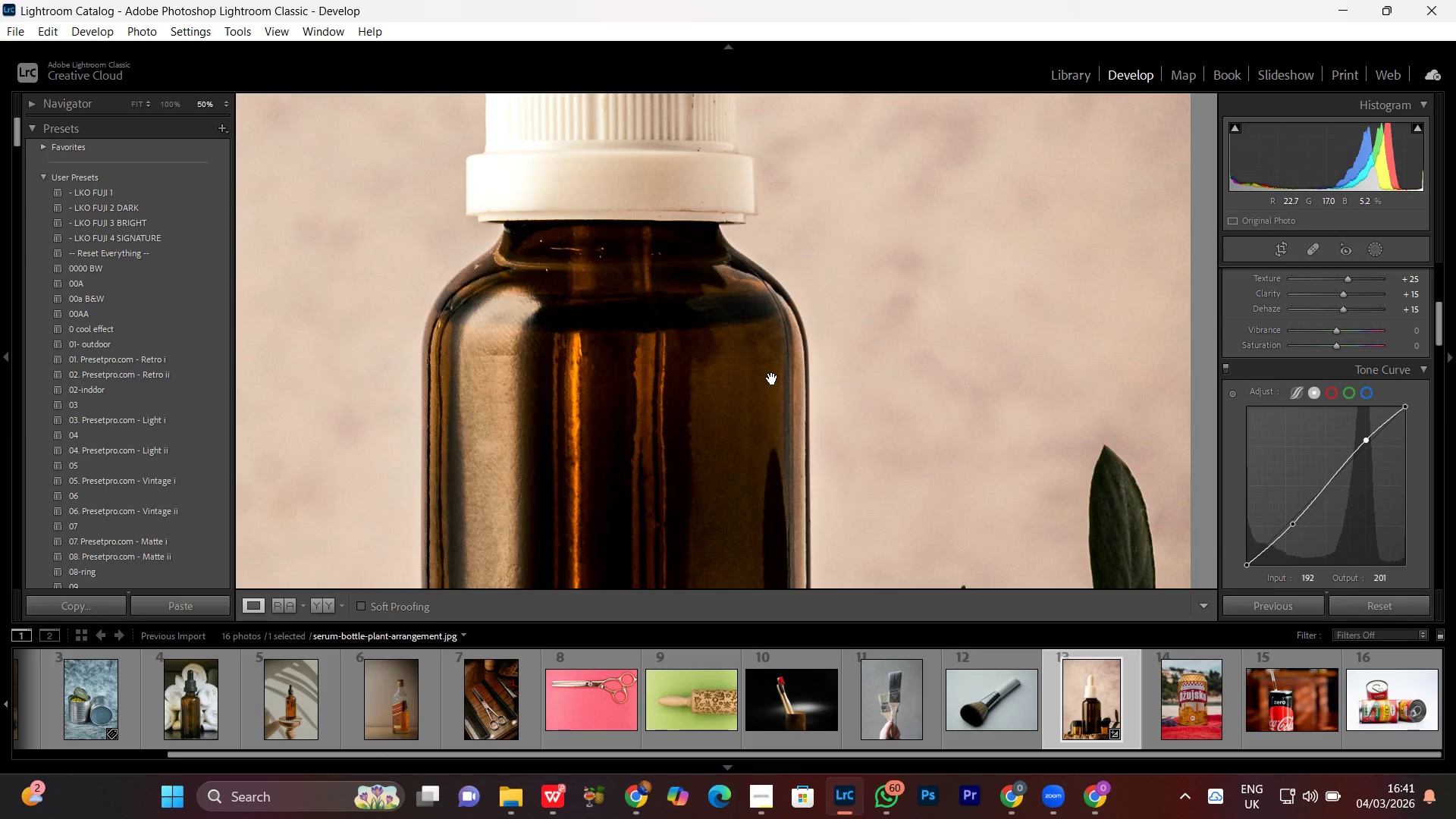 
left_click([772, 378])
 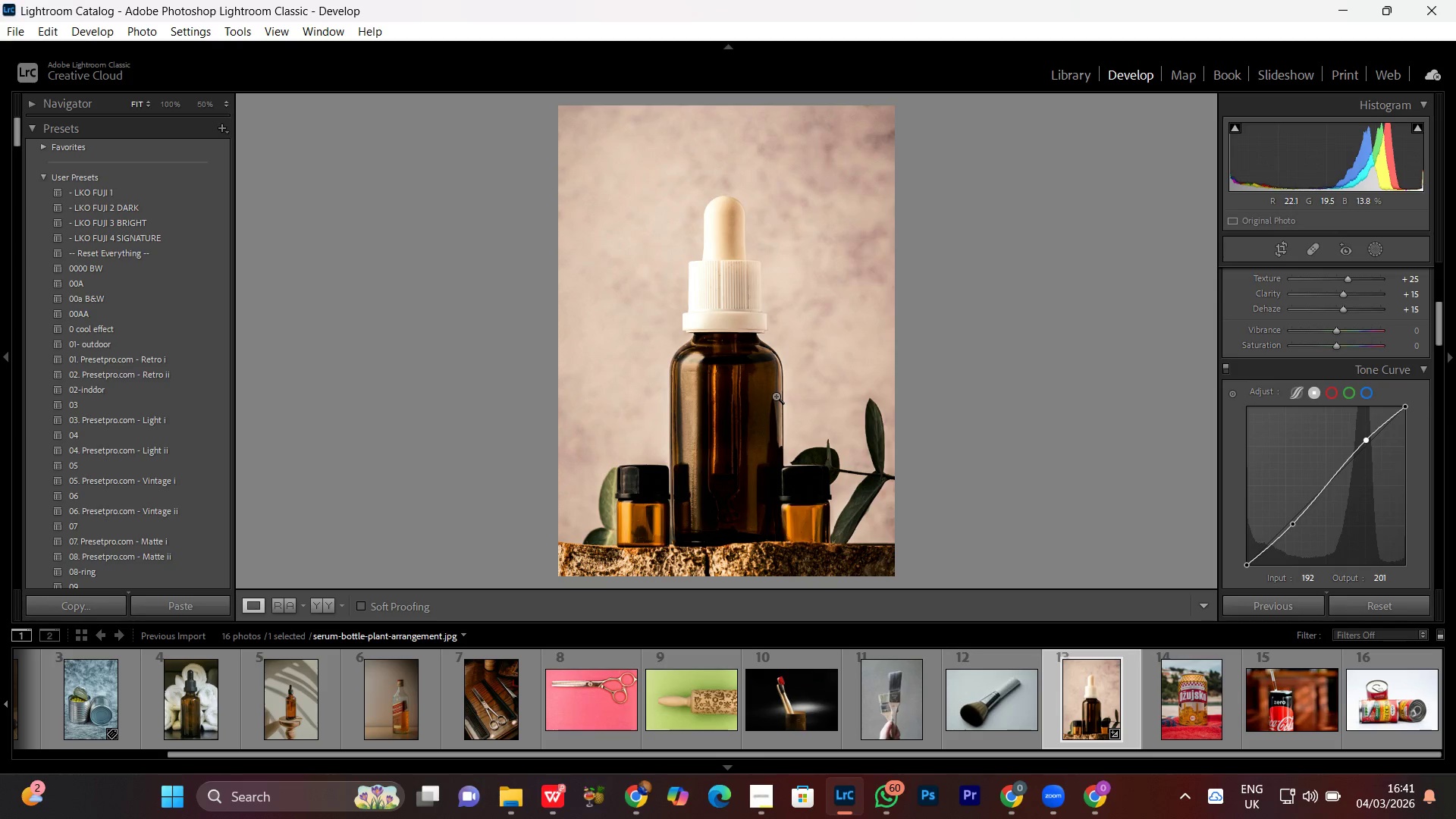 
scroll: coordinate [1338, 486], scroll_direction: up, amount: 6.0
 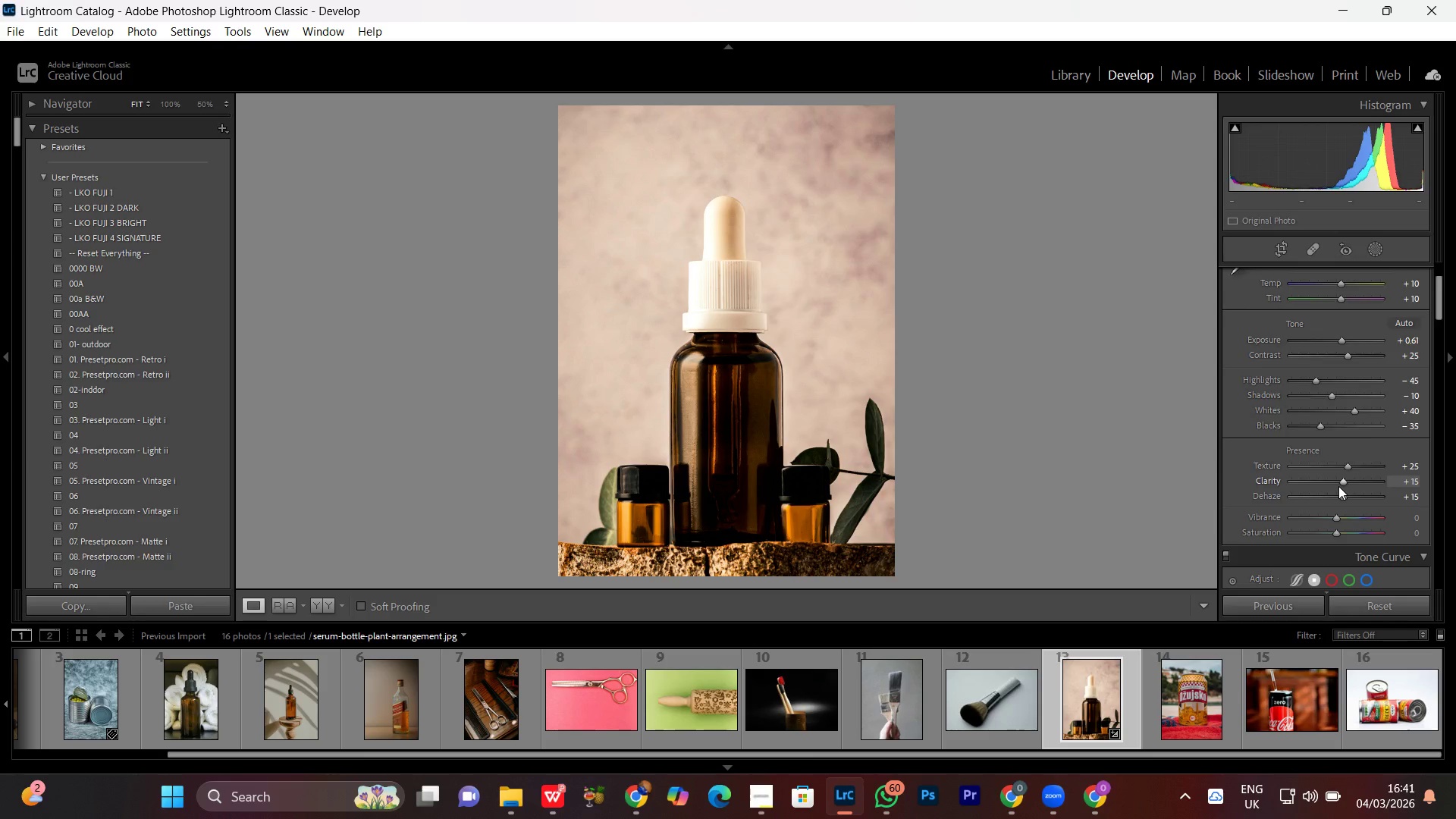 
scroll: coordinate [1338, 486], scroll_direction: down, amount: 2.0
 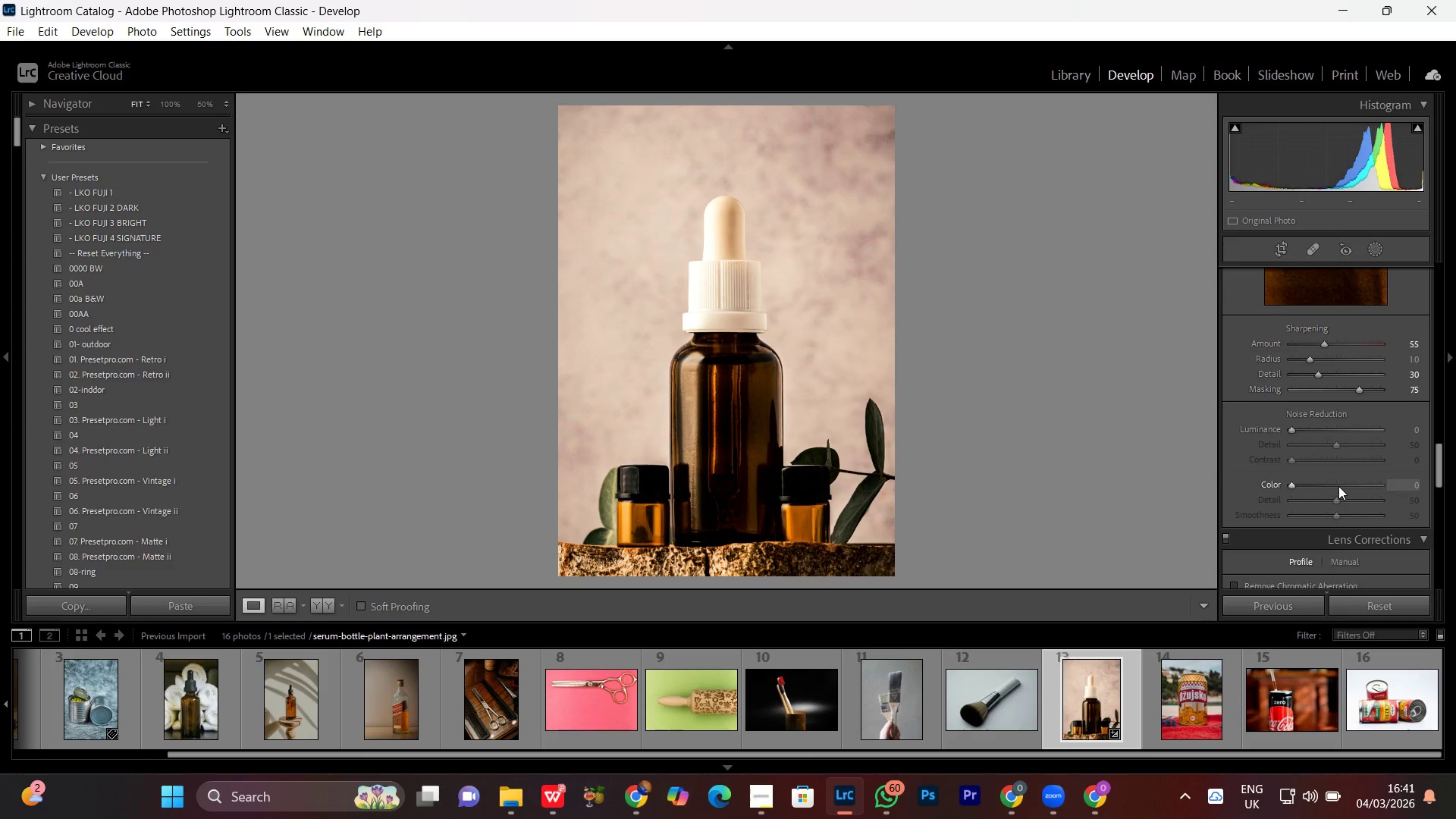 
scroll: coordinate [1338, 487], scroll_direction: up, amount: 33.0
 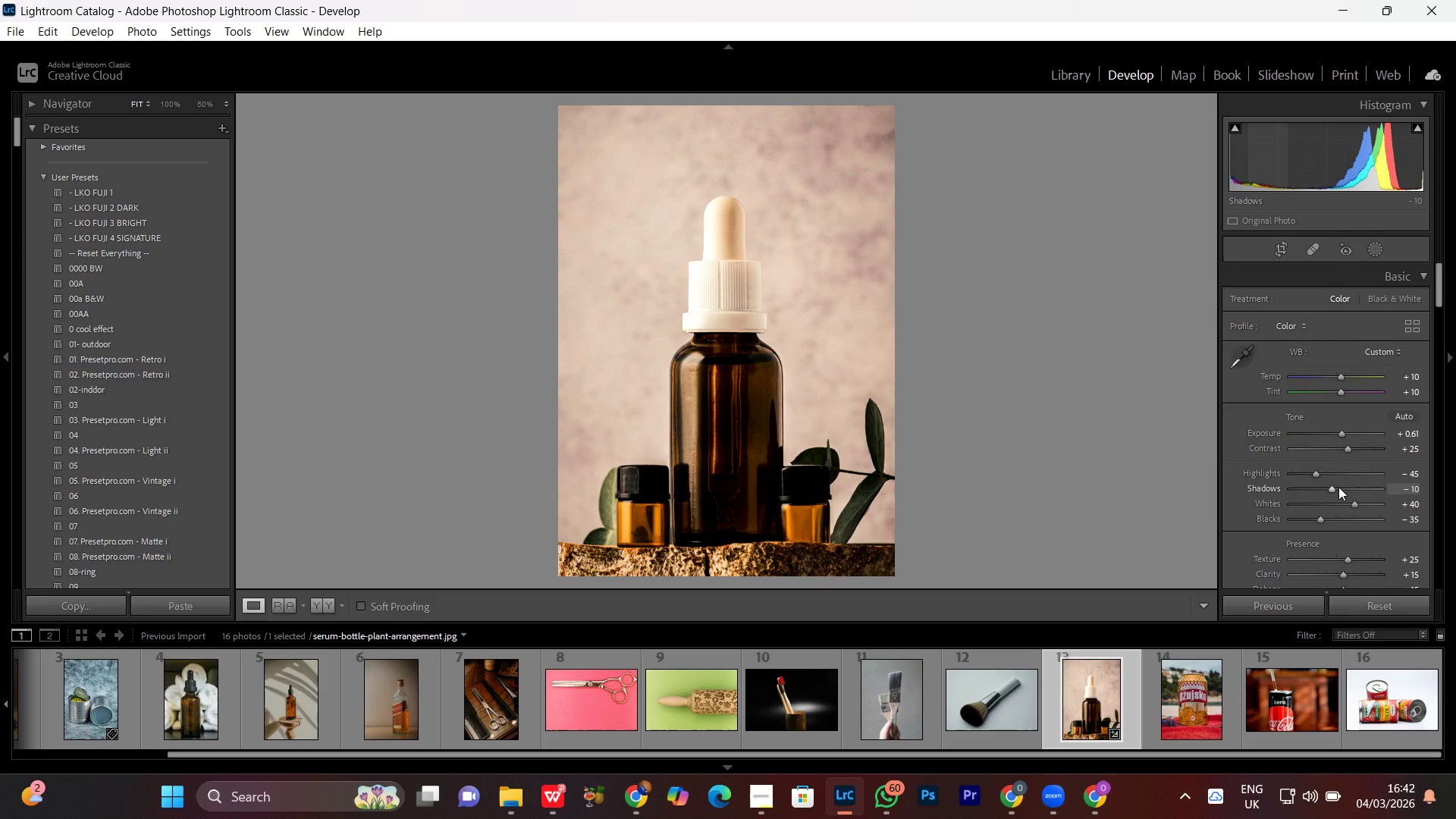 
scroll: coordinate [1338, 487], scroll_direction: down, amount: 3.0
 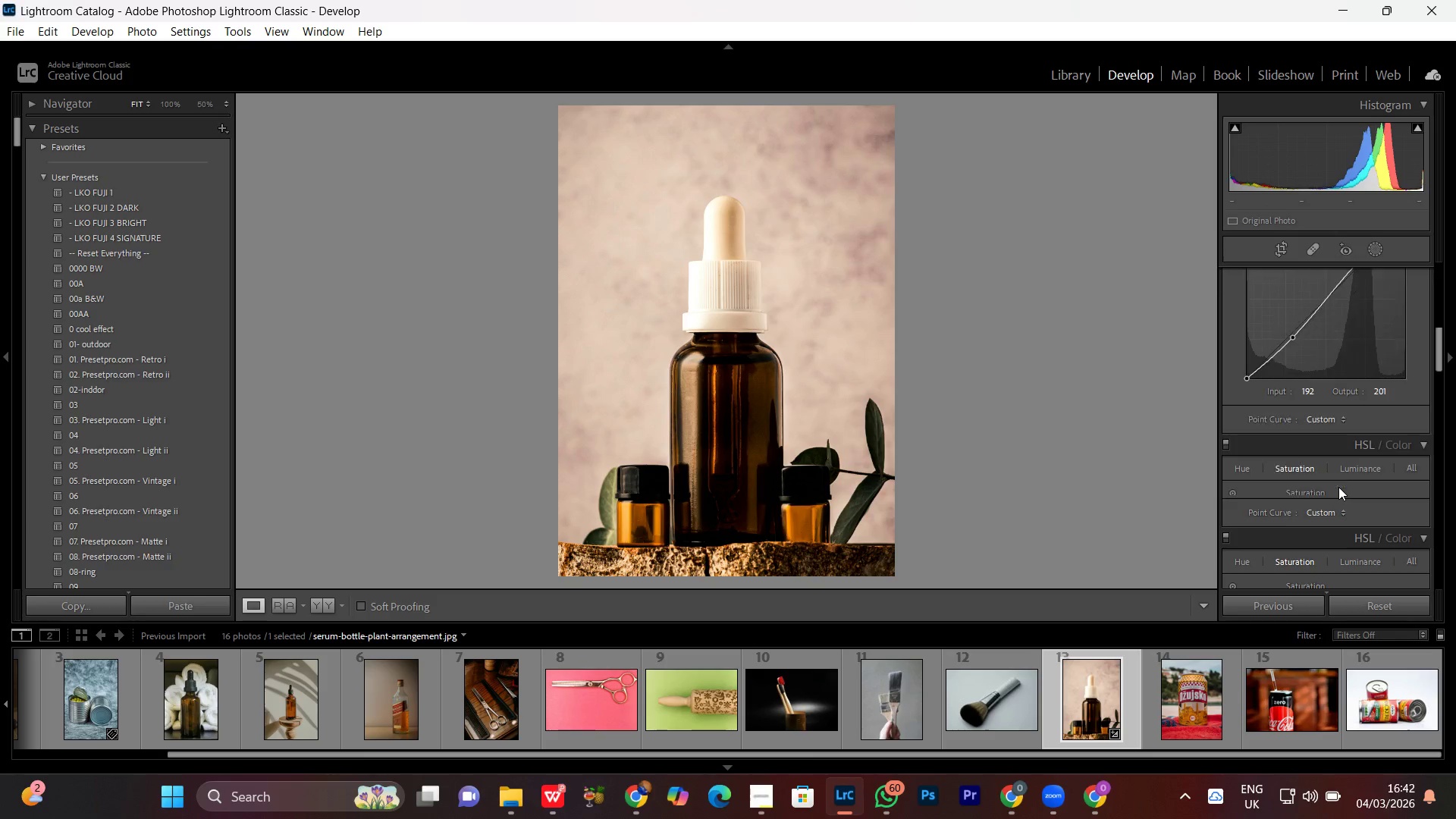 
scroll: coordinate [1338, 396], scroll_direction: up, amount: 11.0
 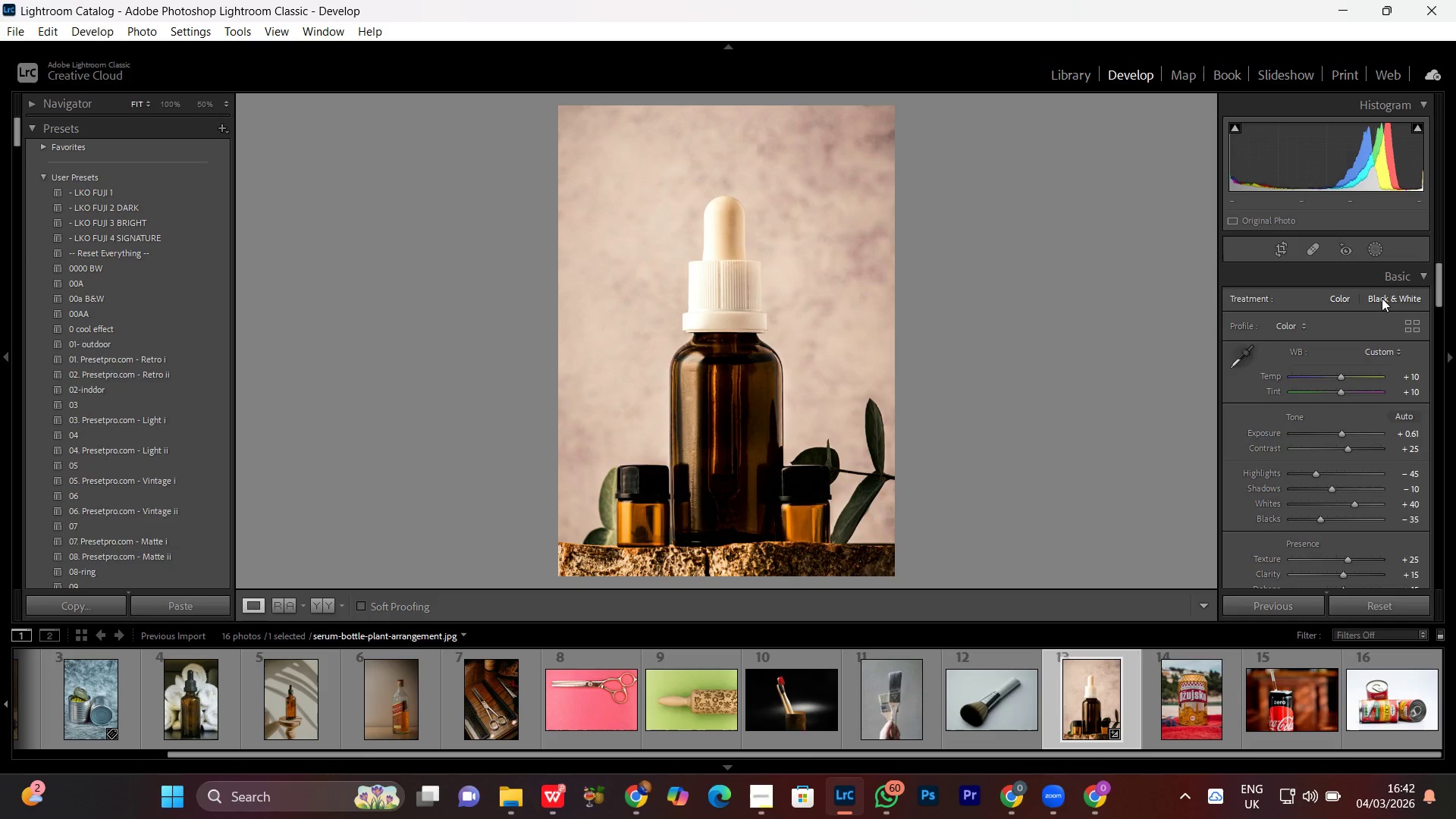 
left_click([1381, 299])
 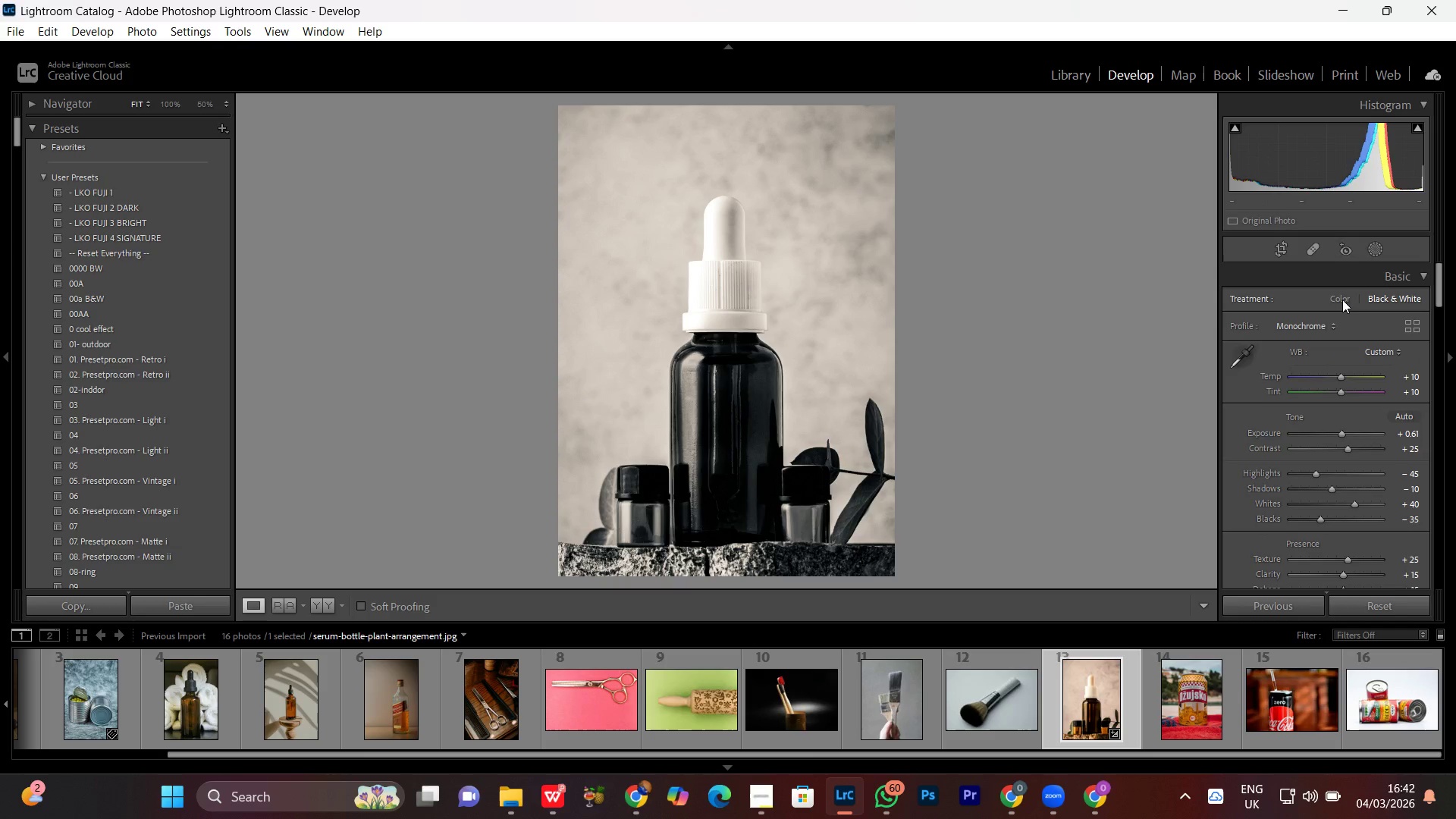 
left_click([1342, 300])
 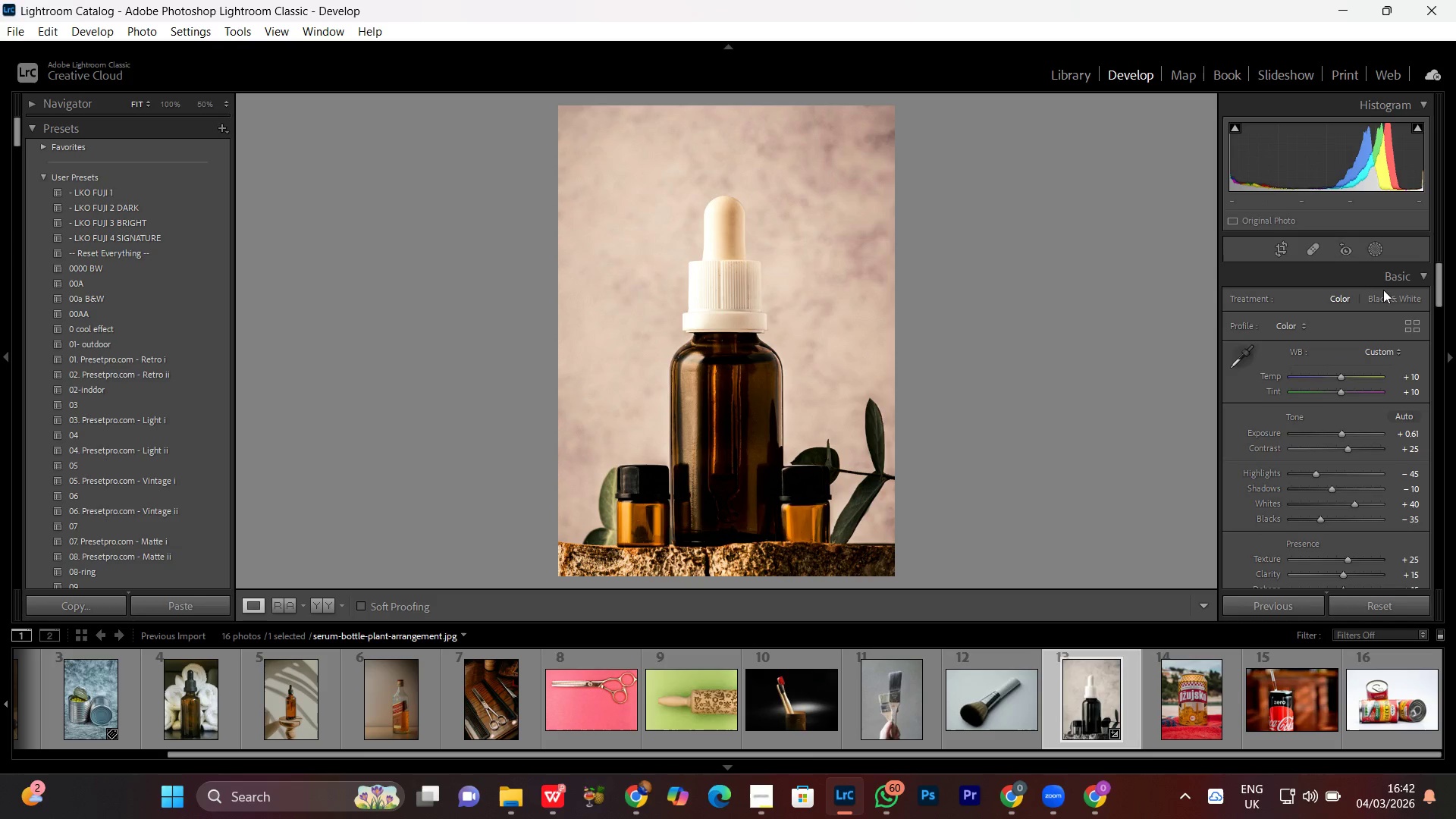 
left_click([1392, 299])
 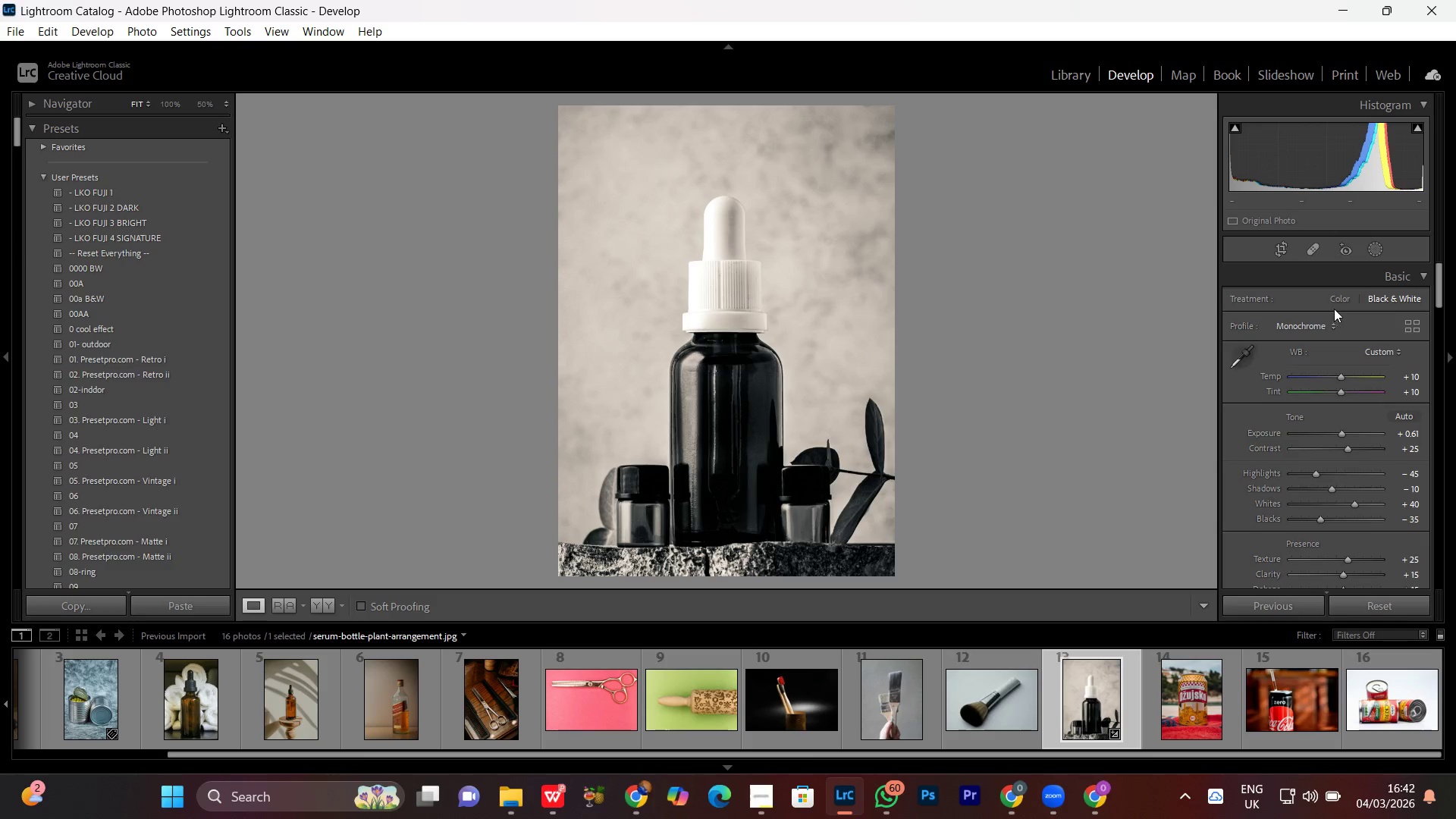 
left_click([1336, 307])
 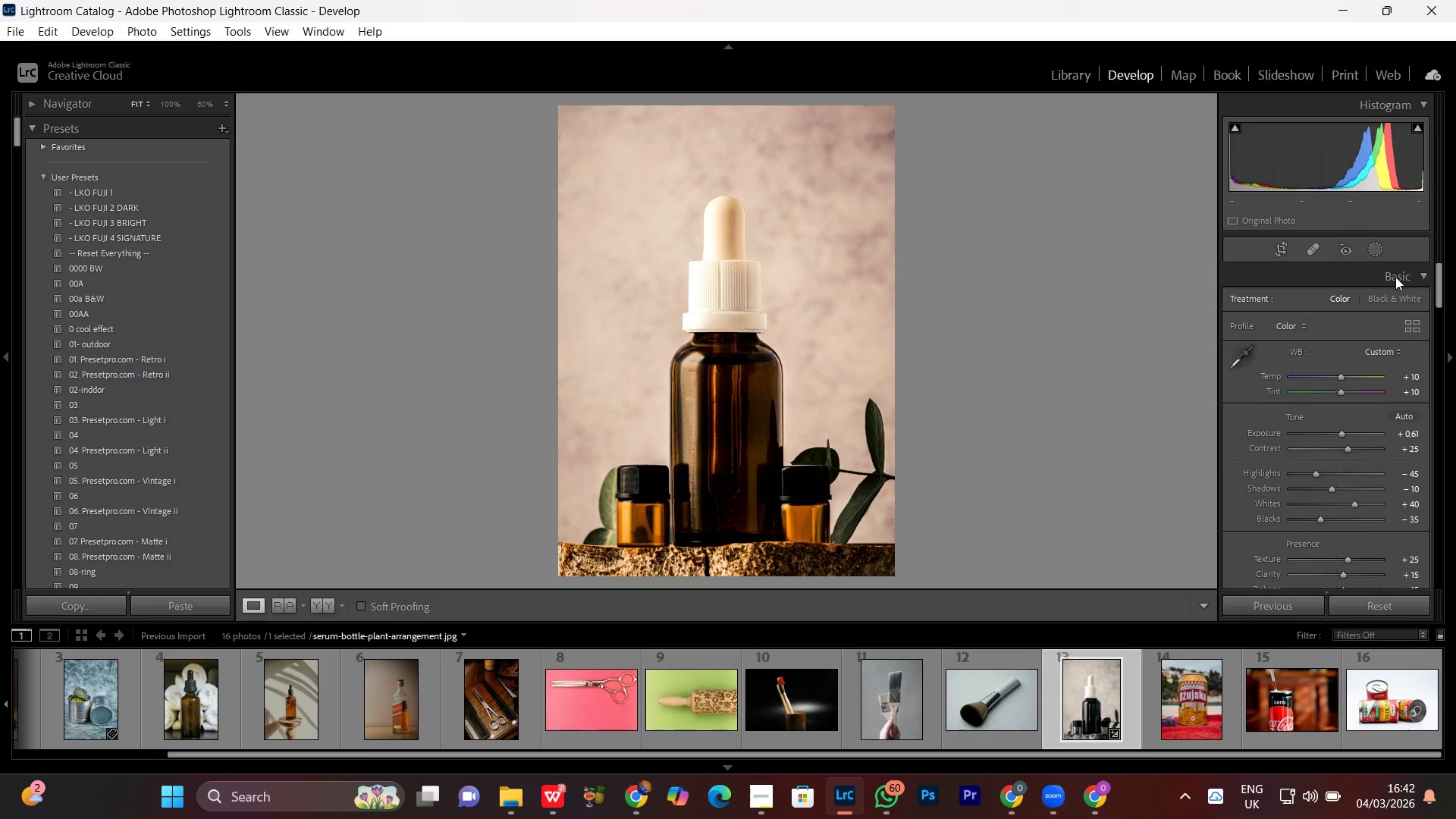 
left_click([1387, 293])
 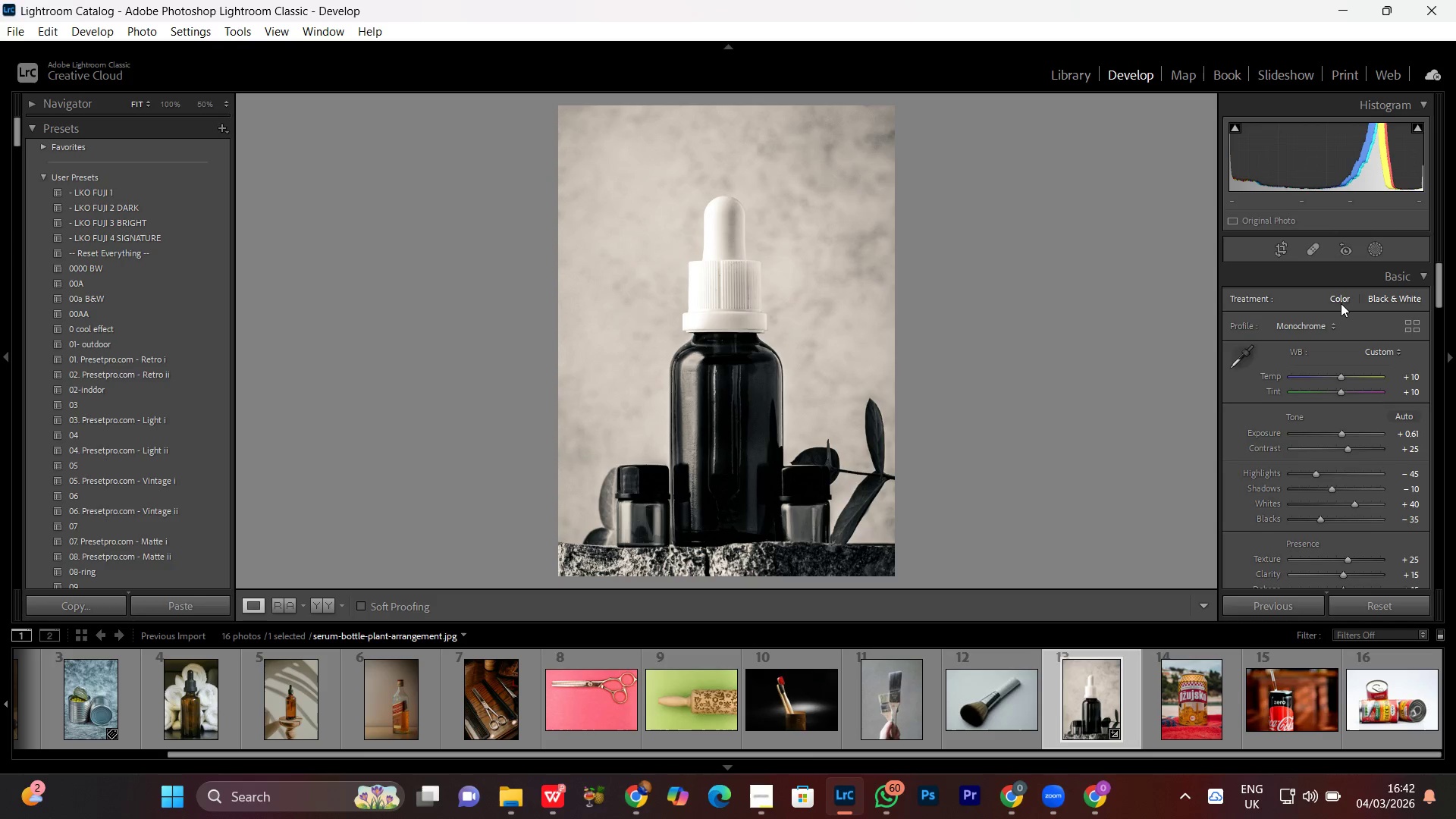 
left_click([1341, 303])
 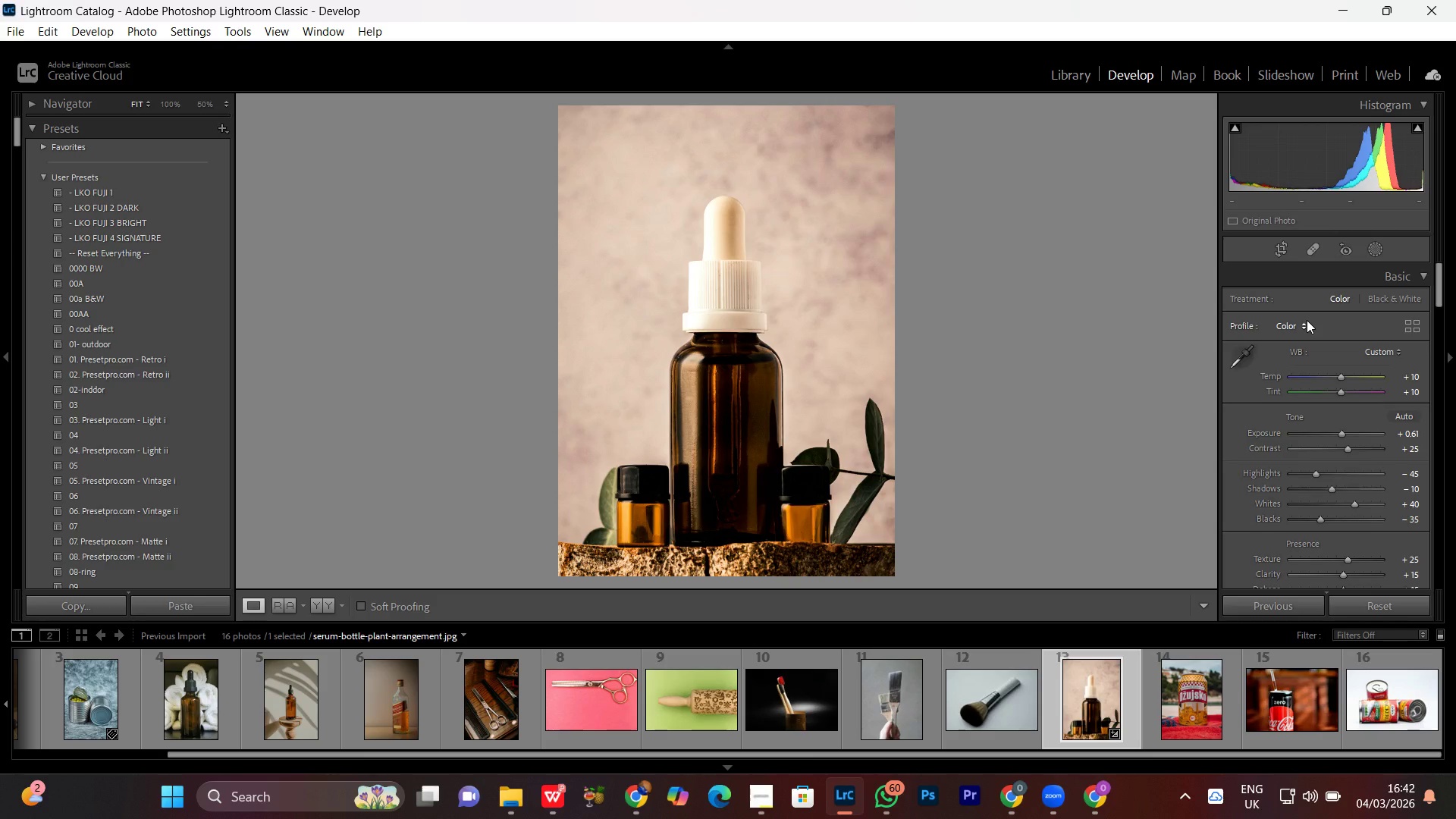 
wait(6.3)
 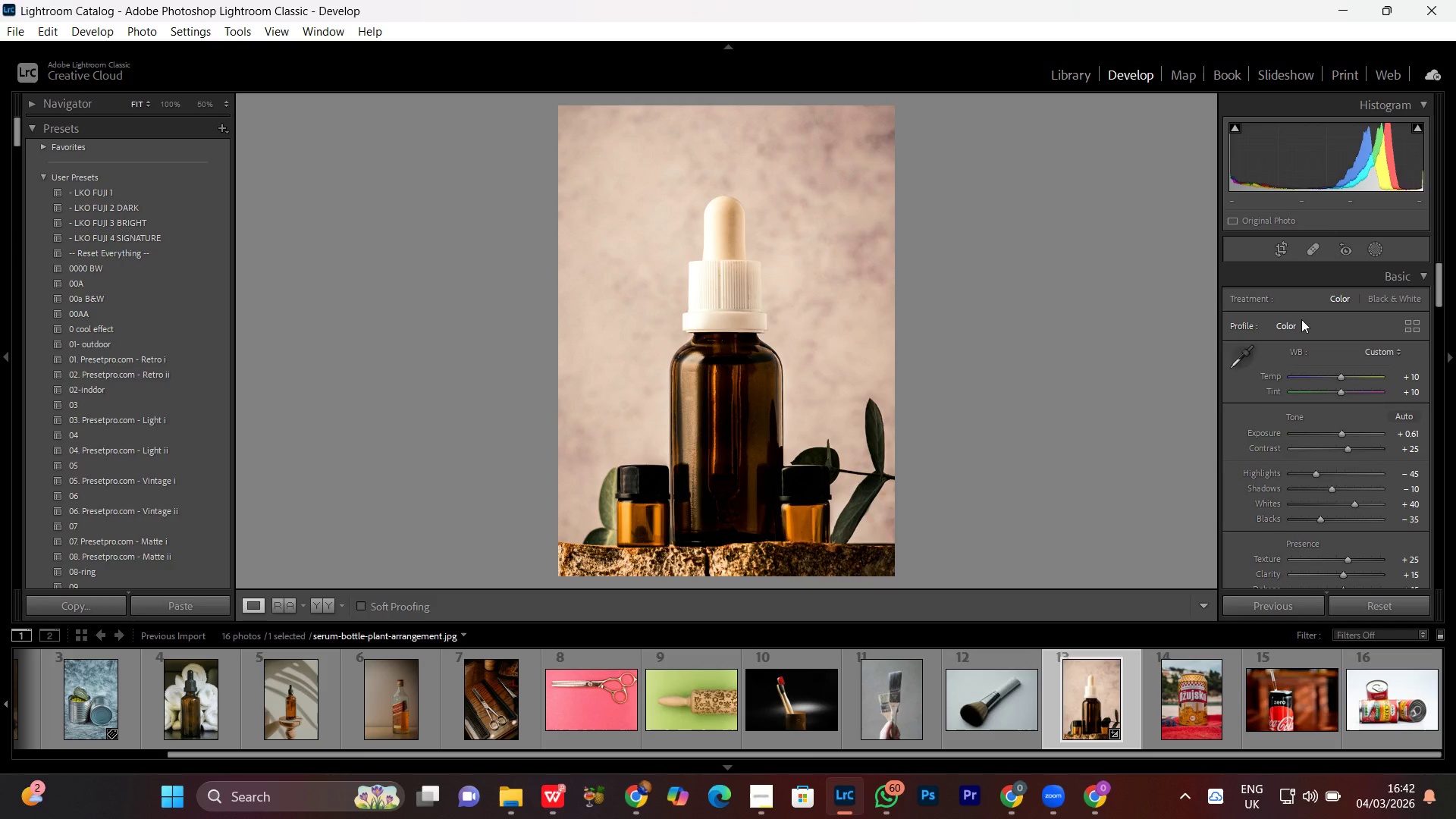 
scroll: coordinate [1307, 320], scroll_direction: down, amount: 1.0
 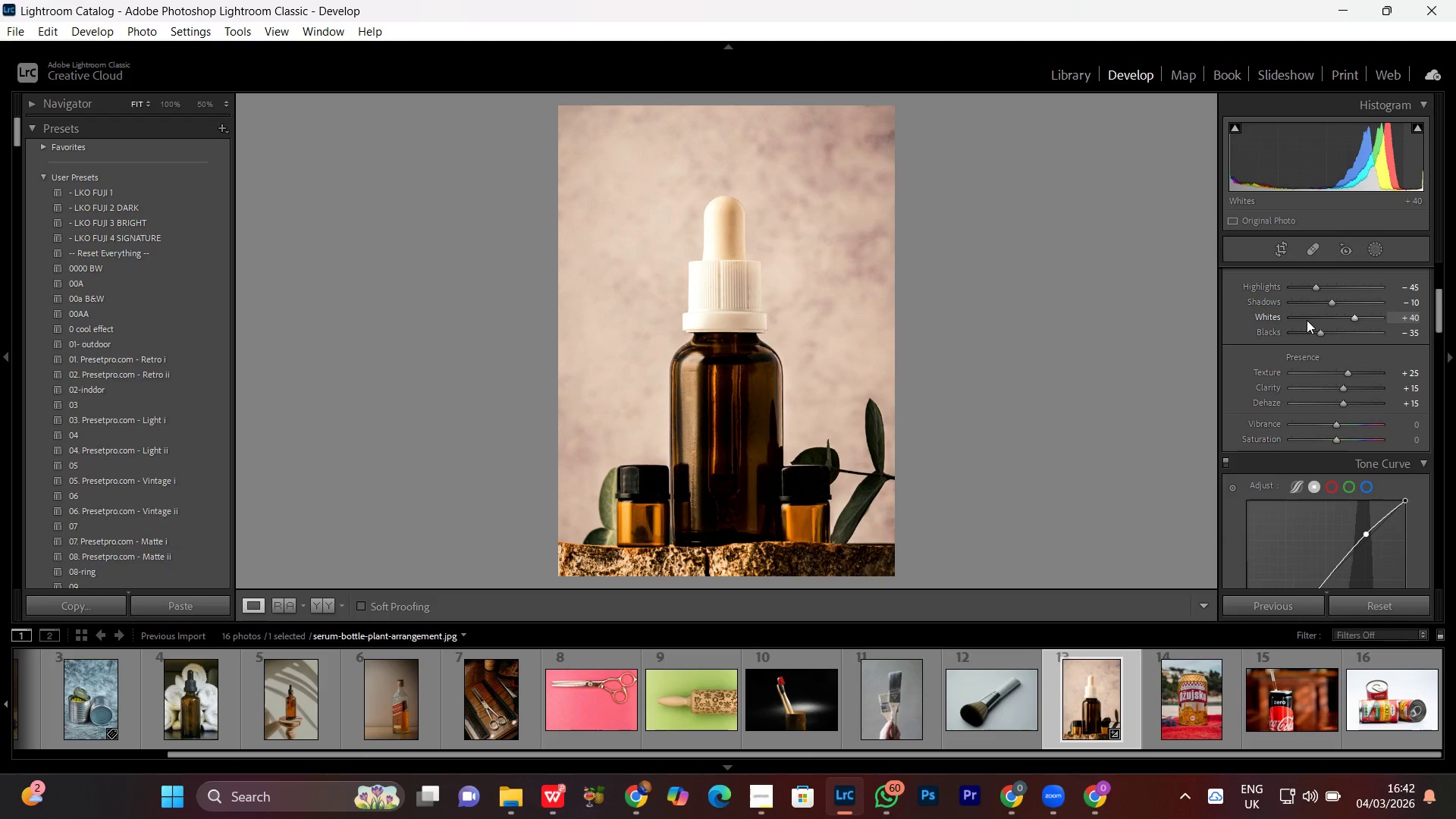 
wait(7.03)
 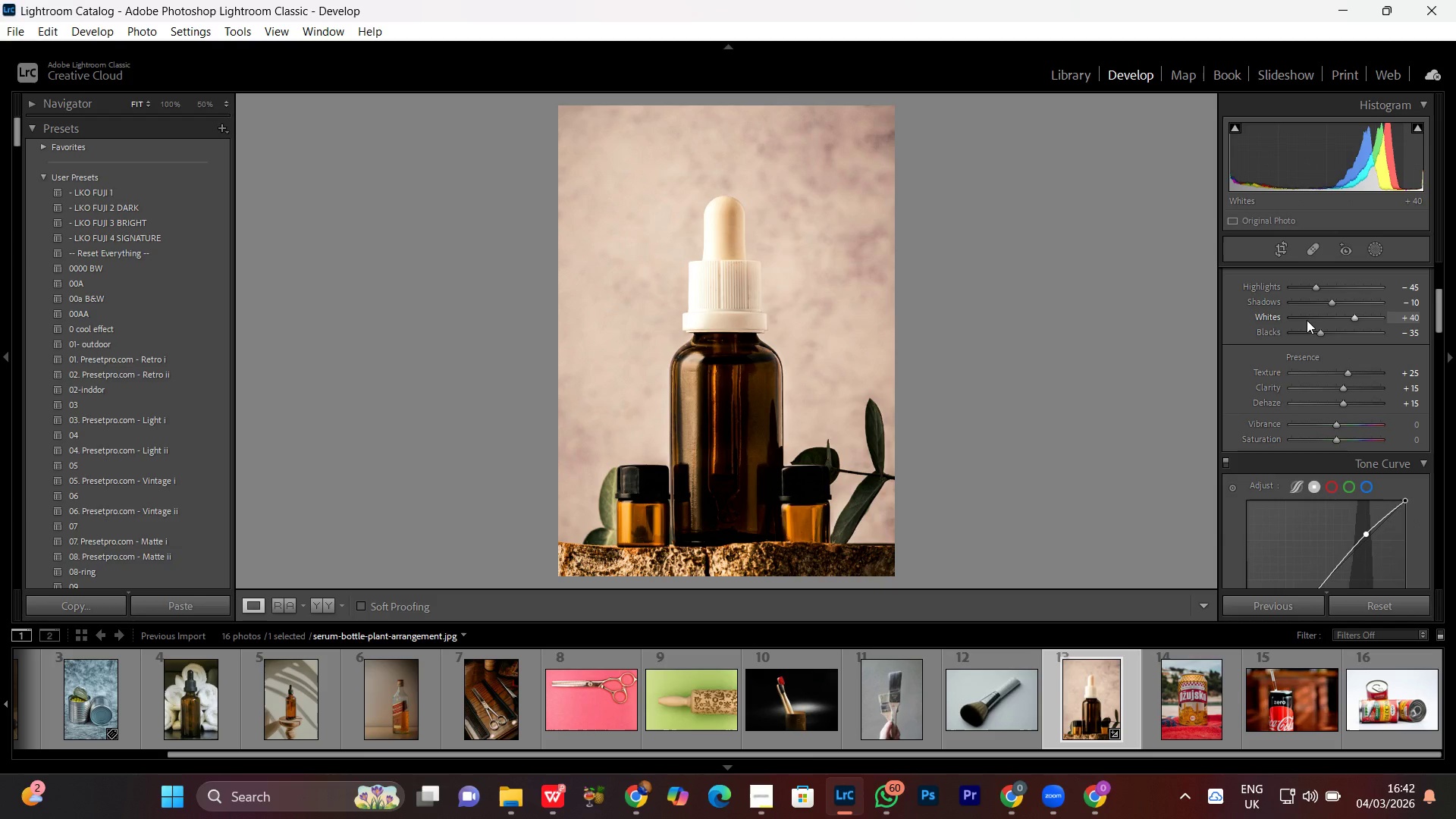 
scroll: coordinate [1305, 282], scroll_direction: down, amount: 2.0
 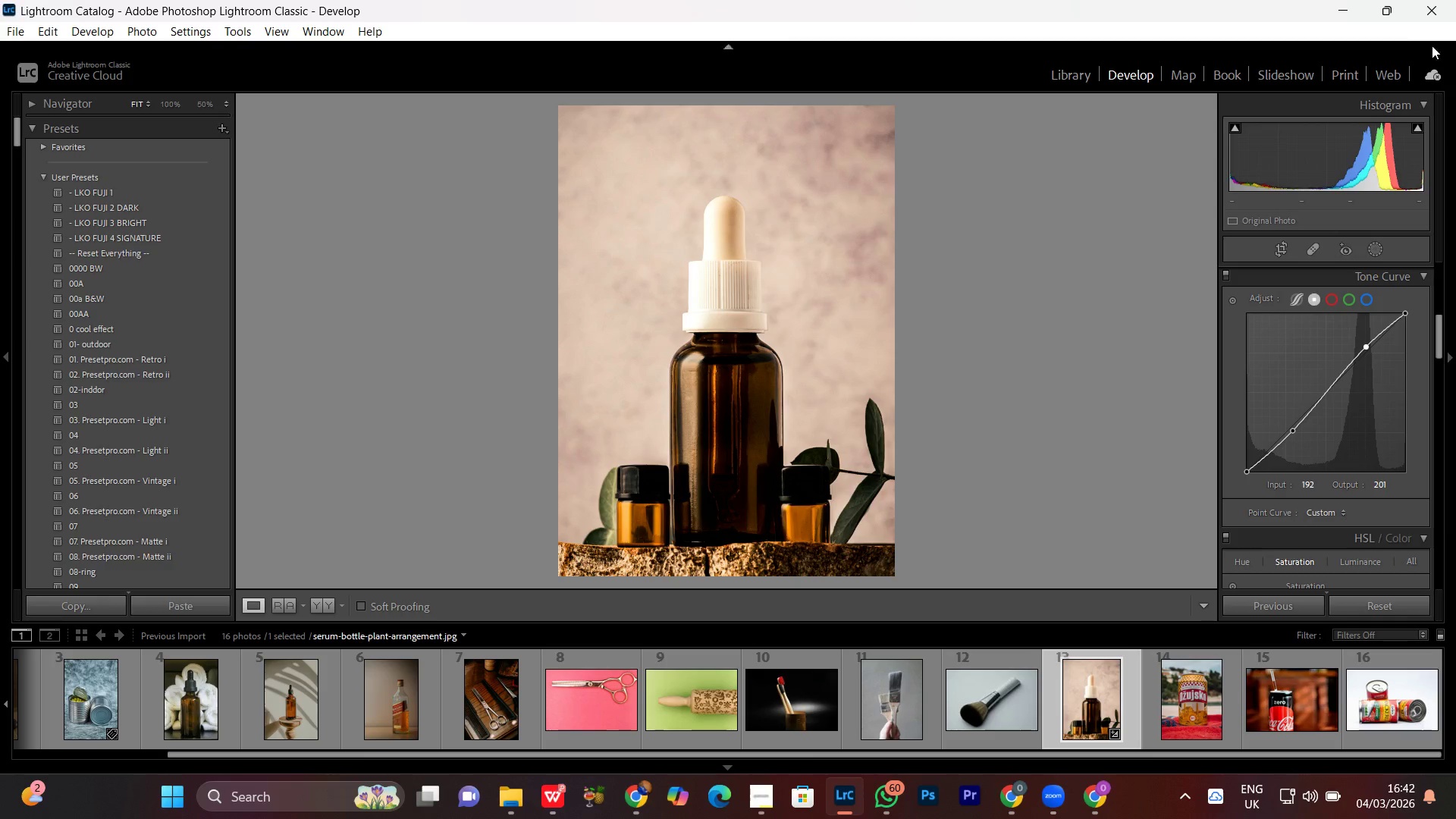 
left_click([1367, 246])
 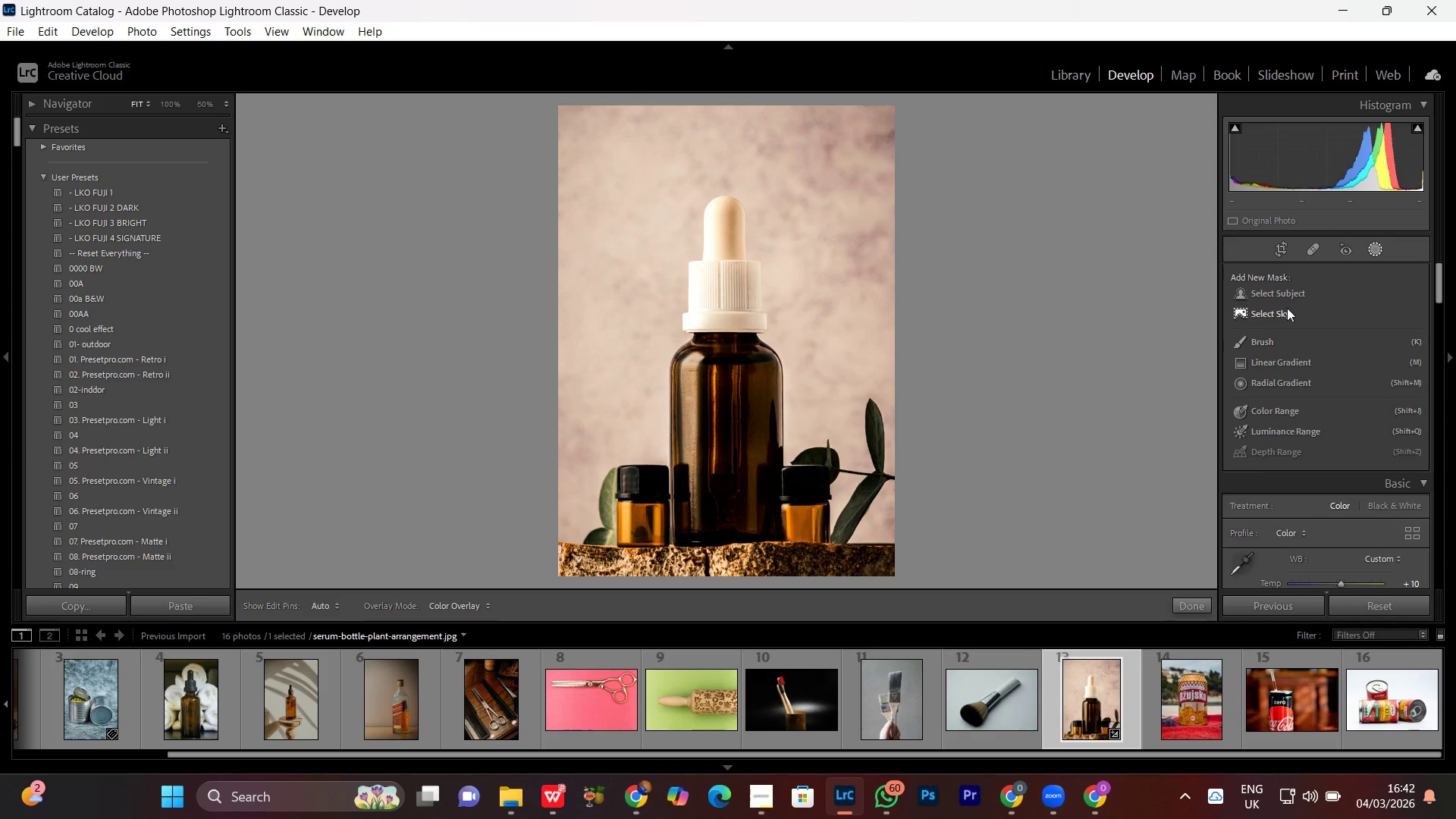 
left_click([1290, 299])
 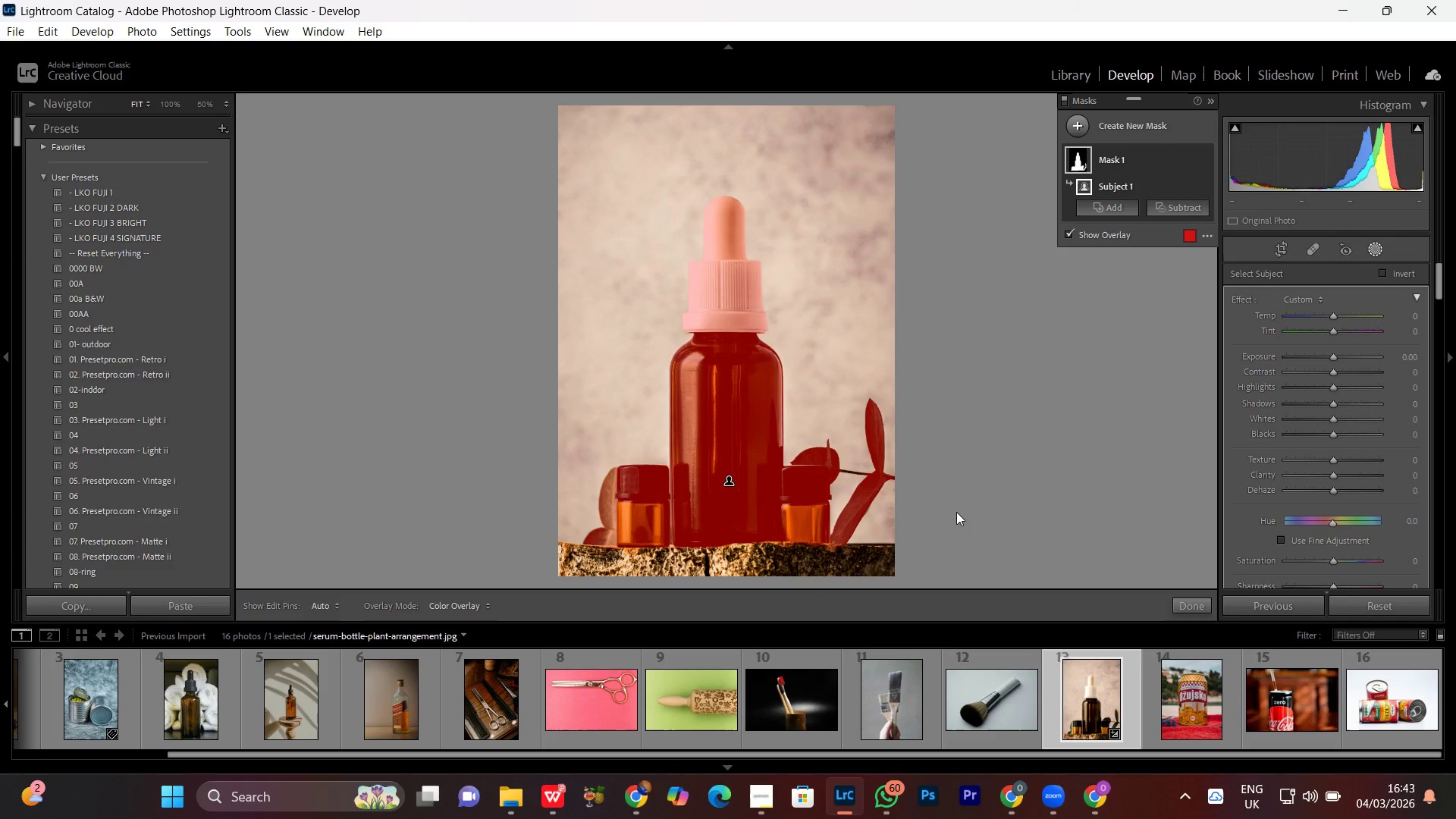 
wait(28.09)
 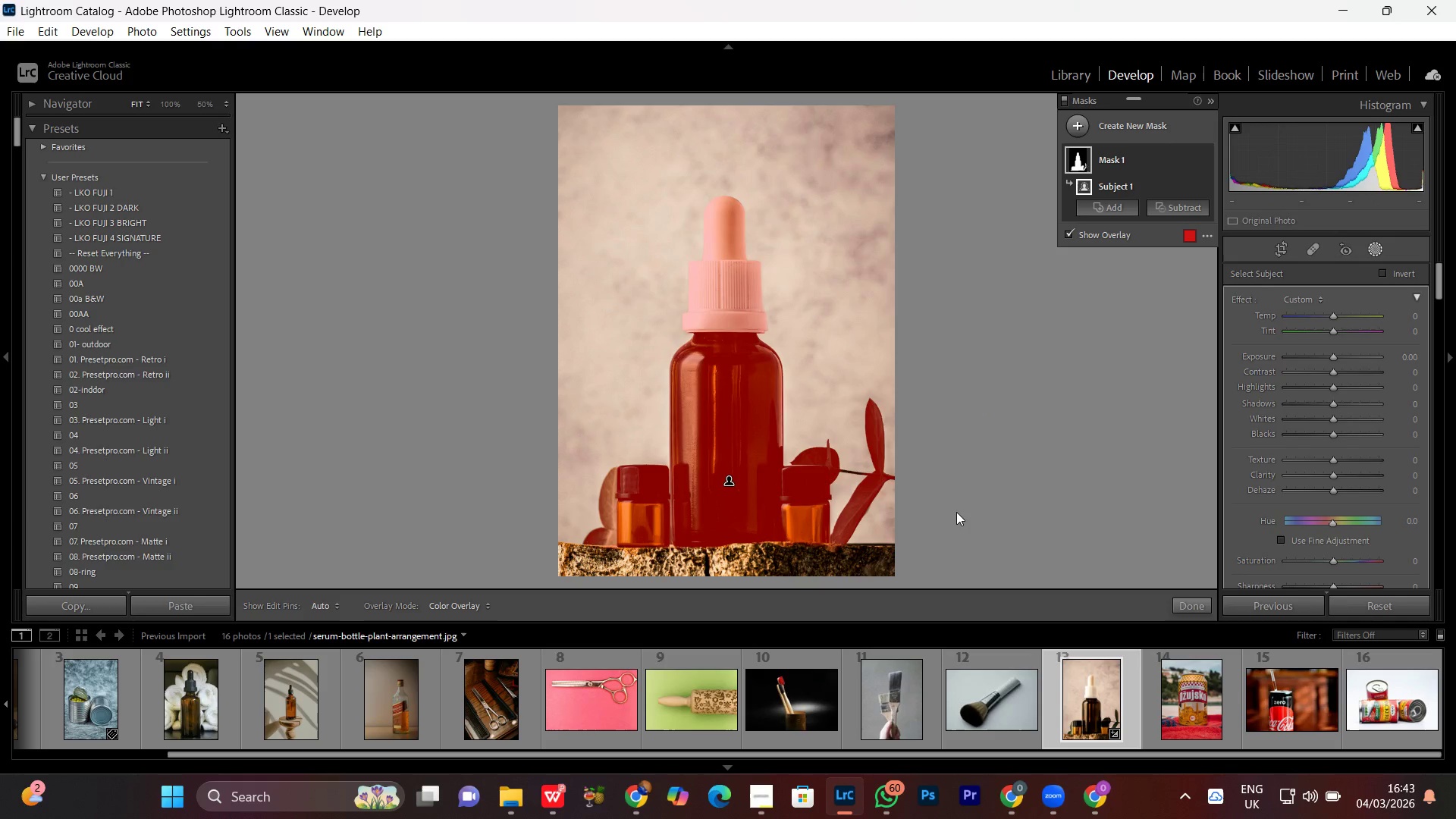 
left_click([1197, 206])
 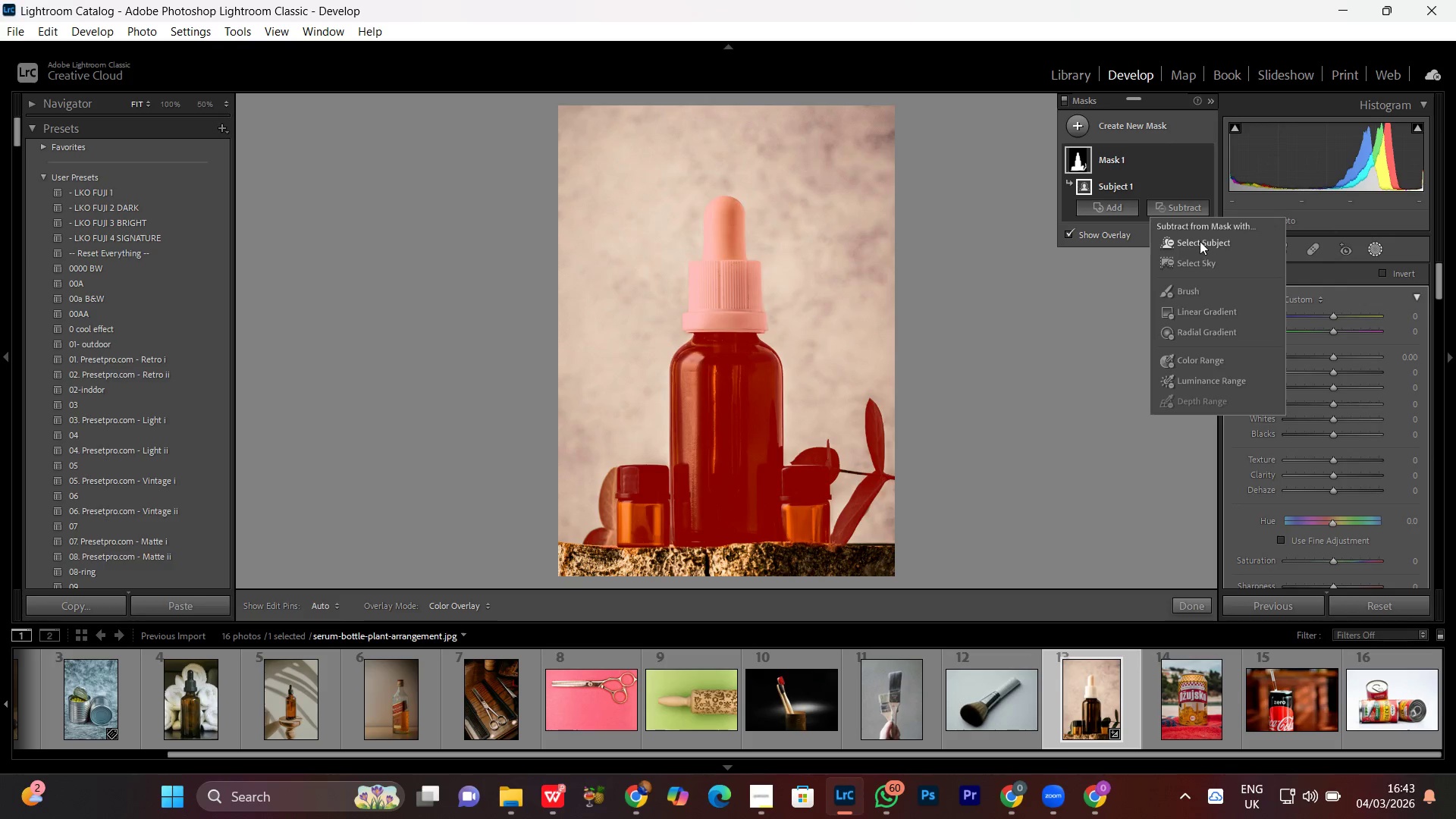 
left_click([1189, 293])
 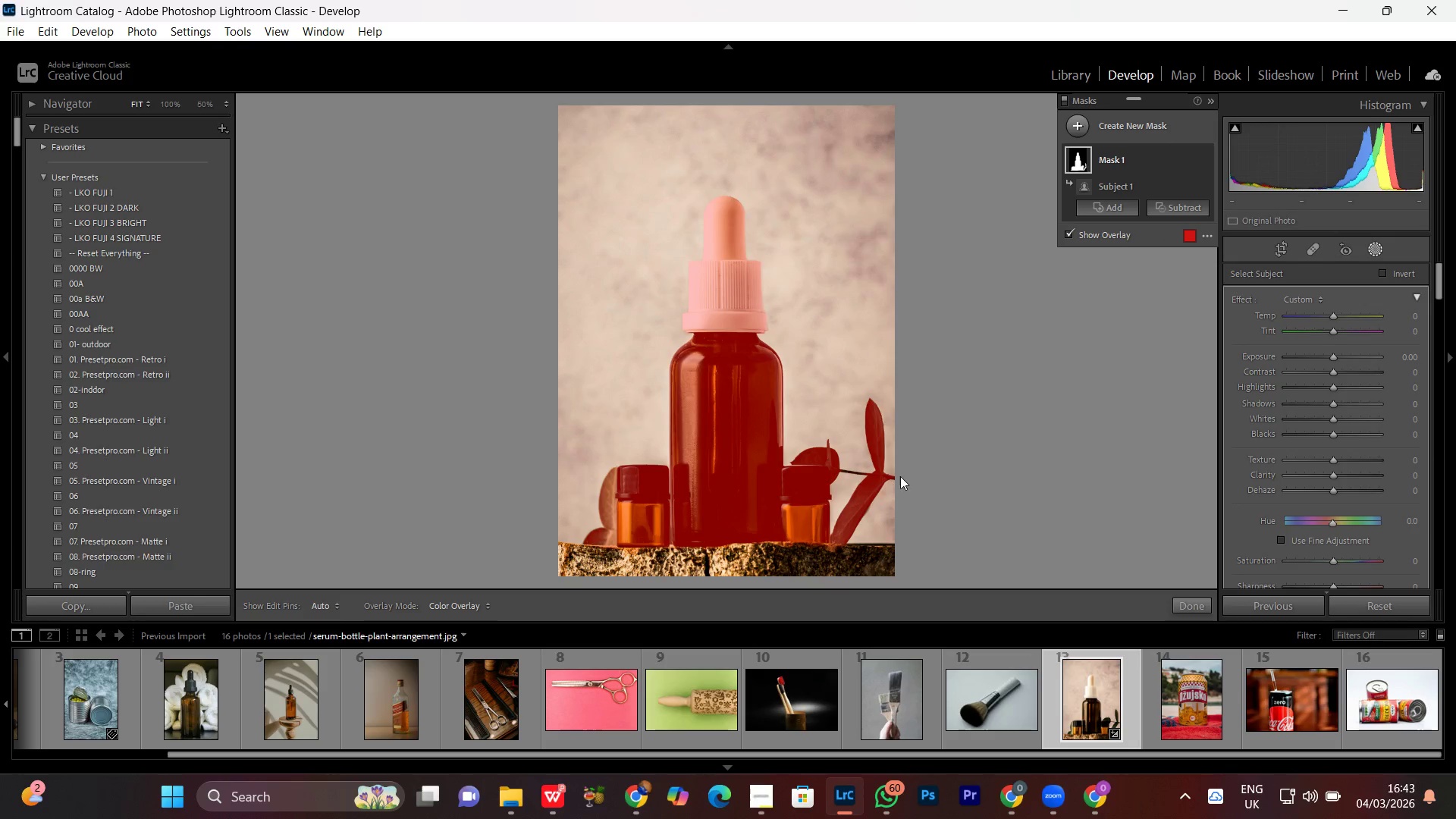 
scroll: coordinate [902, 474], scroll_direction: up, amount: 3.0
 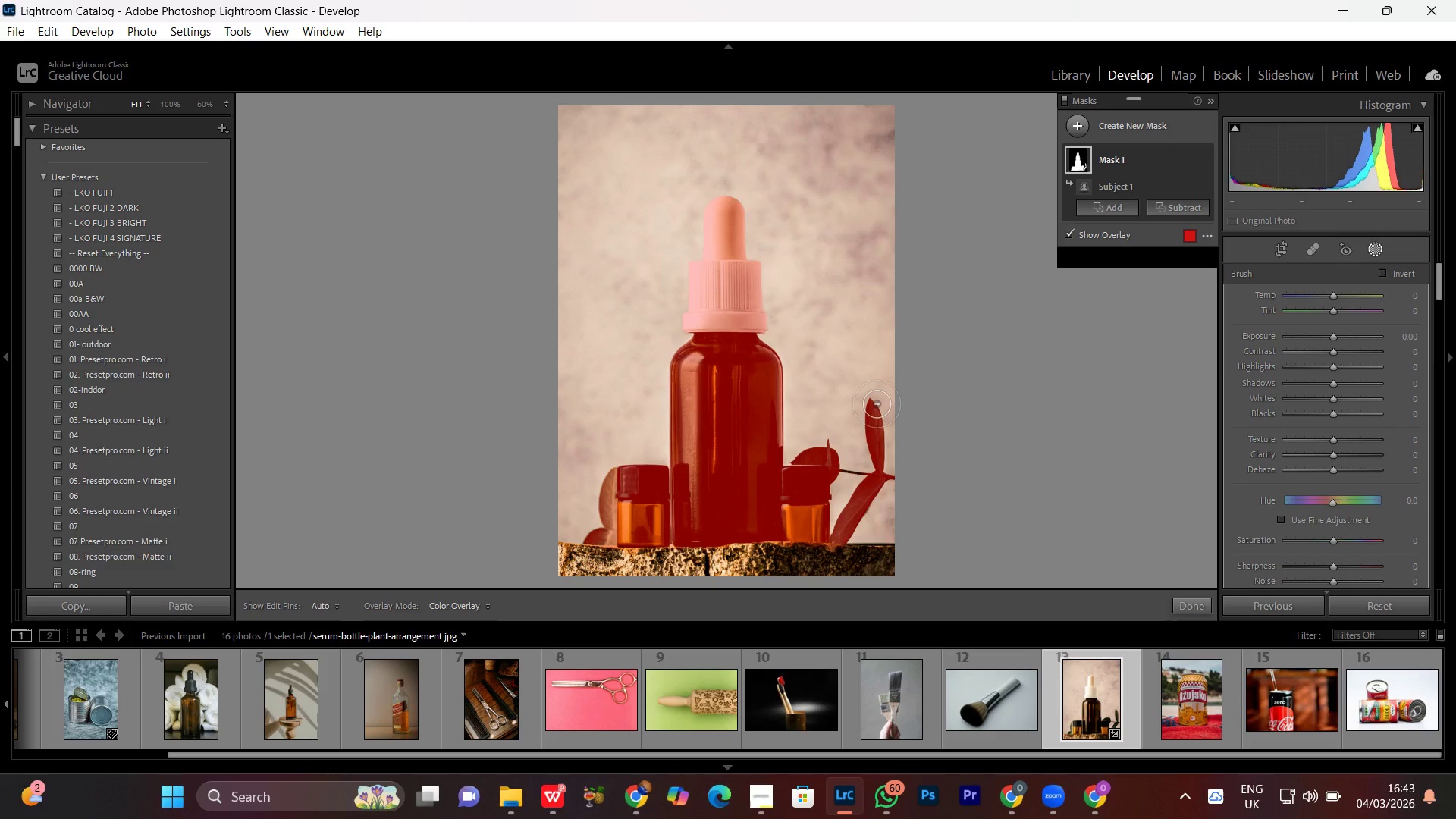 
left_click_drag(start_coordinate=[885, 420], to_coordinate=[896, 363])
 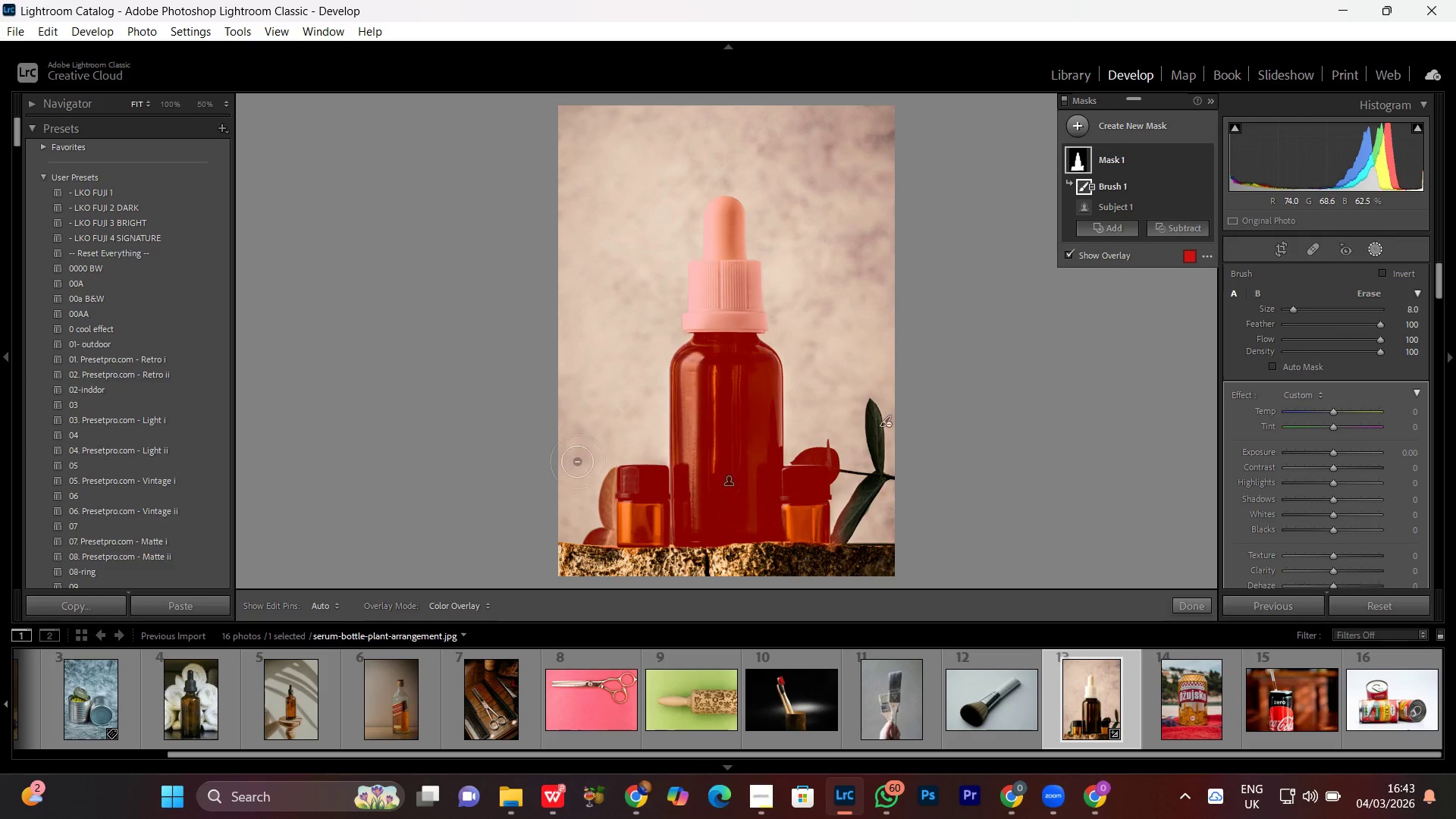 
scroll: coordinate [877, 404], scroll_direction: up, amount: 3.0
 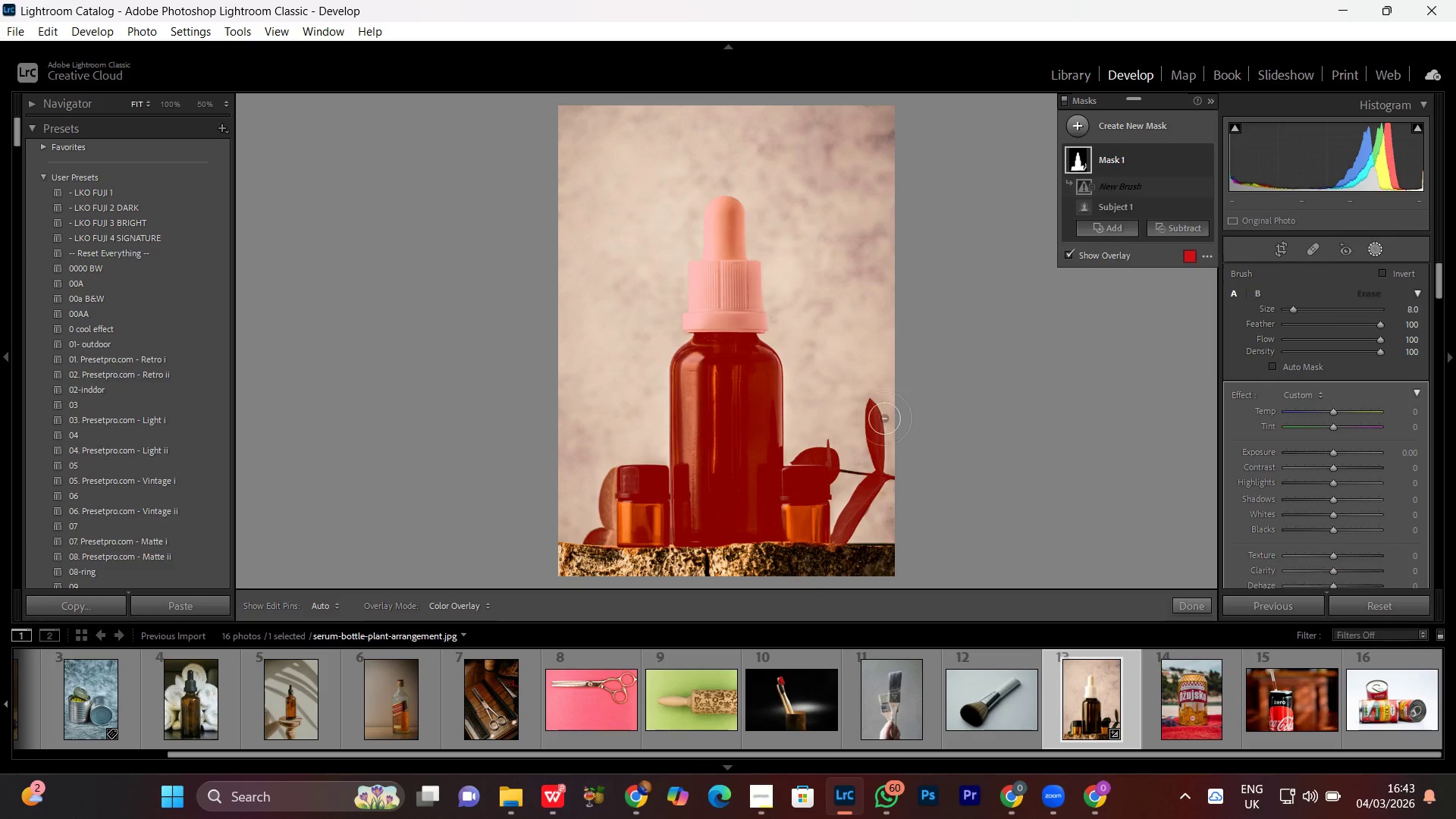 
left_click_drag(start_coordinate=[577, 462], to_coordinate=[586, 567])
 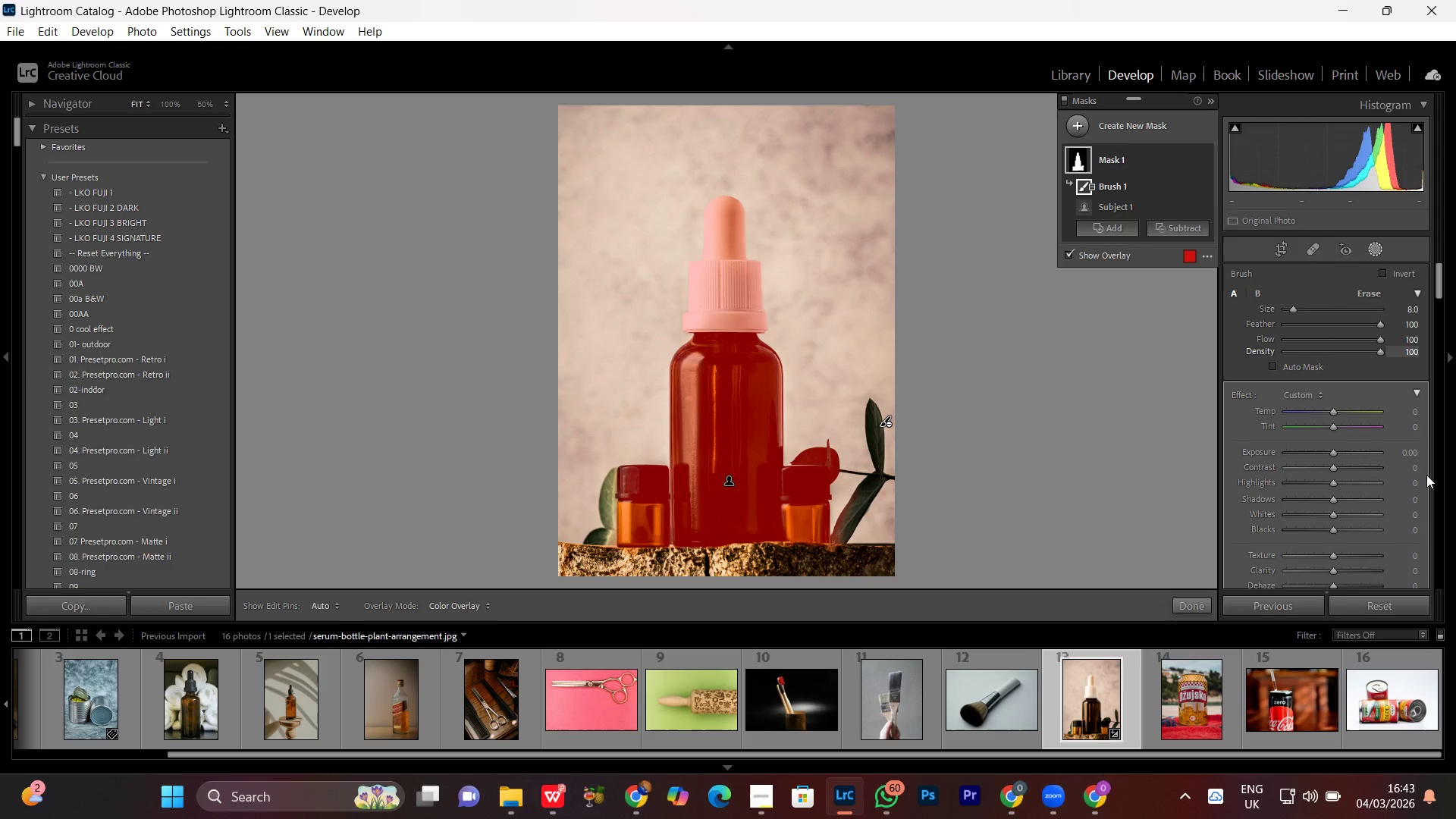 
wait(9.36)
 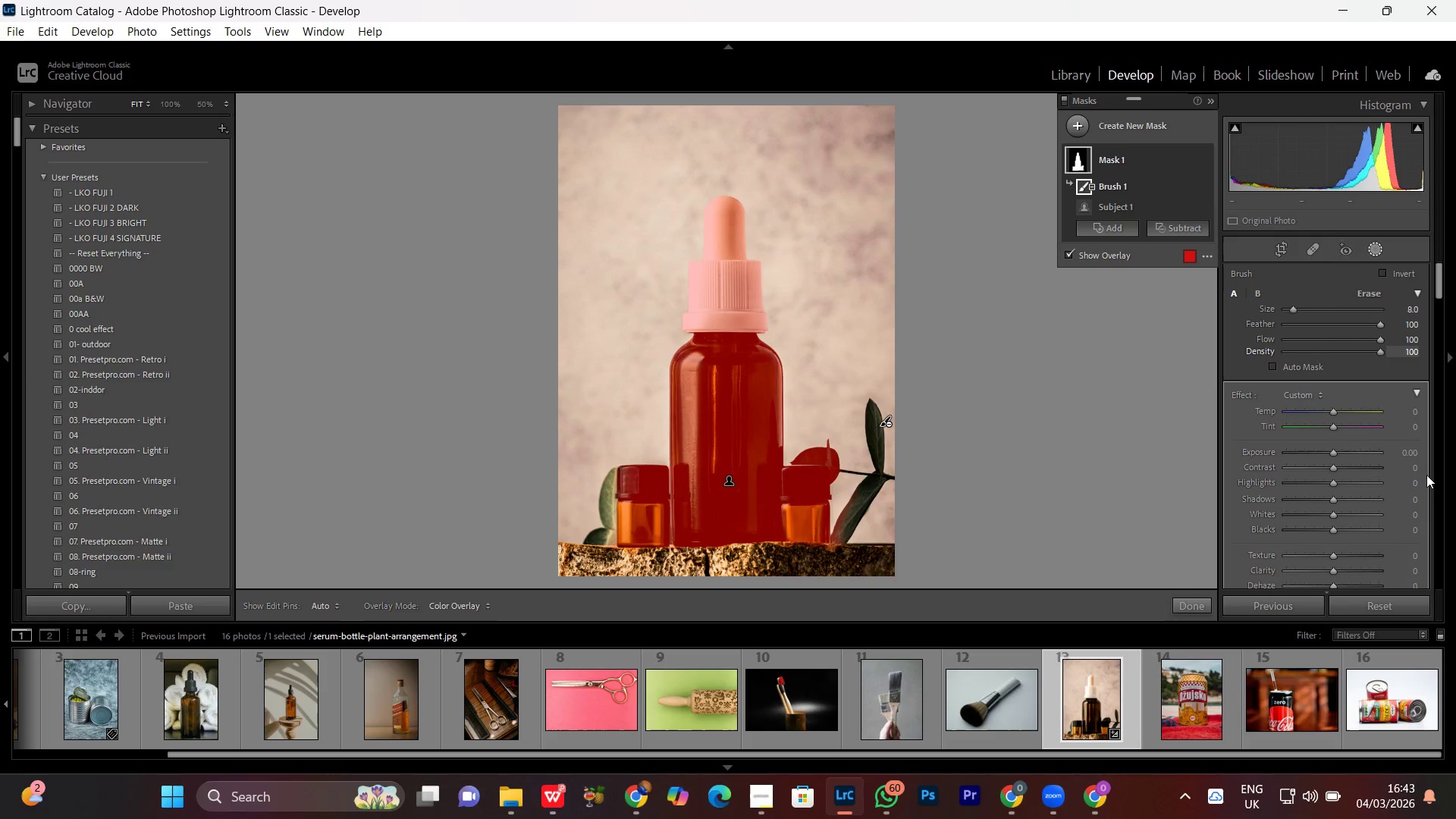 
left_click([1335, 455])
 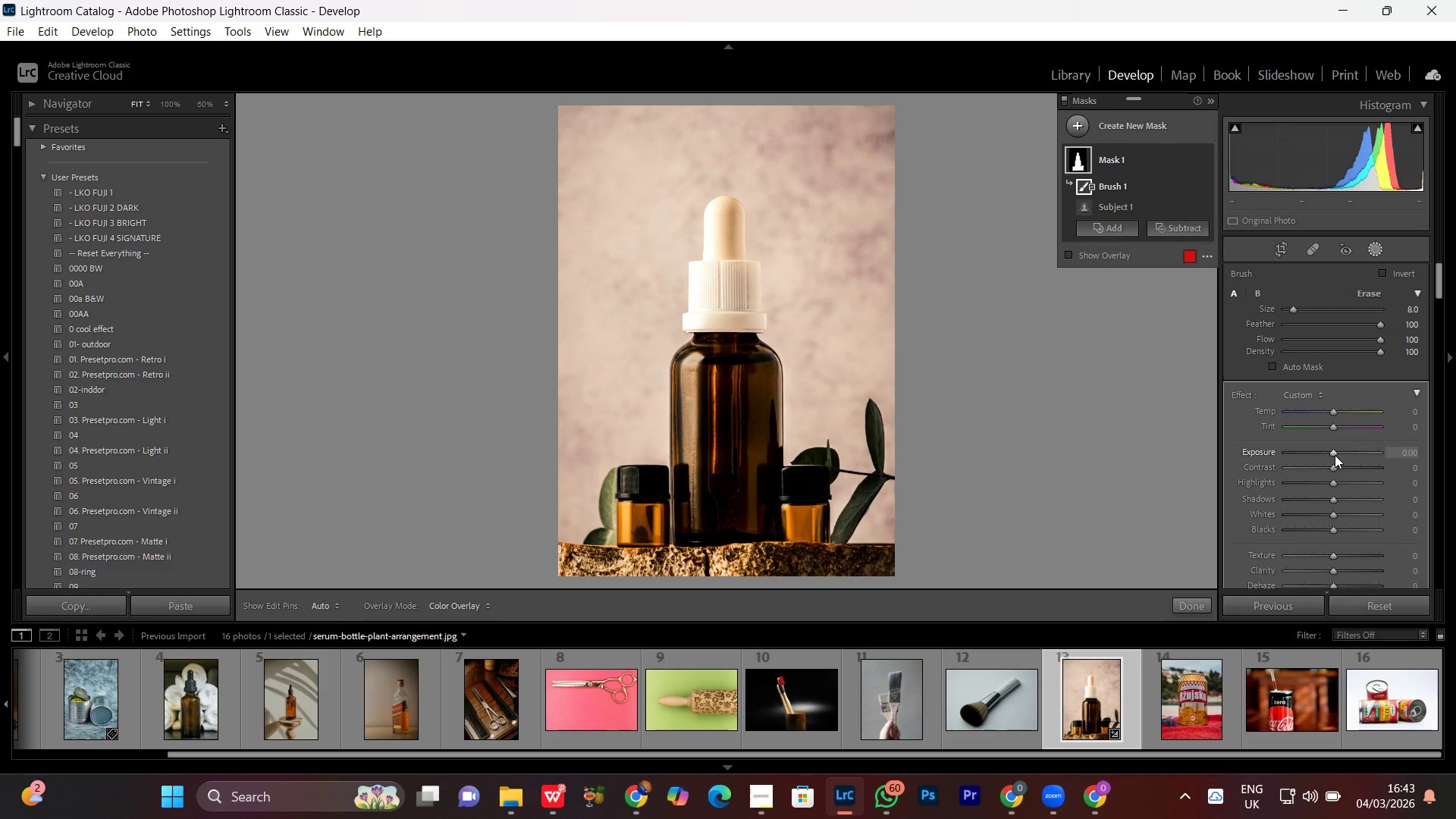 
scroll: coordinate [1335, 455], scroll_direction: up, amount: 3.0
 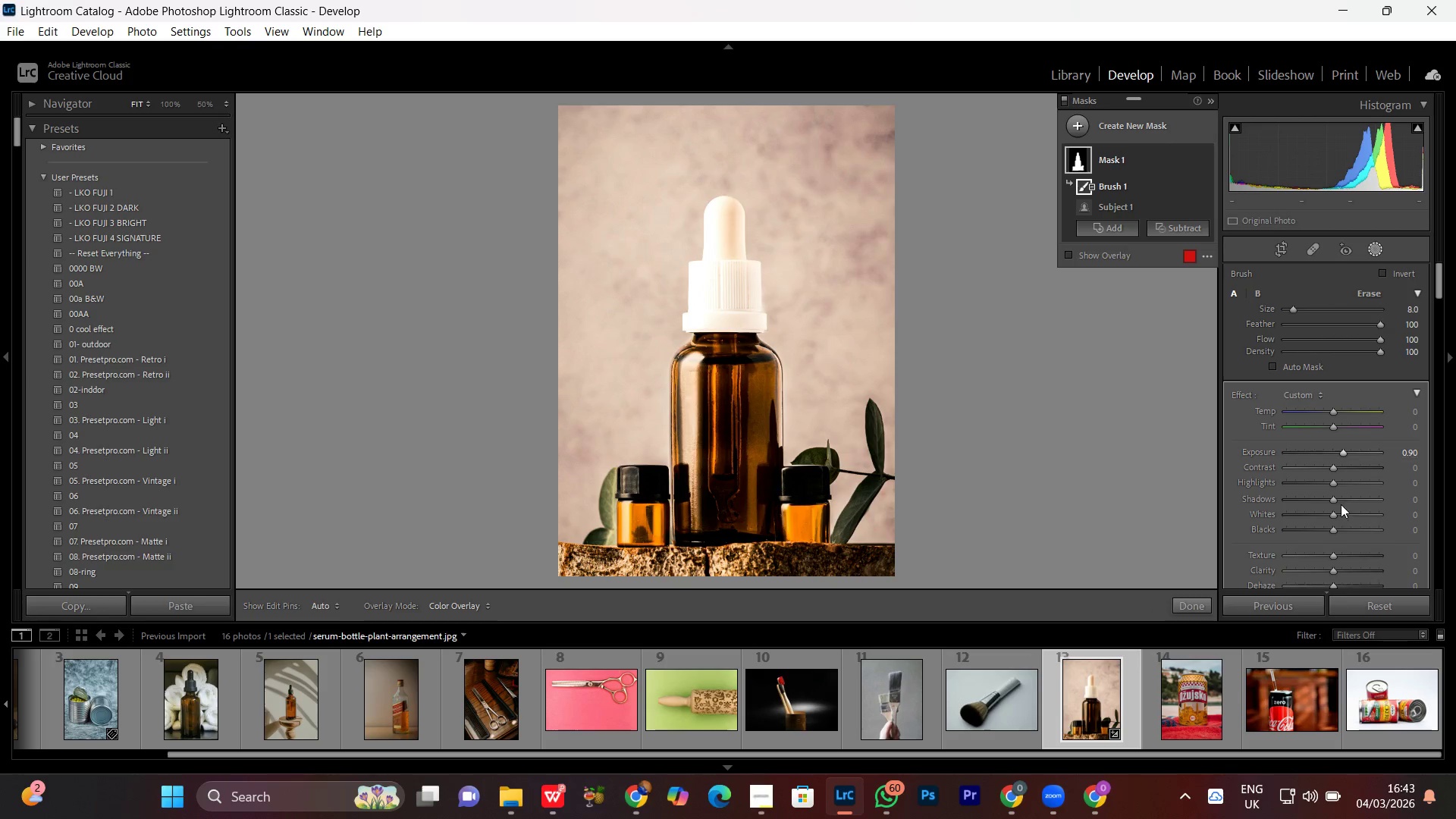 
left_click([1335, 485])
 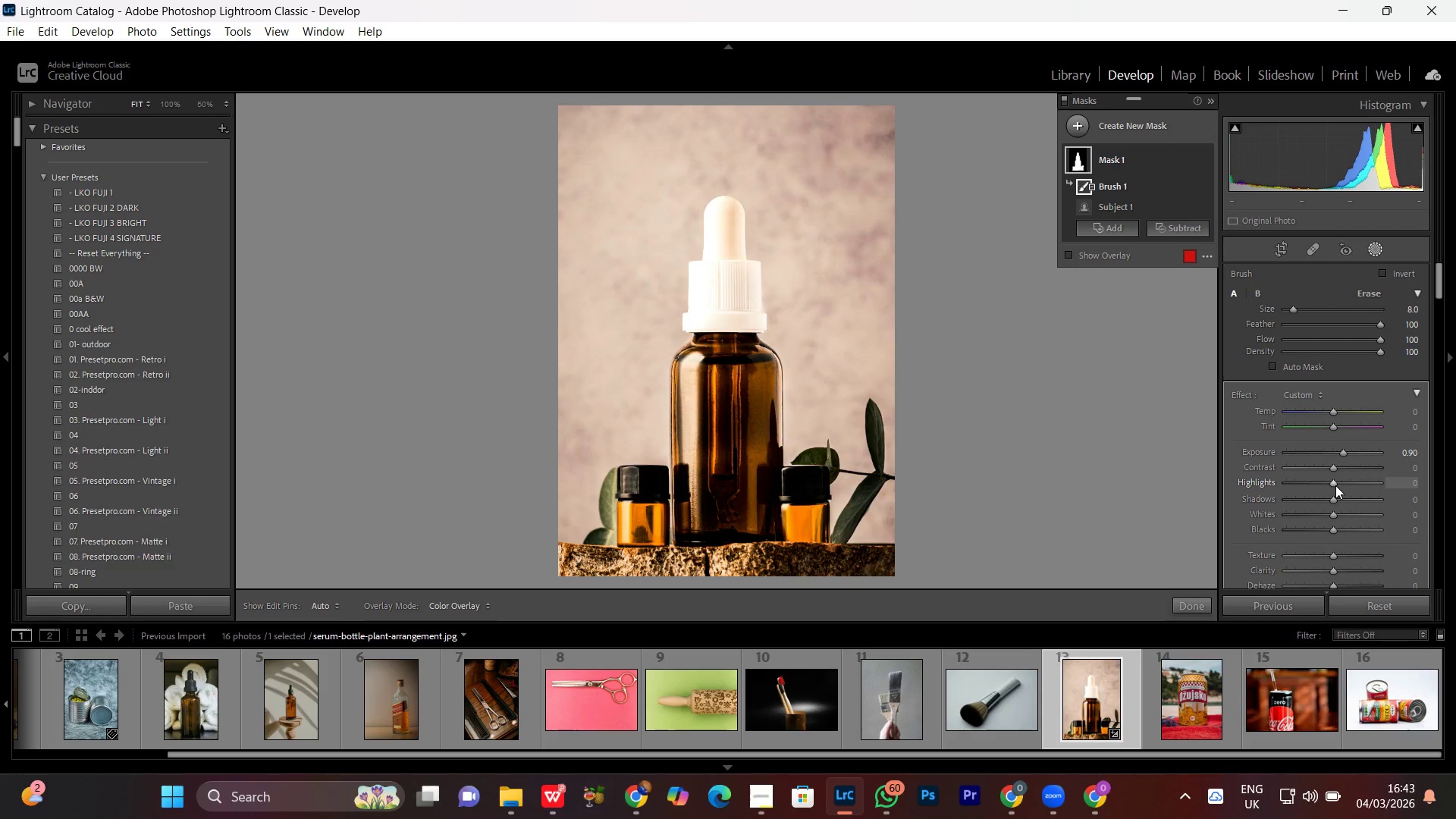 
scroll: coordinate [1335, 485], scroll_direction: up, amount: 12.0
 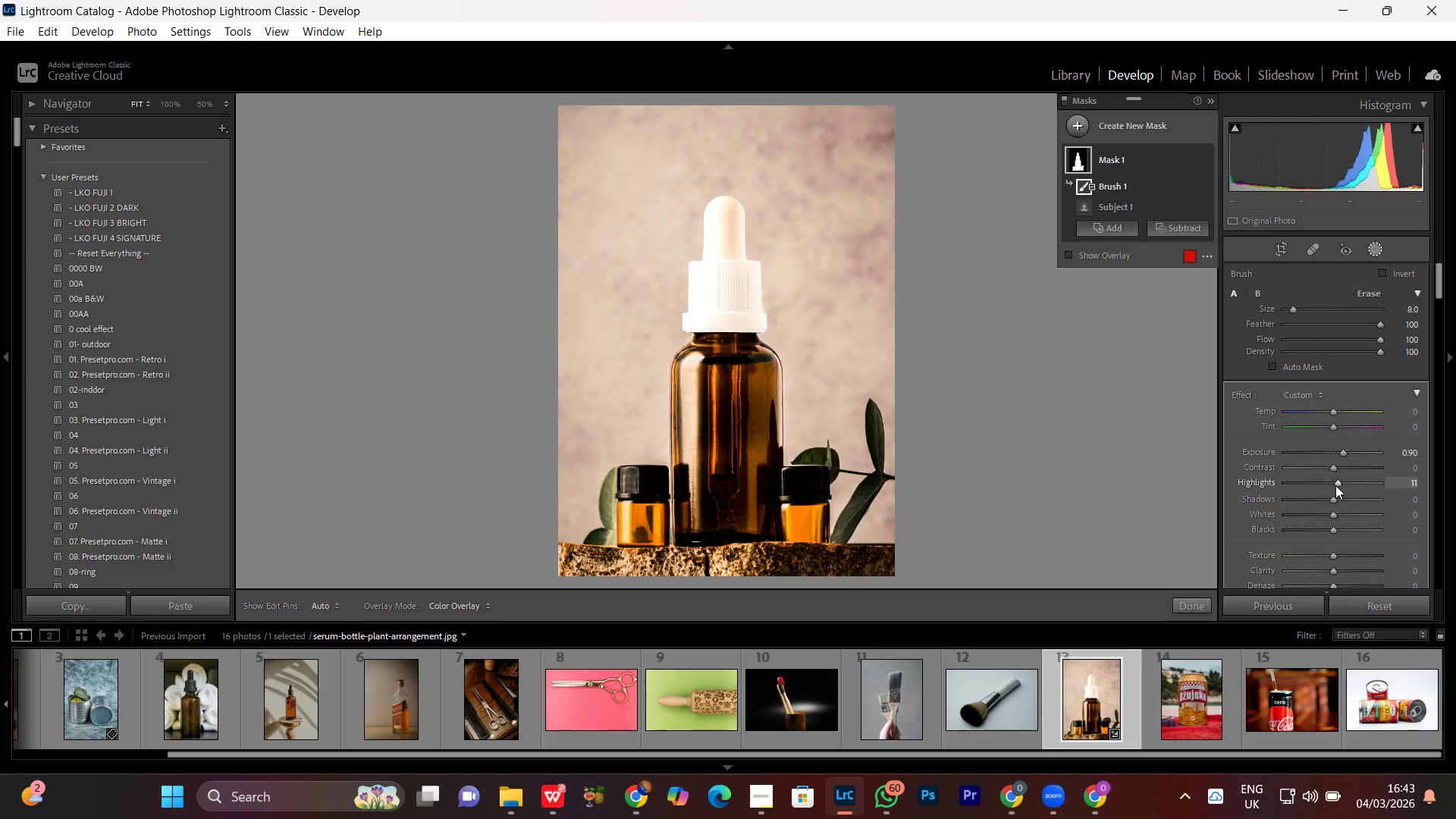 
scroll: coordinate [1335, 485], scroll_direction: down, amount: 1.0
 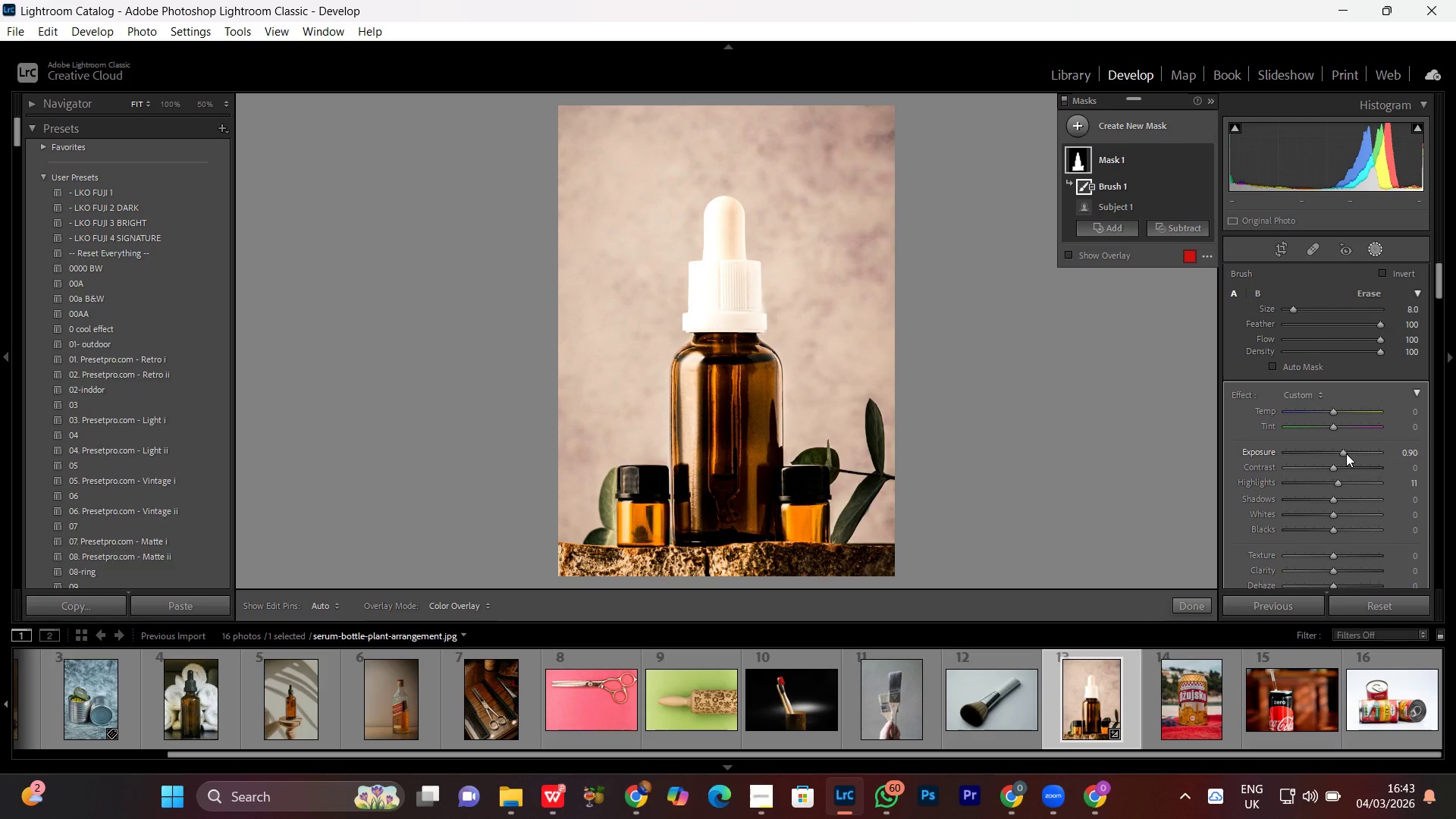 
left_click([1346, 453])
 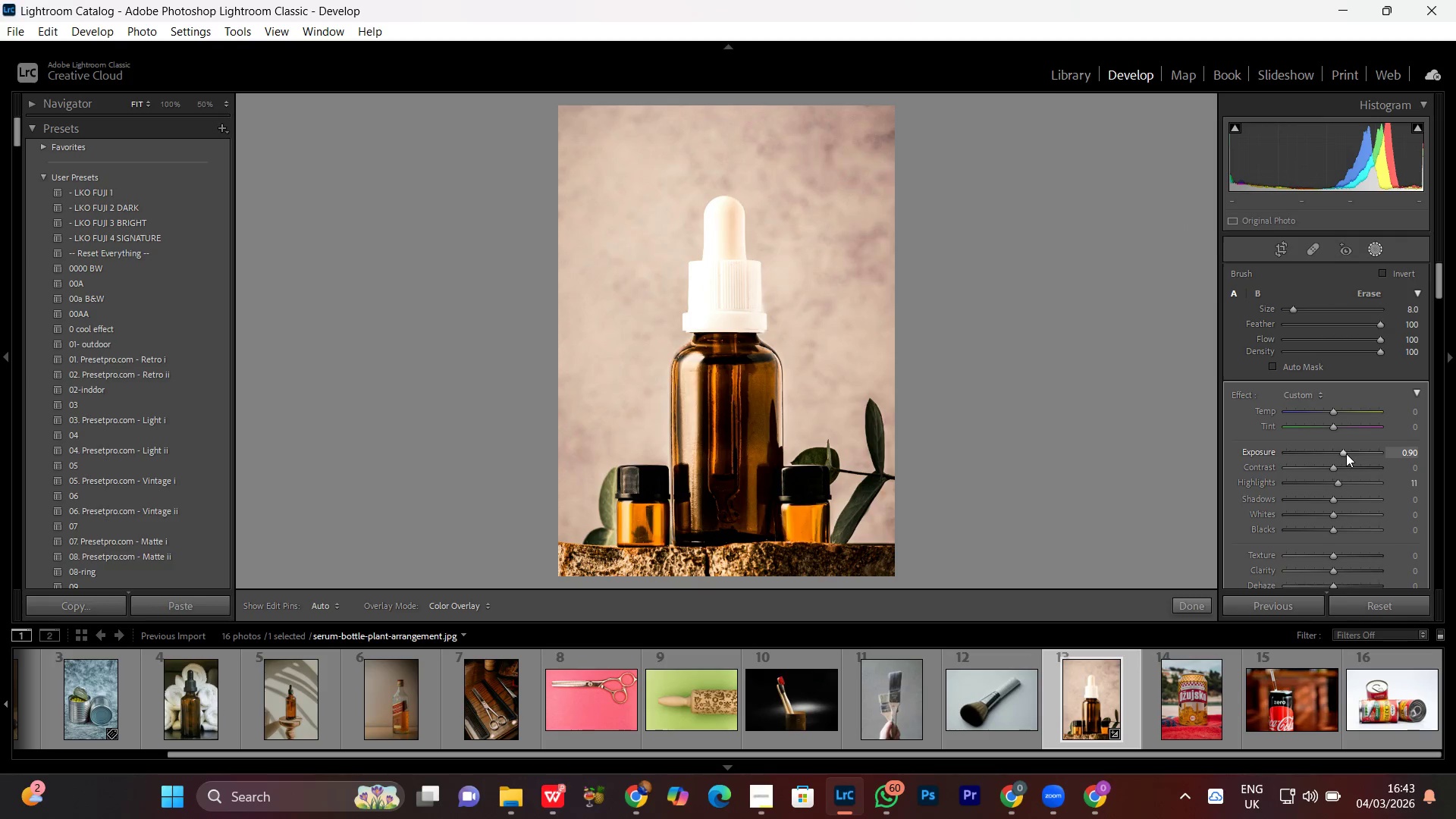 
scroll: coordinate [1346, 453], scroll_direction: down, amount: 3.0
 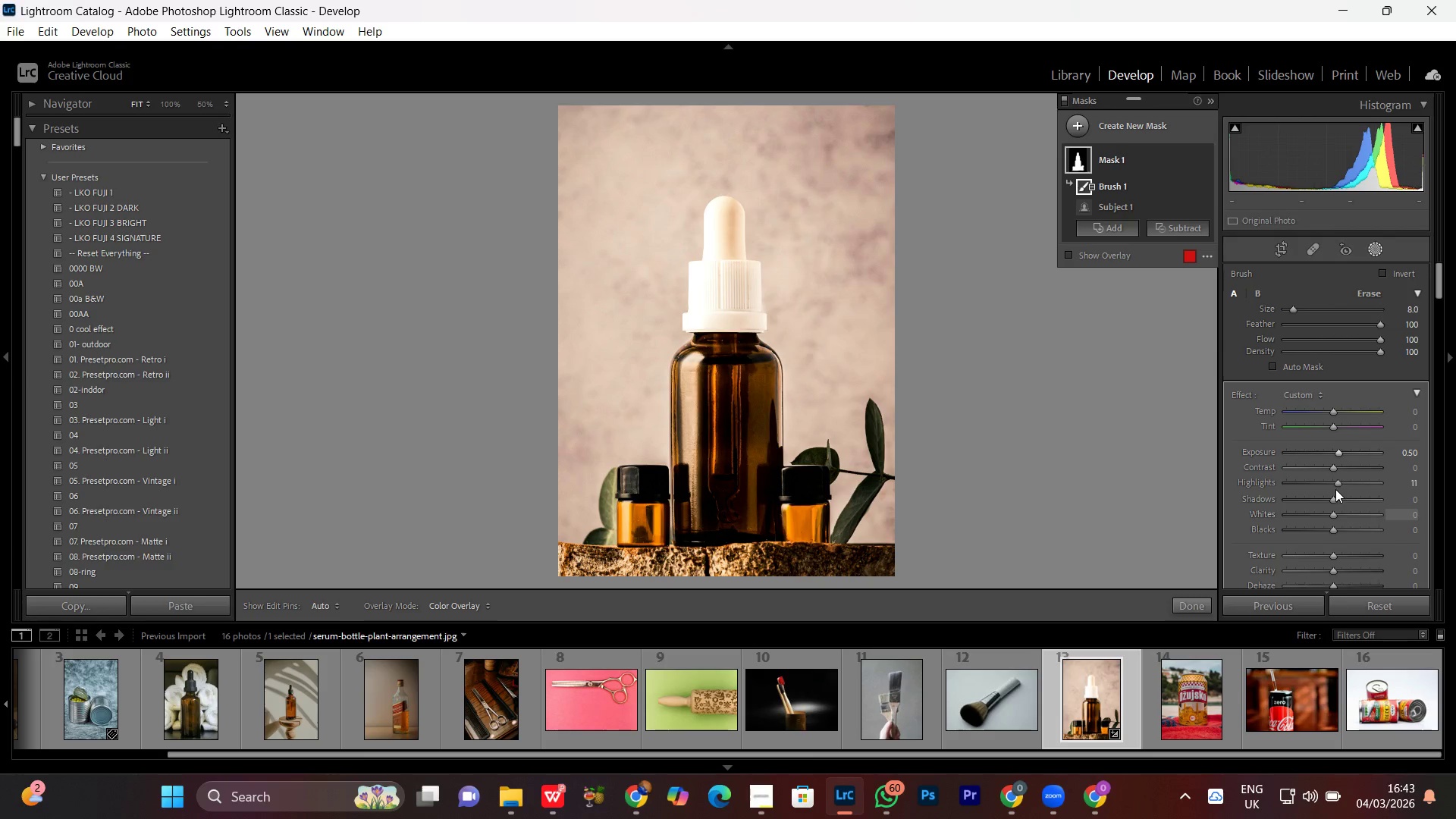 
left_click_drag(start_coordinate=[1335, 479], to_coordinate=[1345, 481])
 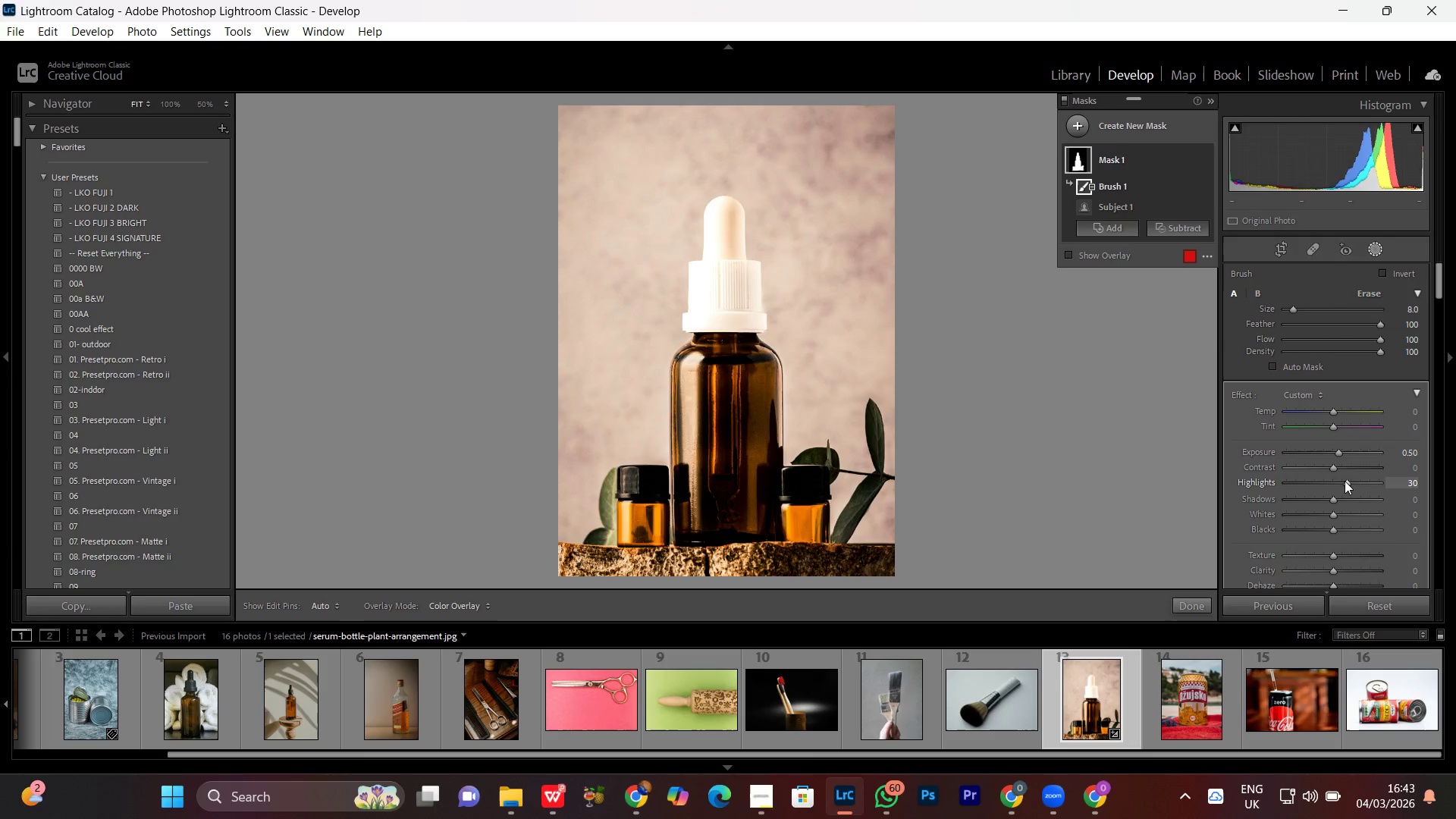 
scroll: coordinate [1345, 481], scroll_direction: down, amount: 3.0
 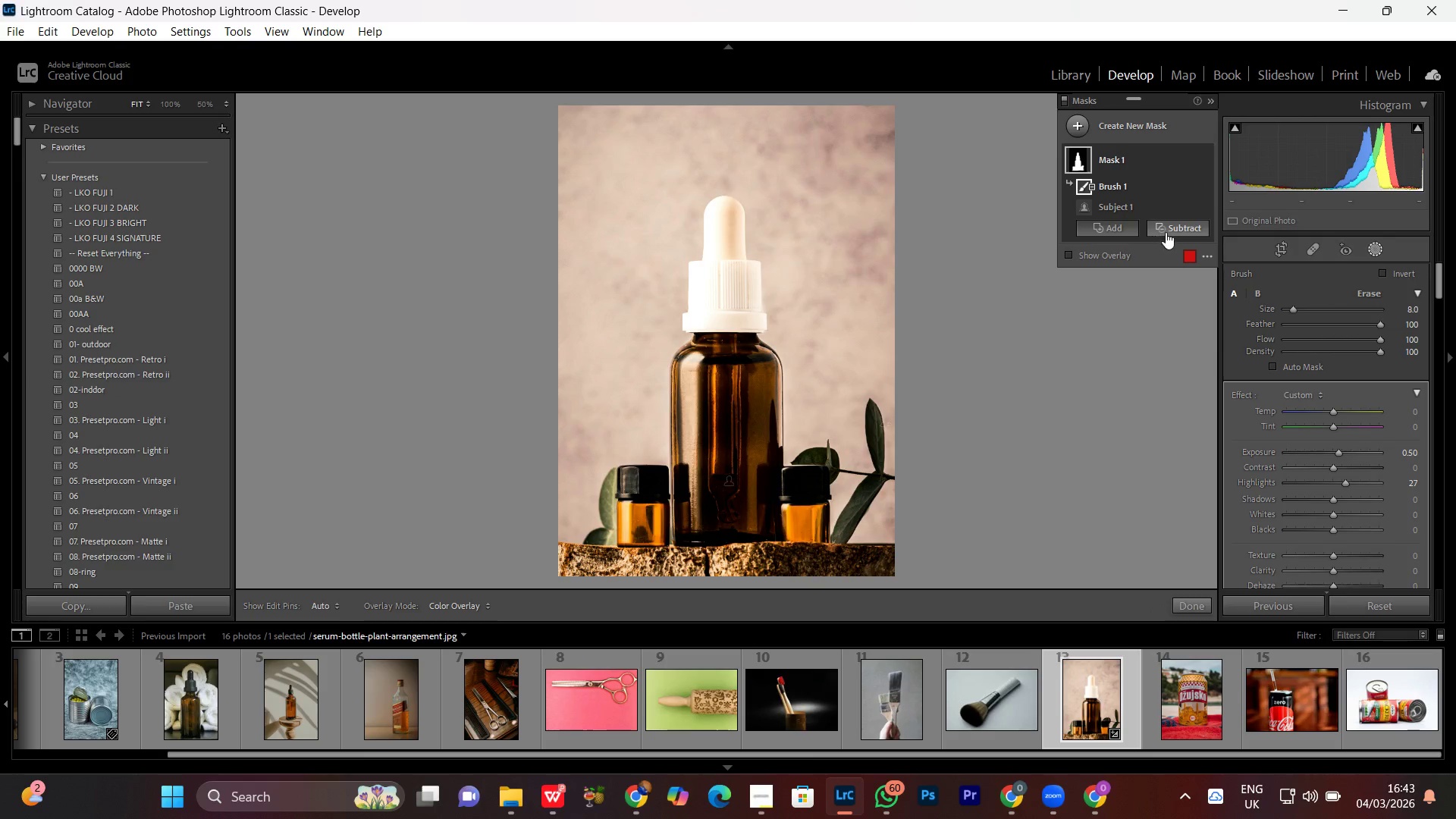 
left_click([1169, 231])
 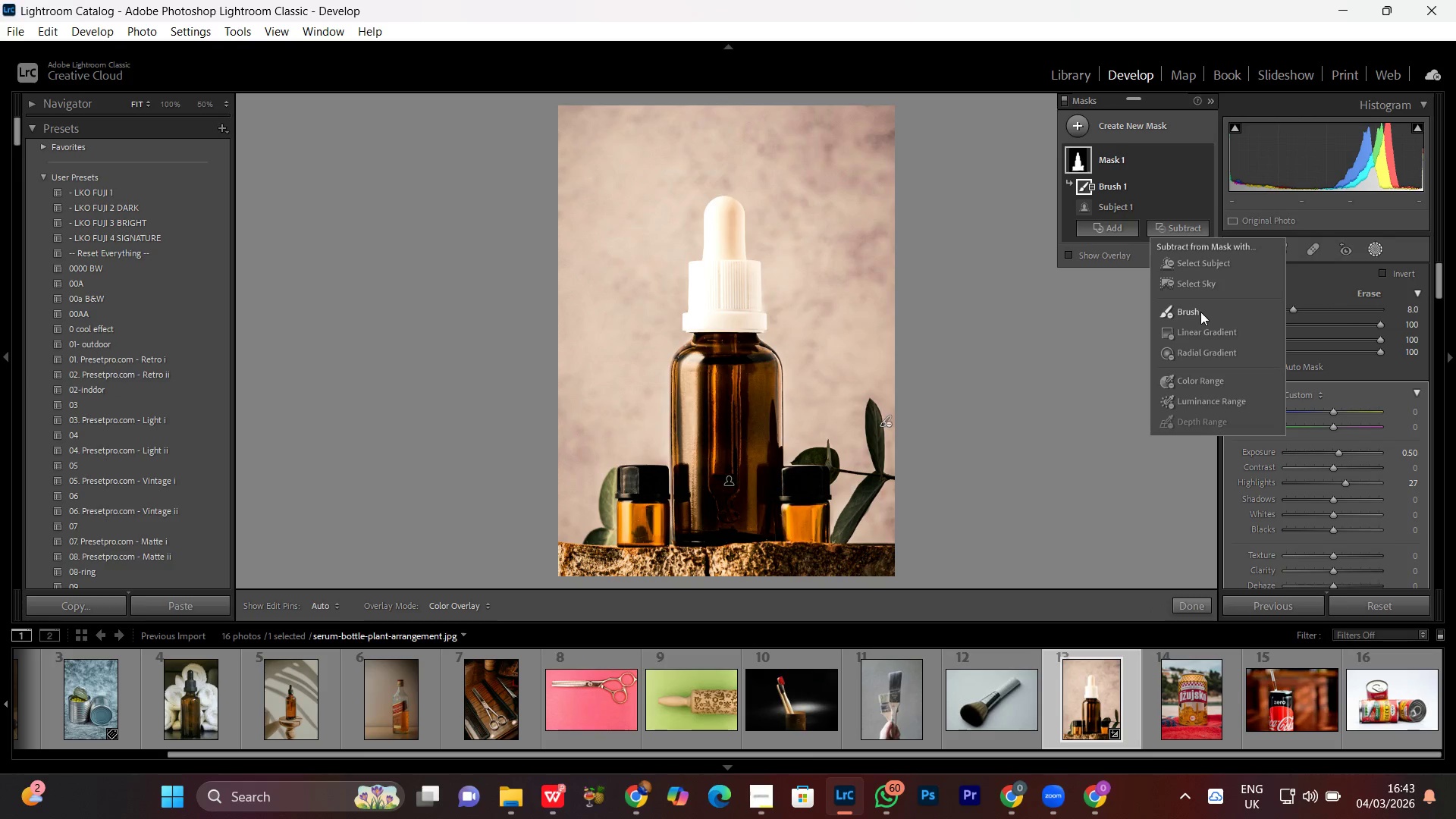 
left_click([1184, 307])
 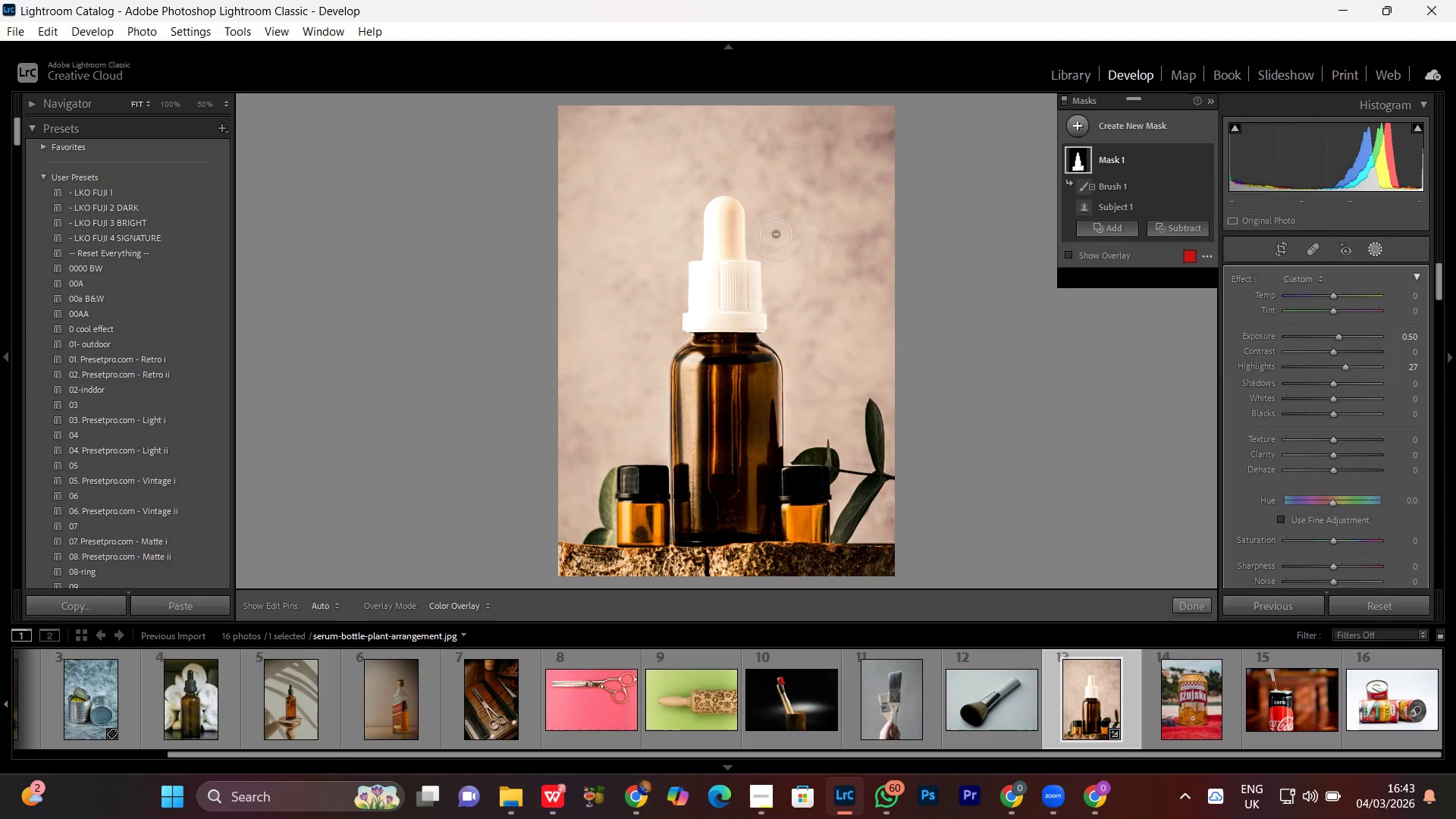 
left_click_drag(start_coordinate=[765, 235], to_coordinate=[750, 180])
 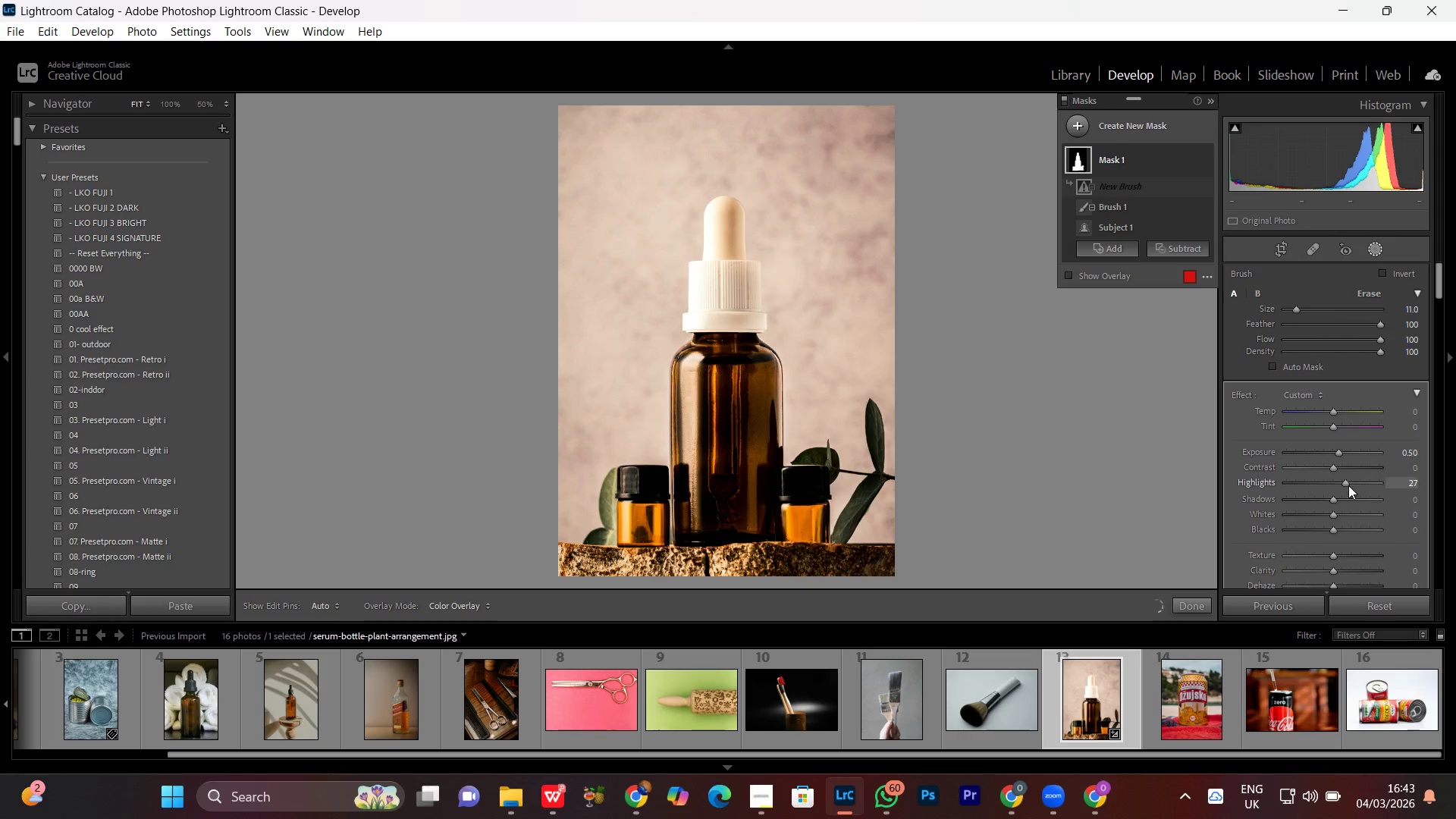 
scroll: coordinate [774, 236], scroll_direction: up, amount: 5.0
 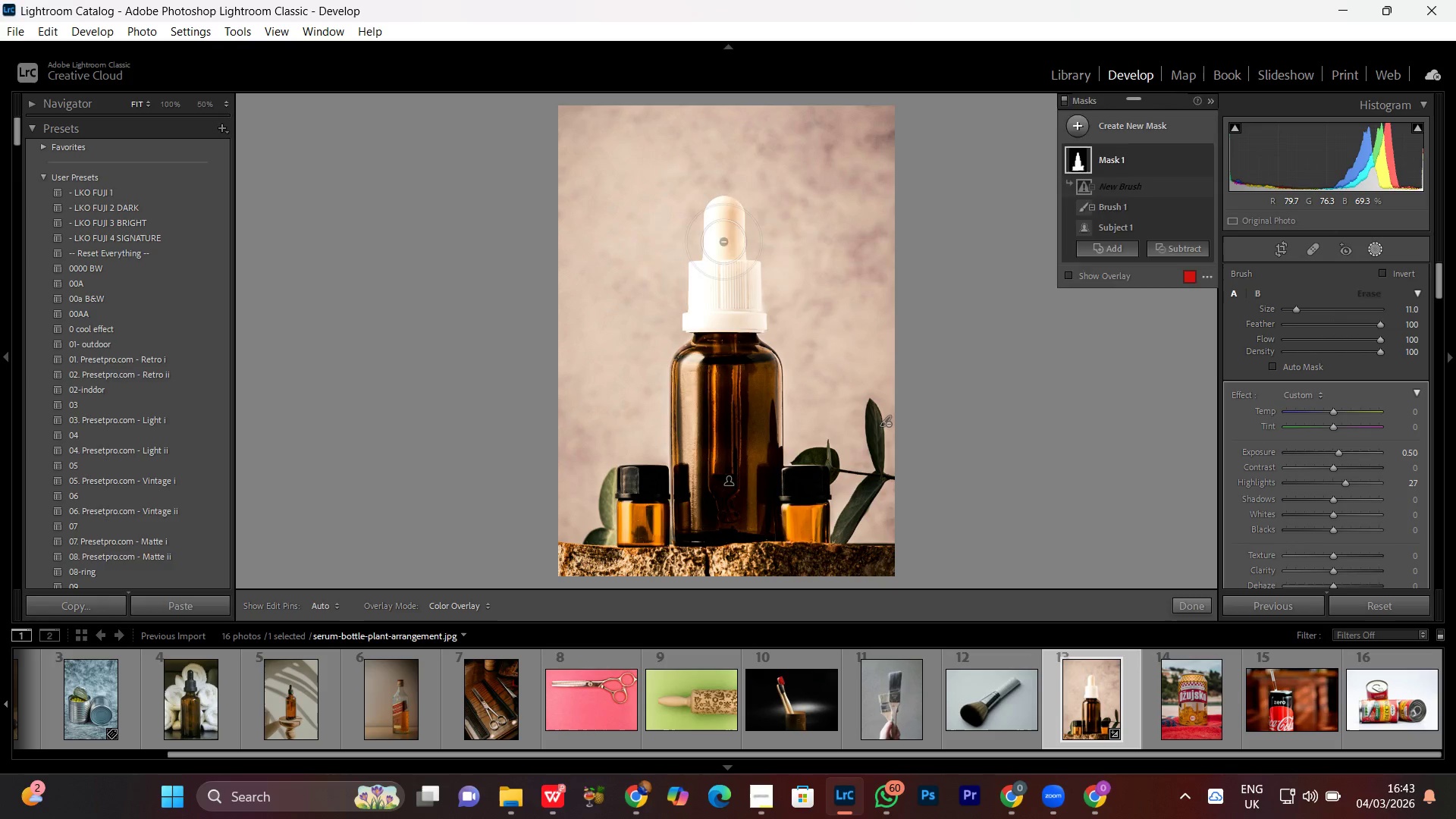 
left_click([1345, 485])
 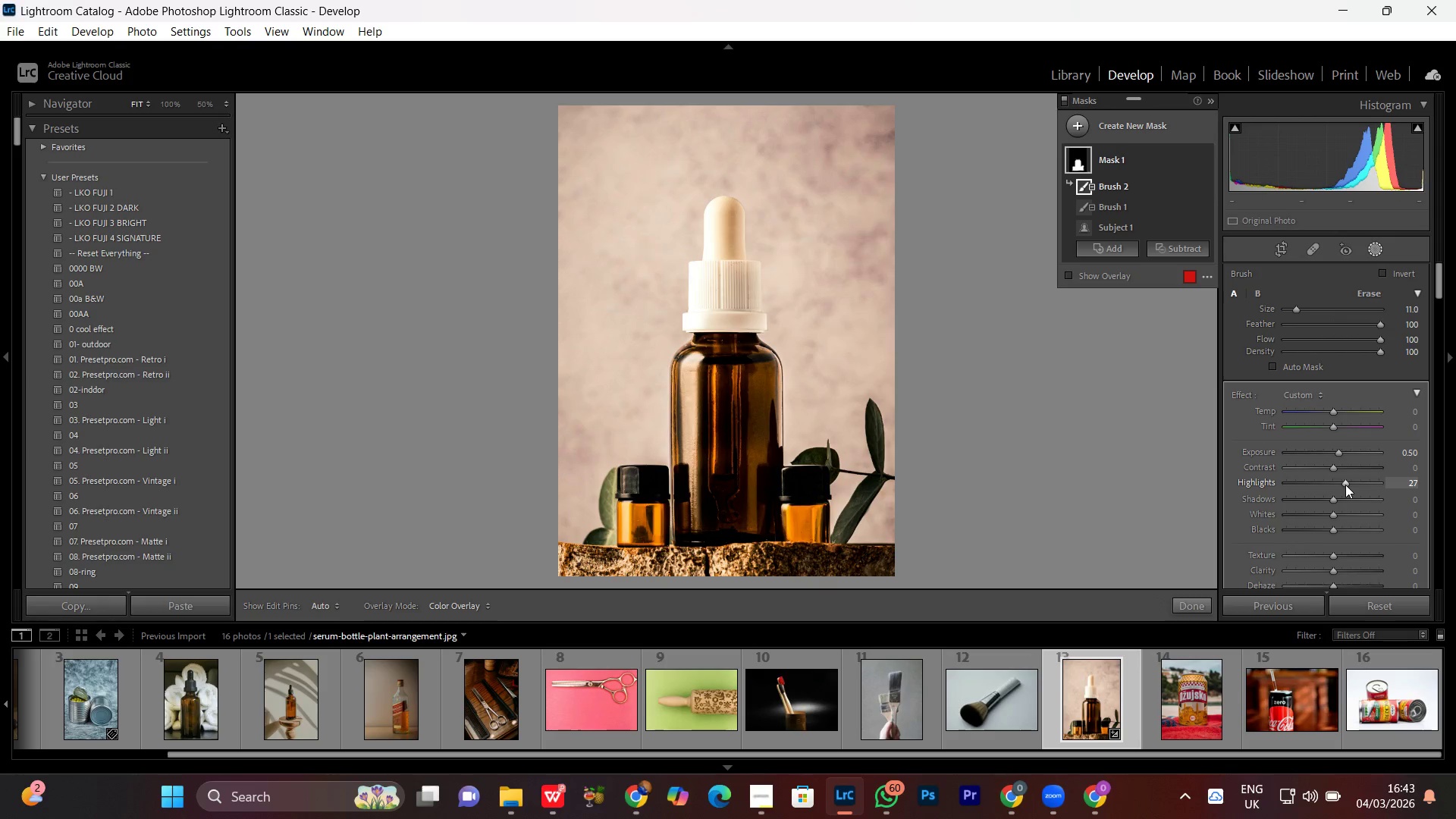 
scroll: coordinate [1345, 485], scroll_direction: none, amount: 0.0
 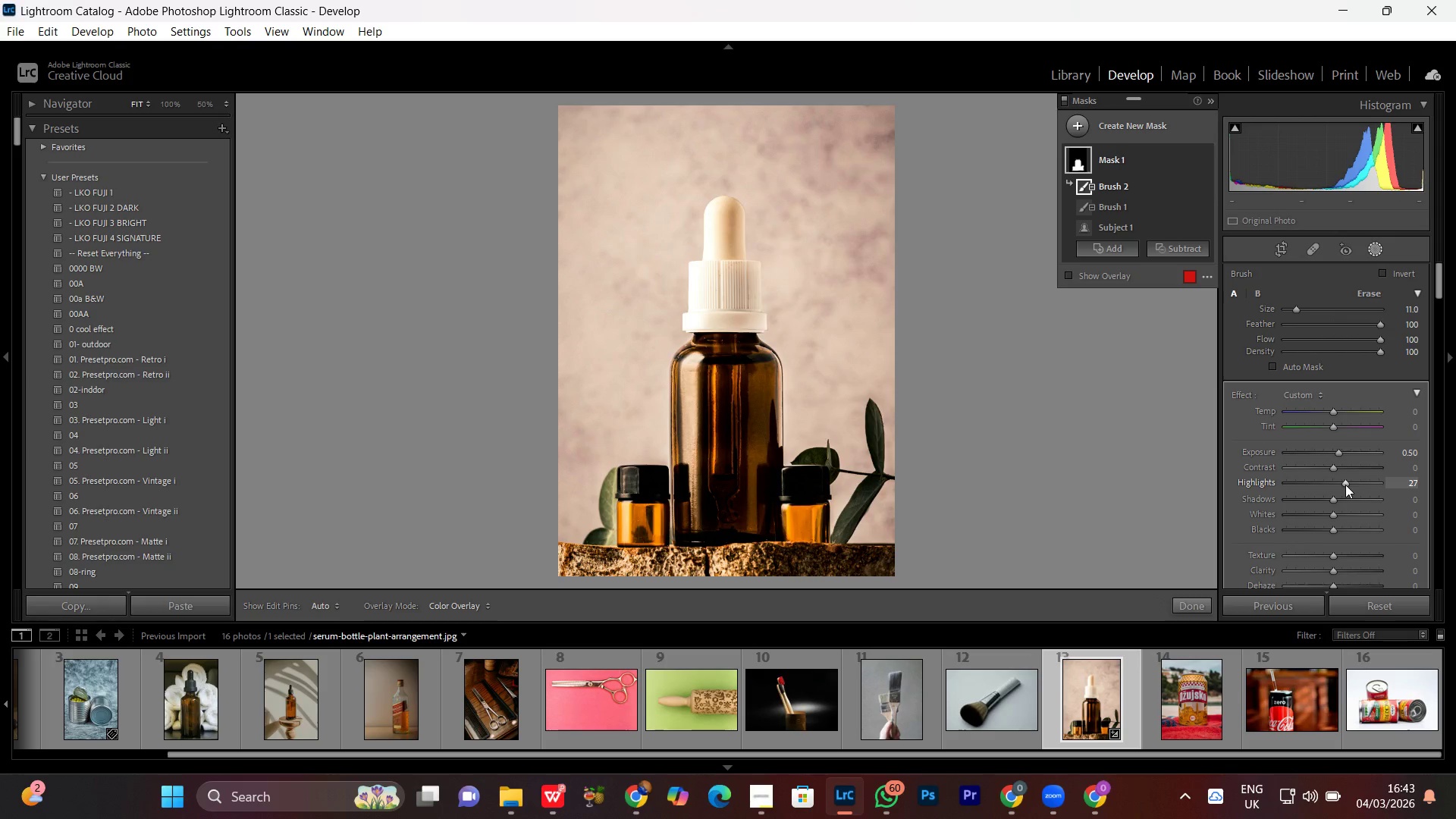 
scroll: coordinate [1345, 485], scroll_direction: up, amount: 1.0
 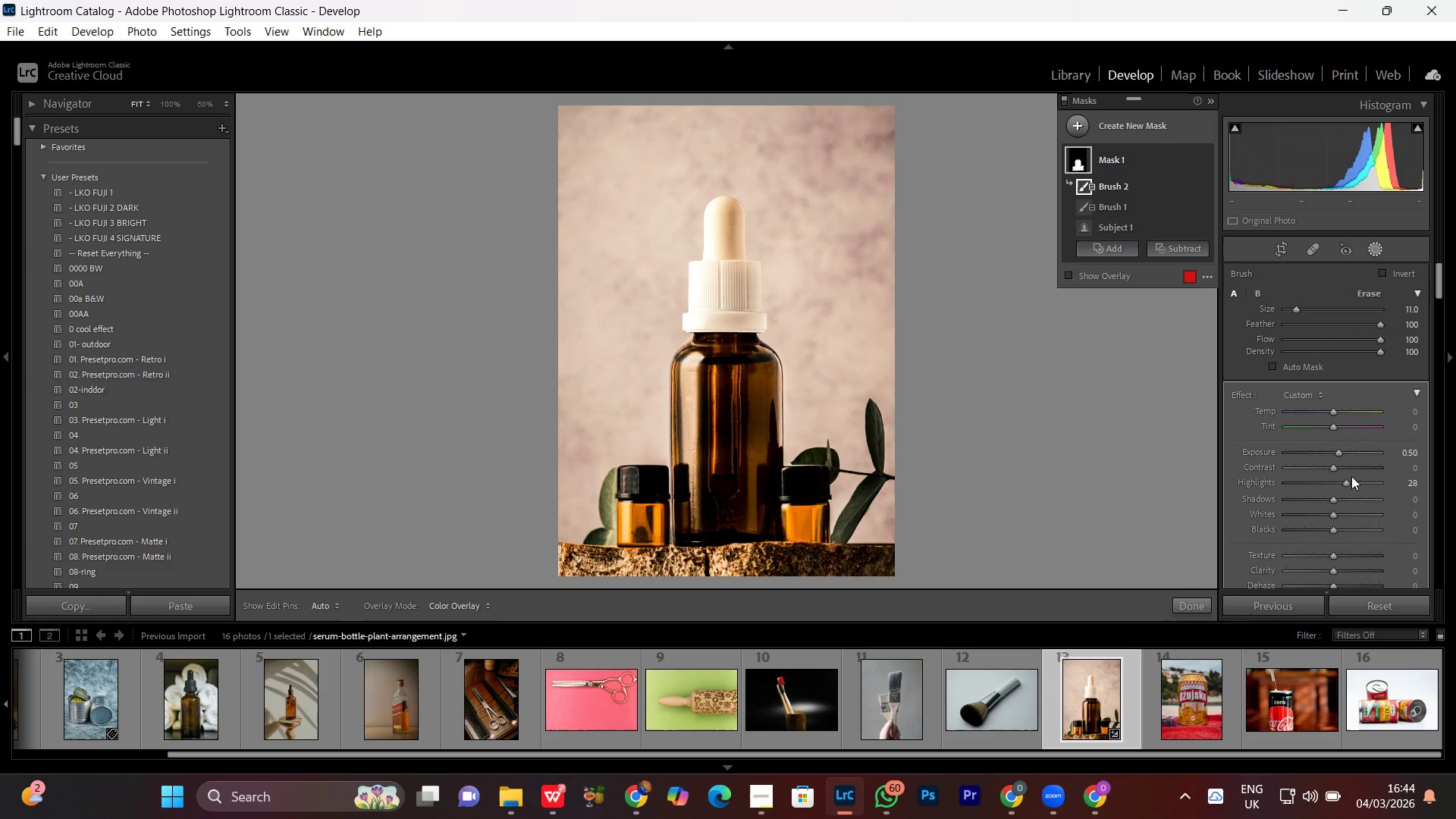 
wait(5.34)
 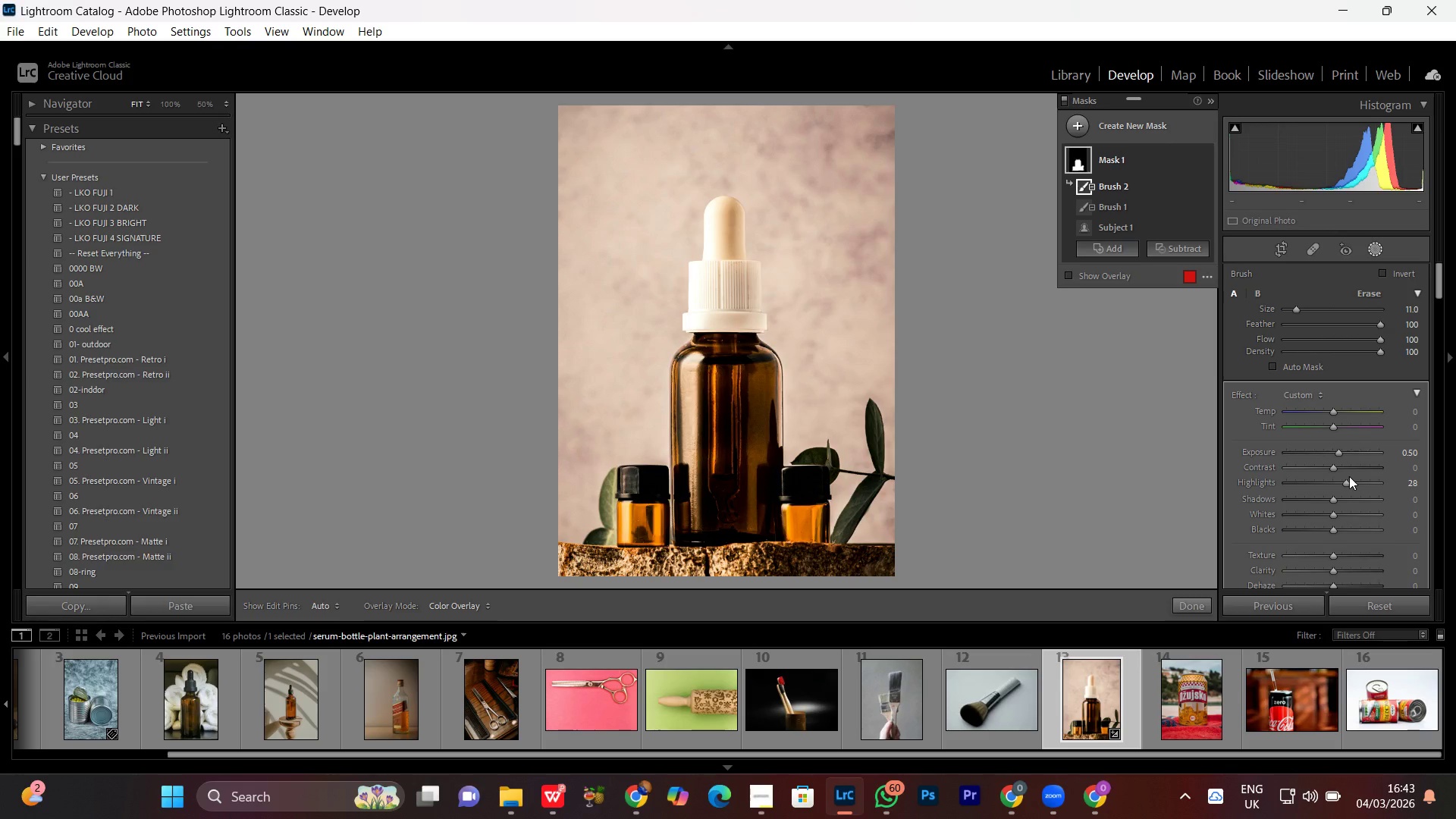 
left_click([1345, 482])
 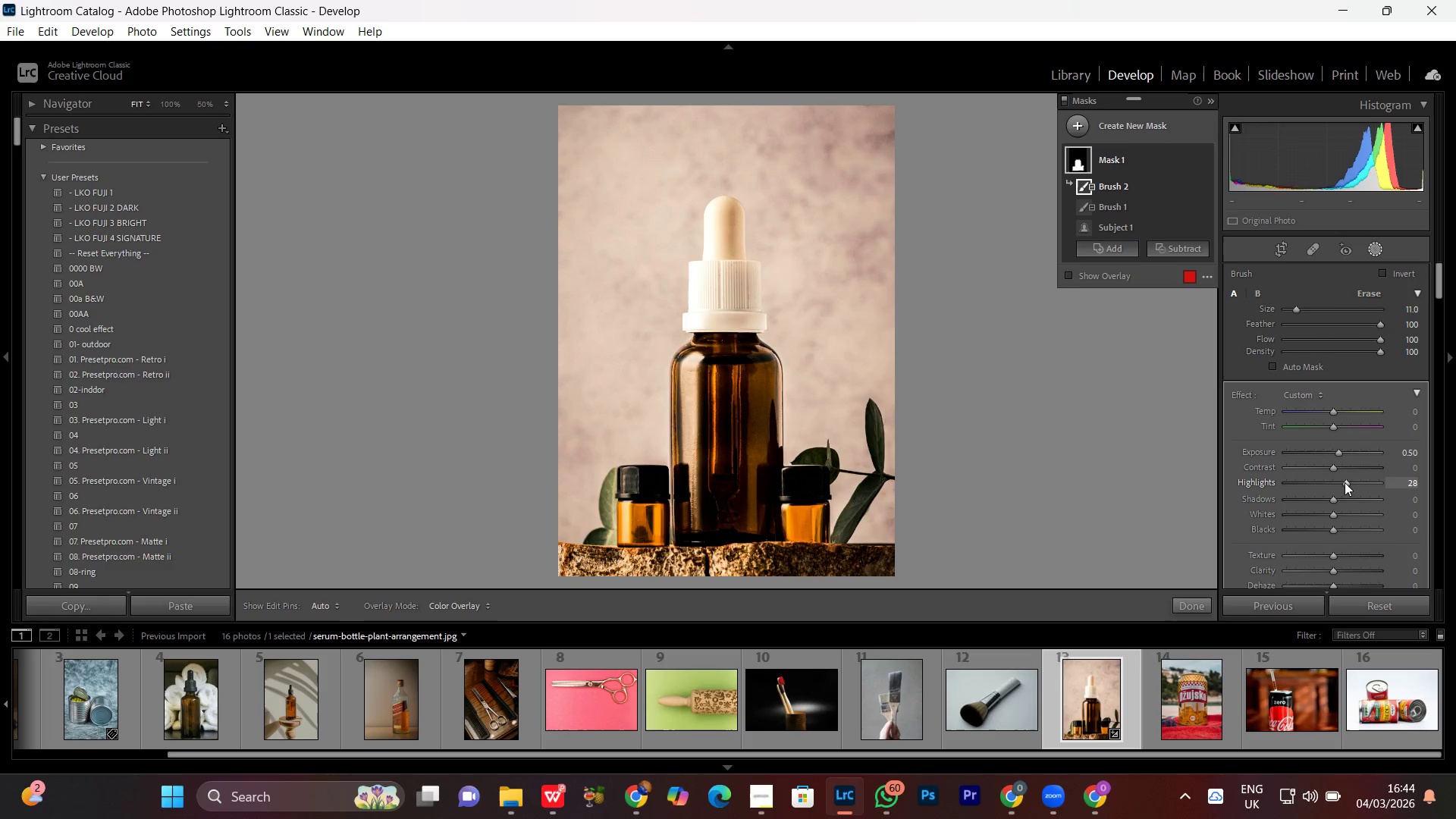 
scroll: coordinate [1345, 482], scroll_direction: down, amount: 2.0
 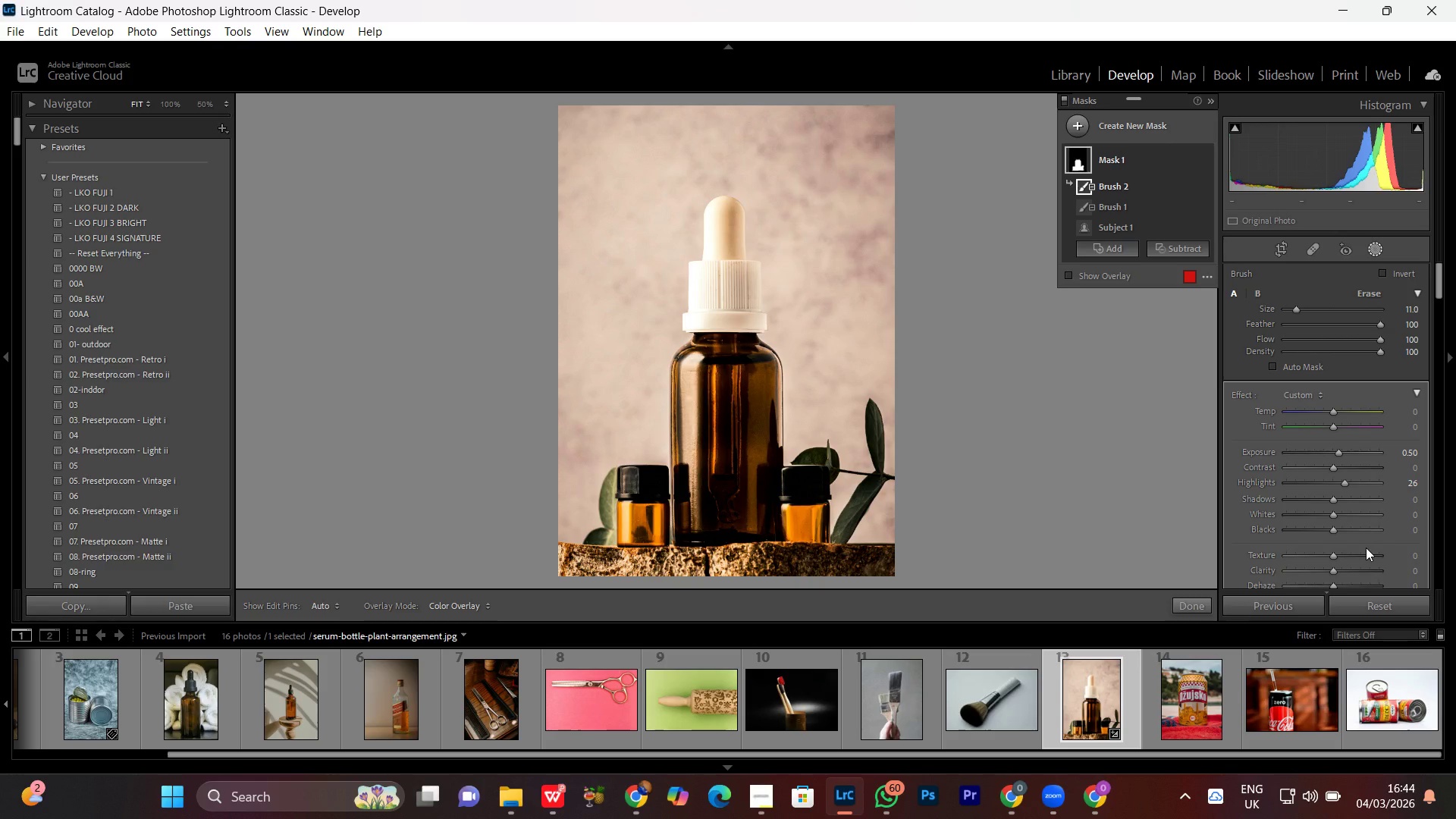 
wait(10.03)
 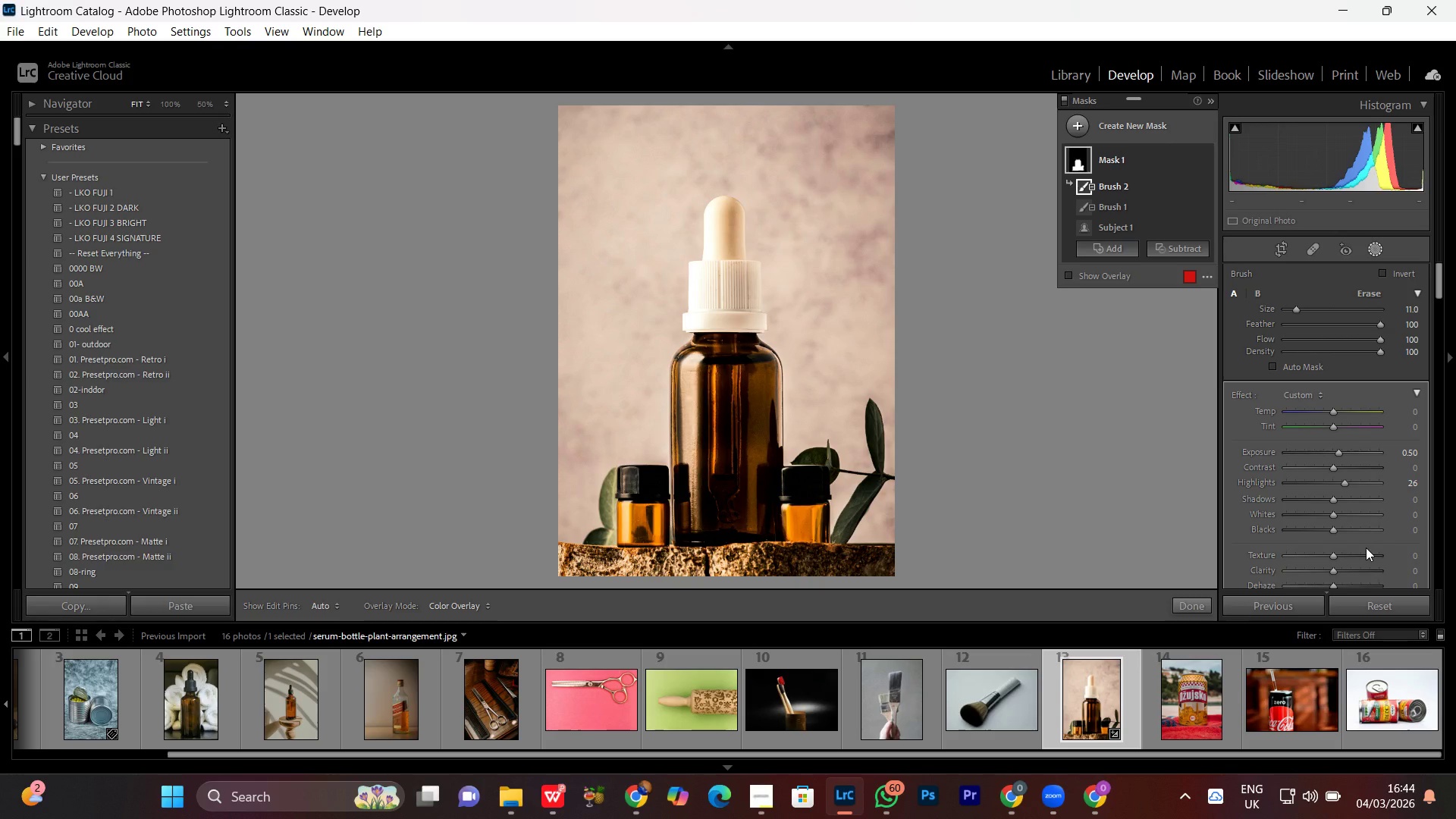 
scroll: coordinate [1359, 536], scroll_direction: down, amount: 1.0
 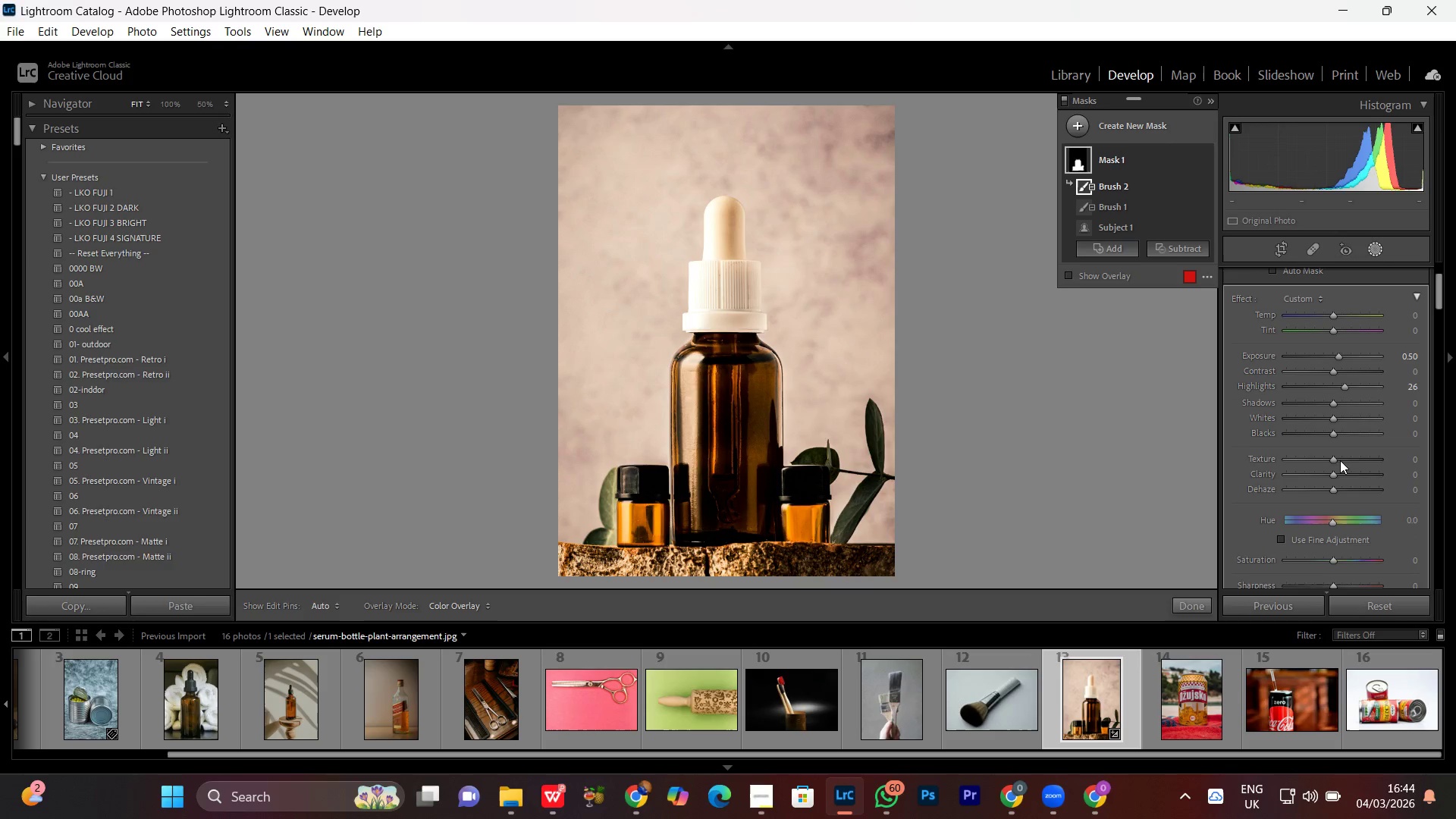 
left_click([1332, 458])
 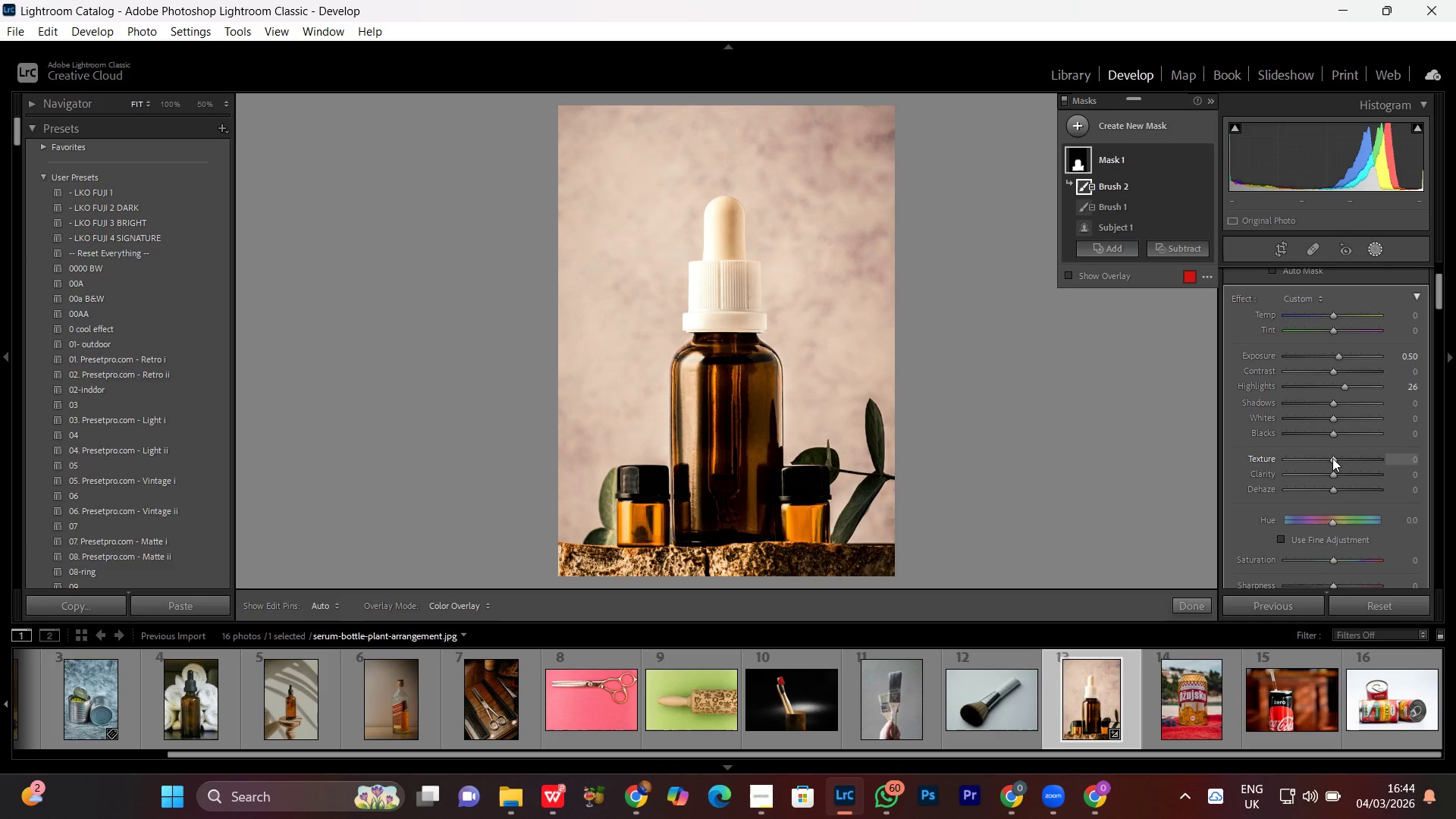 
scroll: coordinate [1333, 458], scroll_direction: up, amount: 17.0
 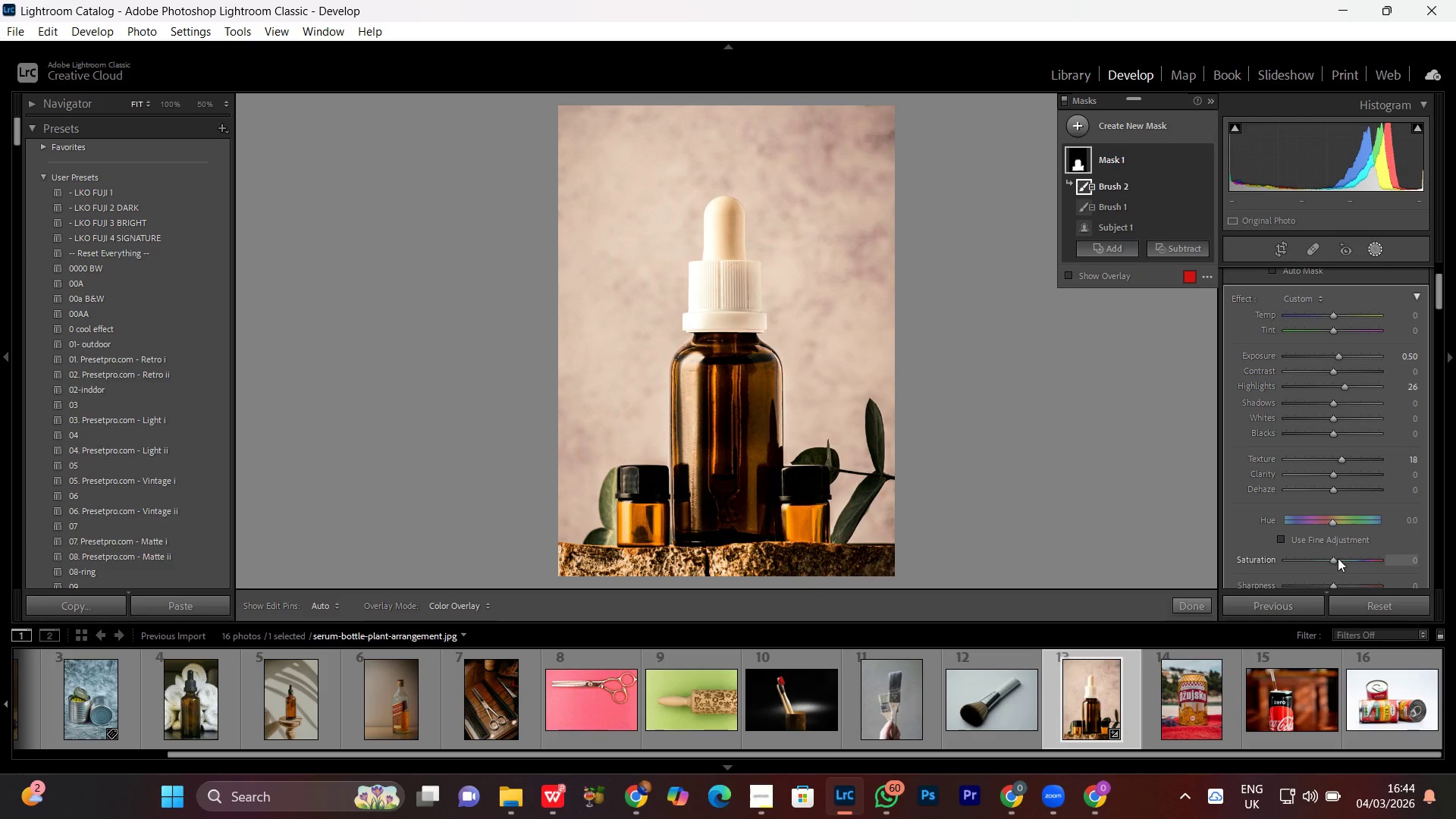 
left_click([1338, 558])
 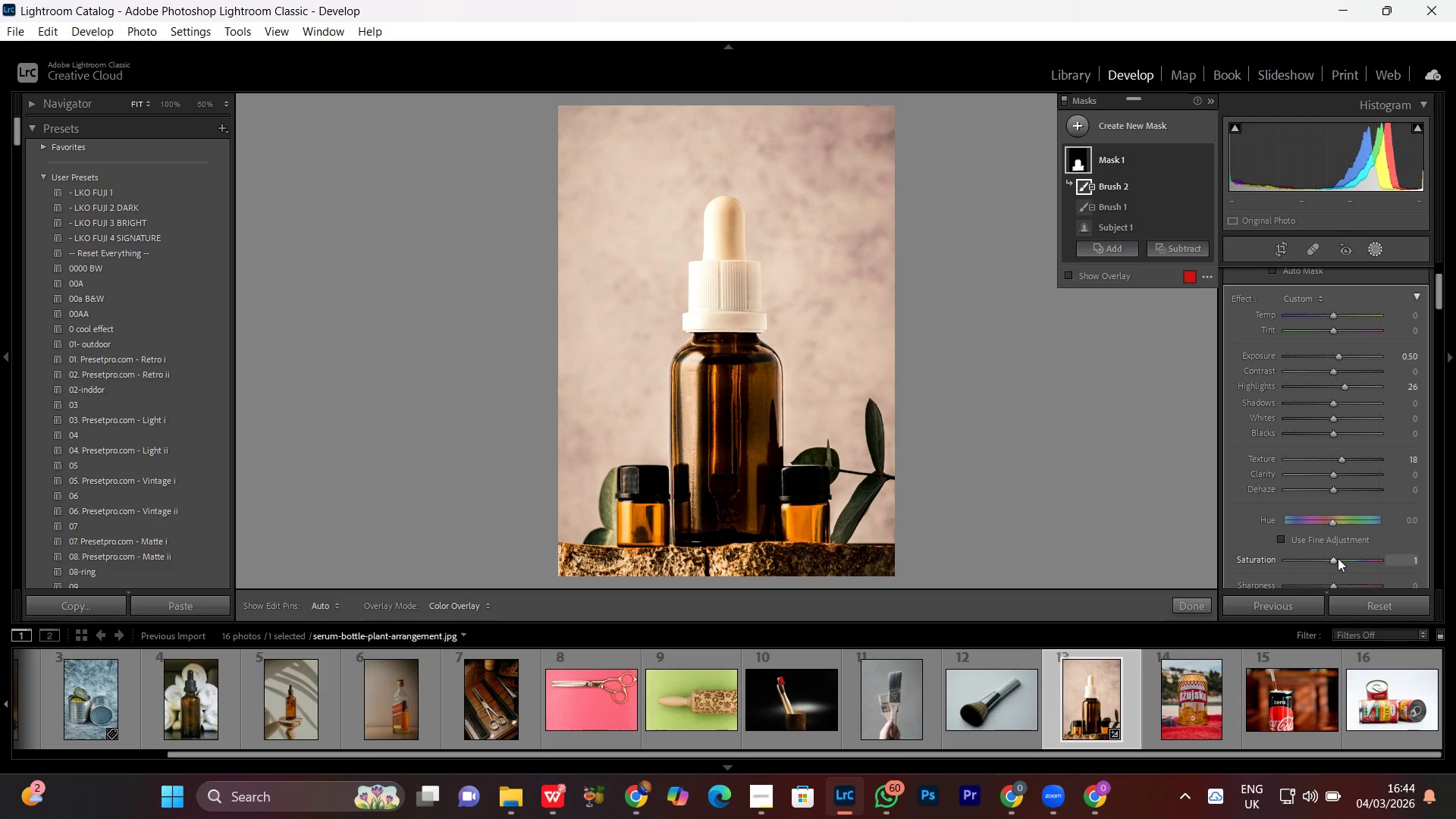 
scroll: coordinate [1338, 558], scroll_direction: up, amount: 14.0
 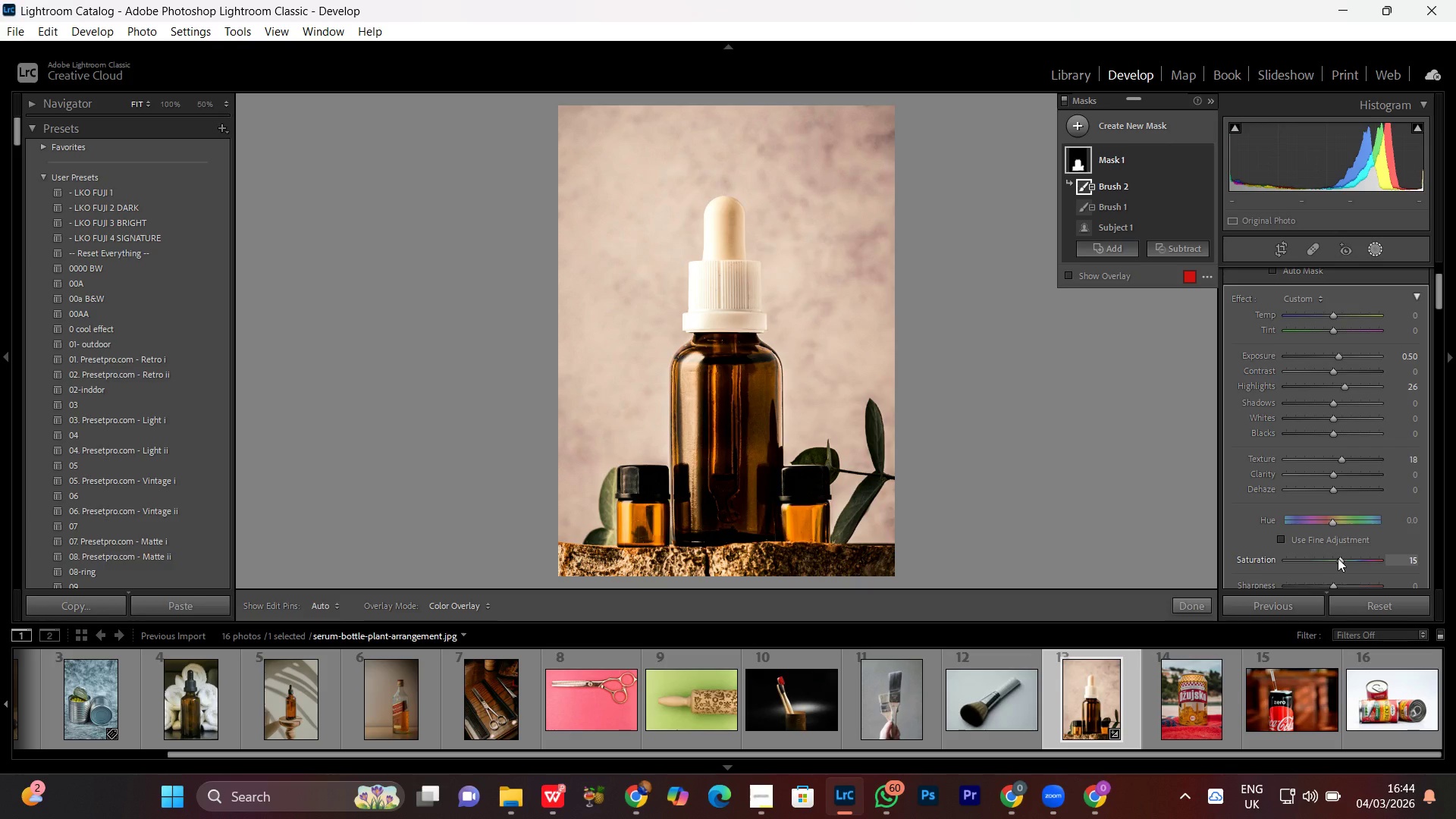 
key(Control+Equal)
 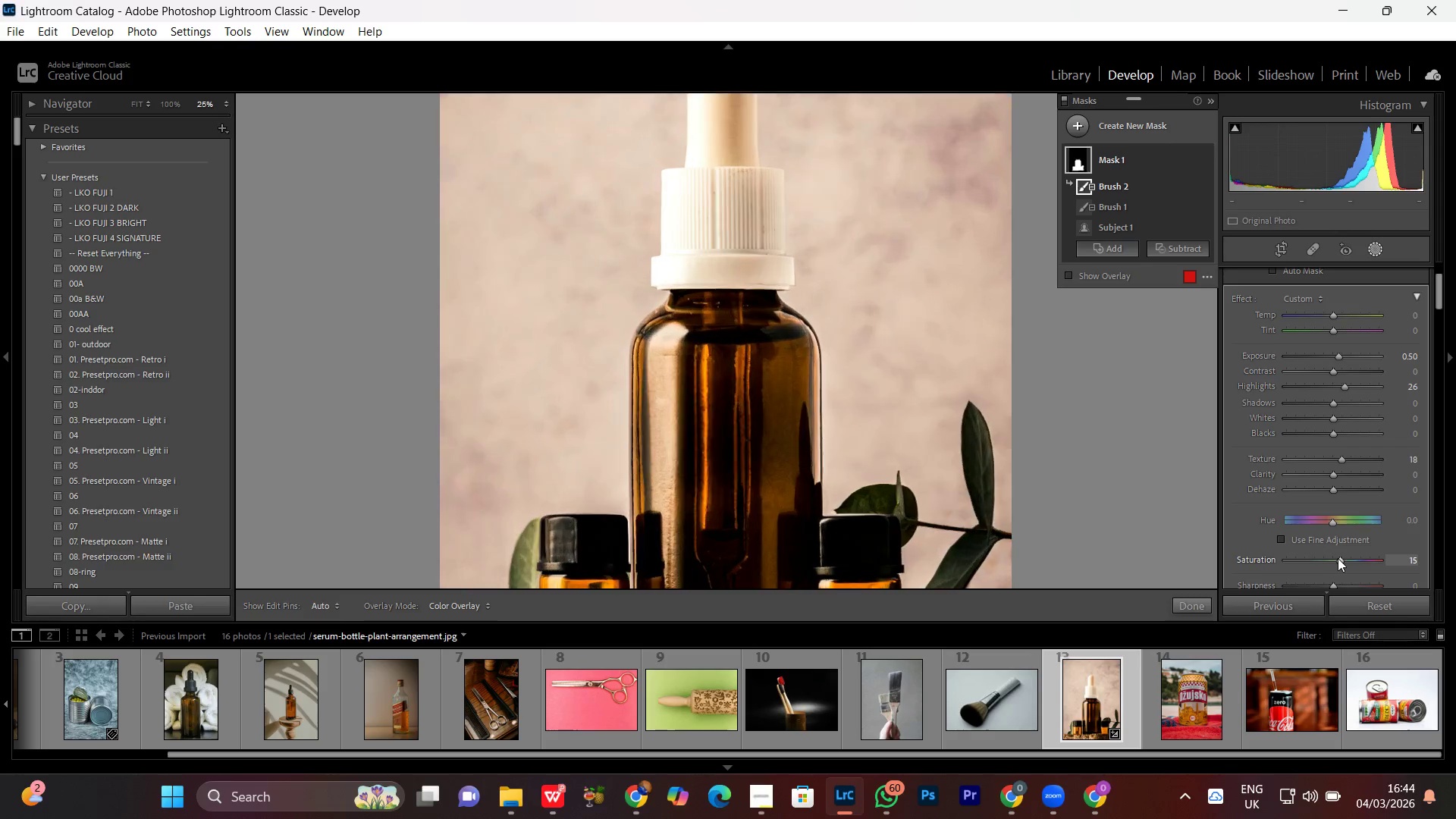 
key(Control+Equal)
 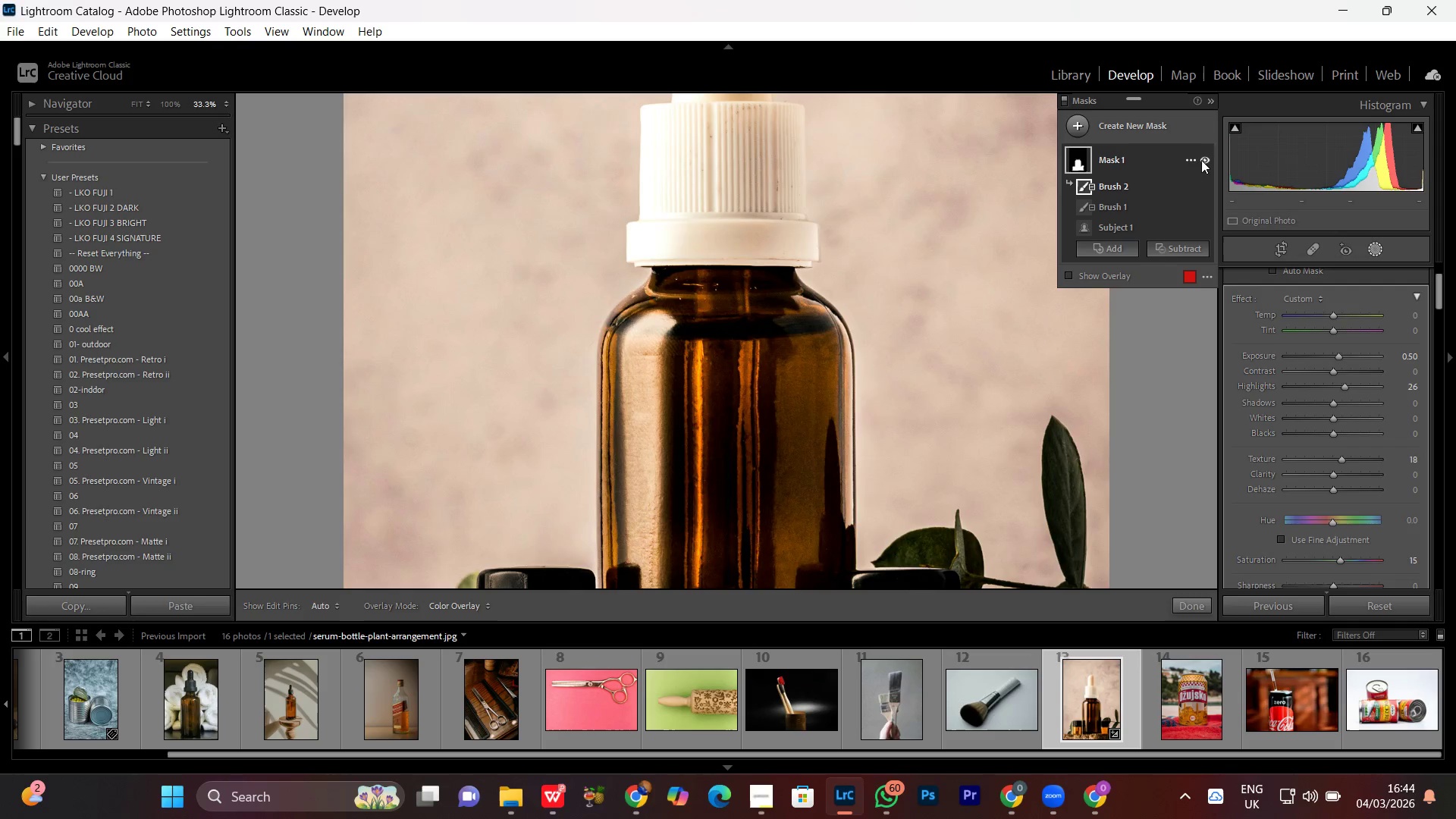 
left_click([1204, 160])
 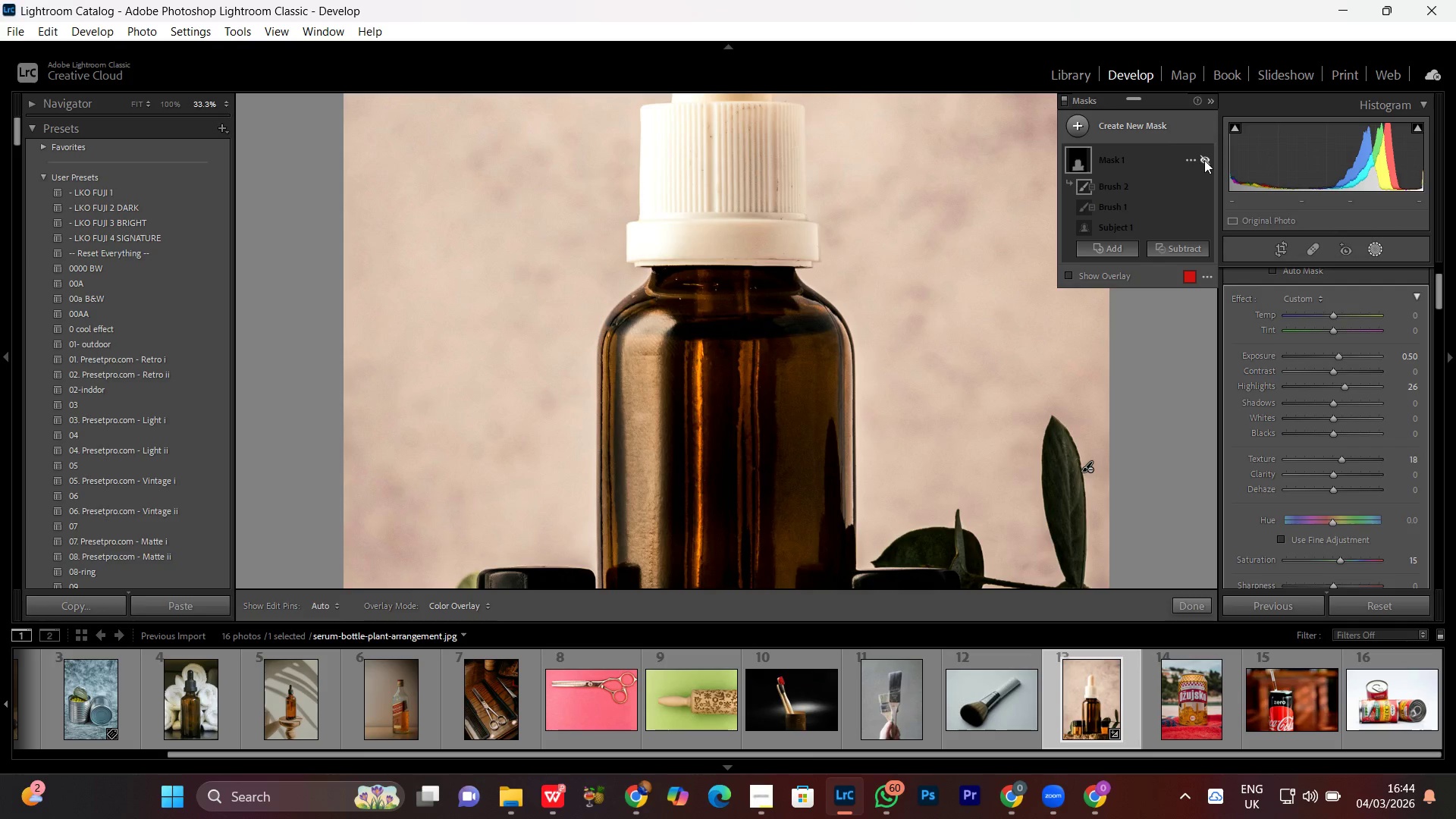 
left_click([1204, 160])
 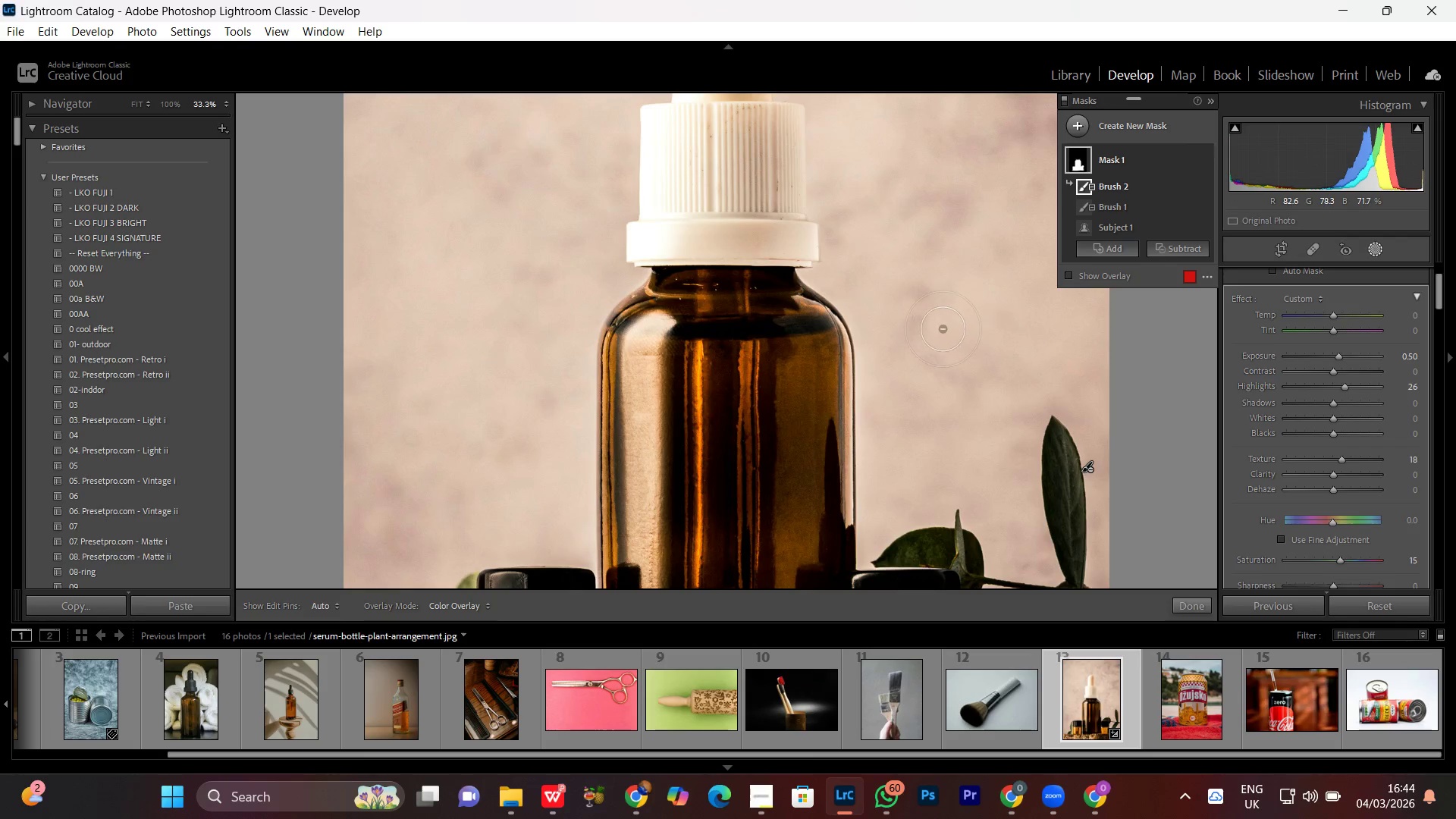 
key(Control+Minus)
 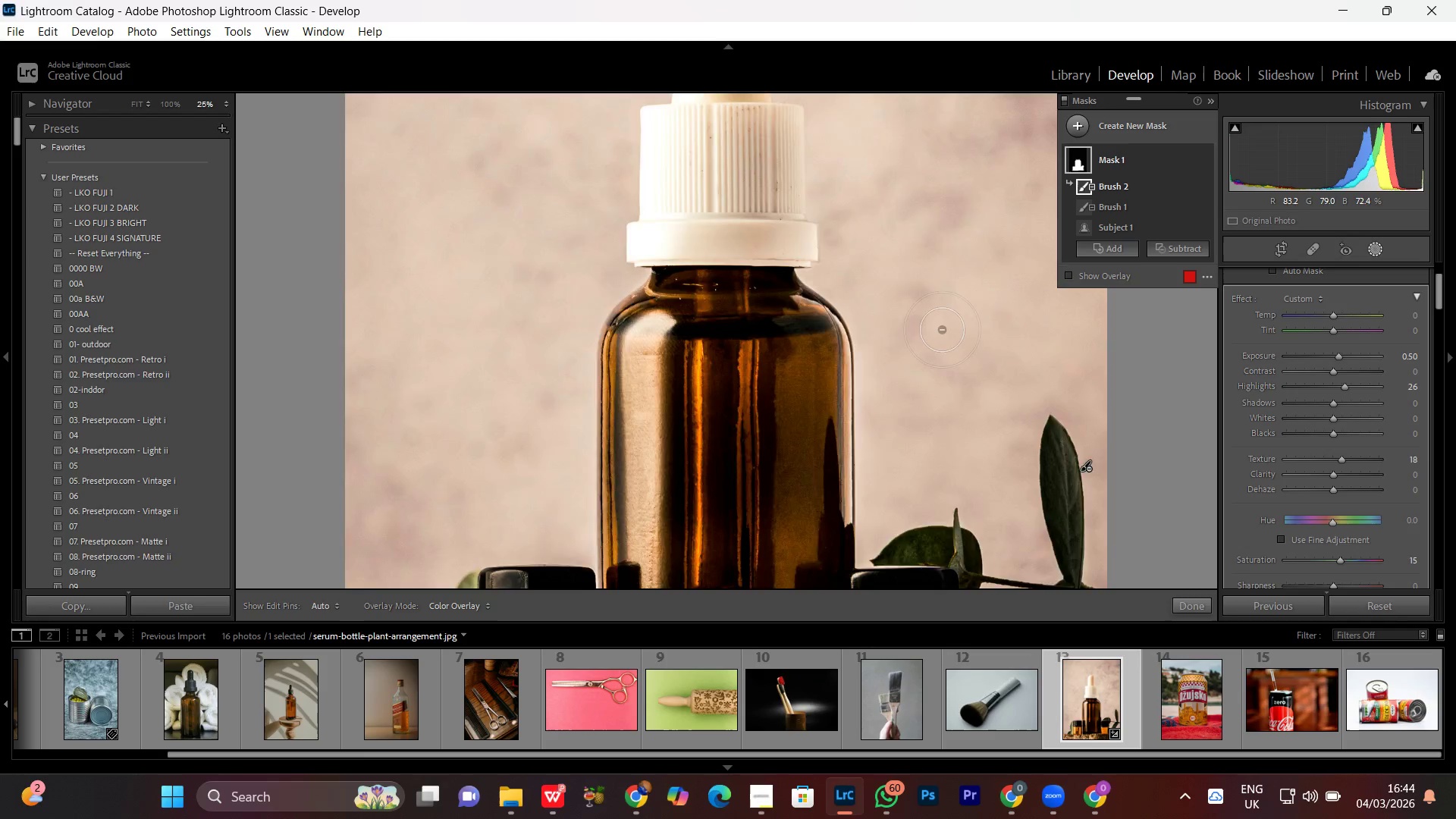 
key(Control+Minus)
 